 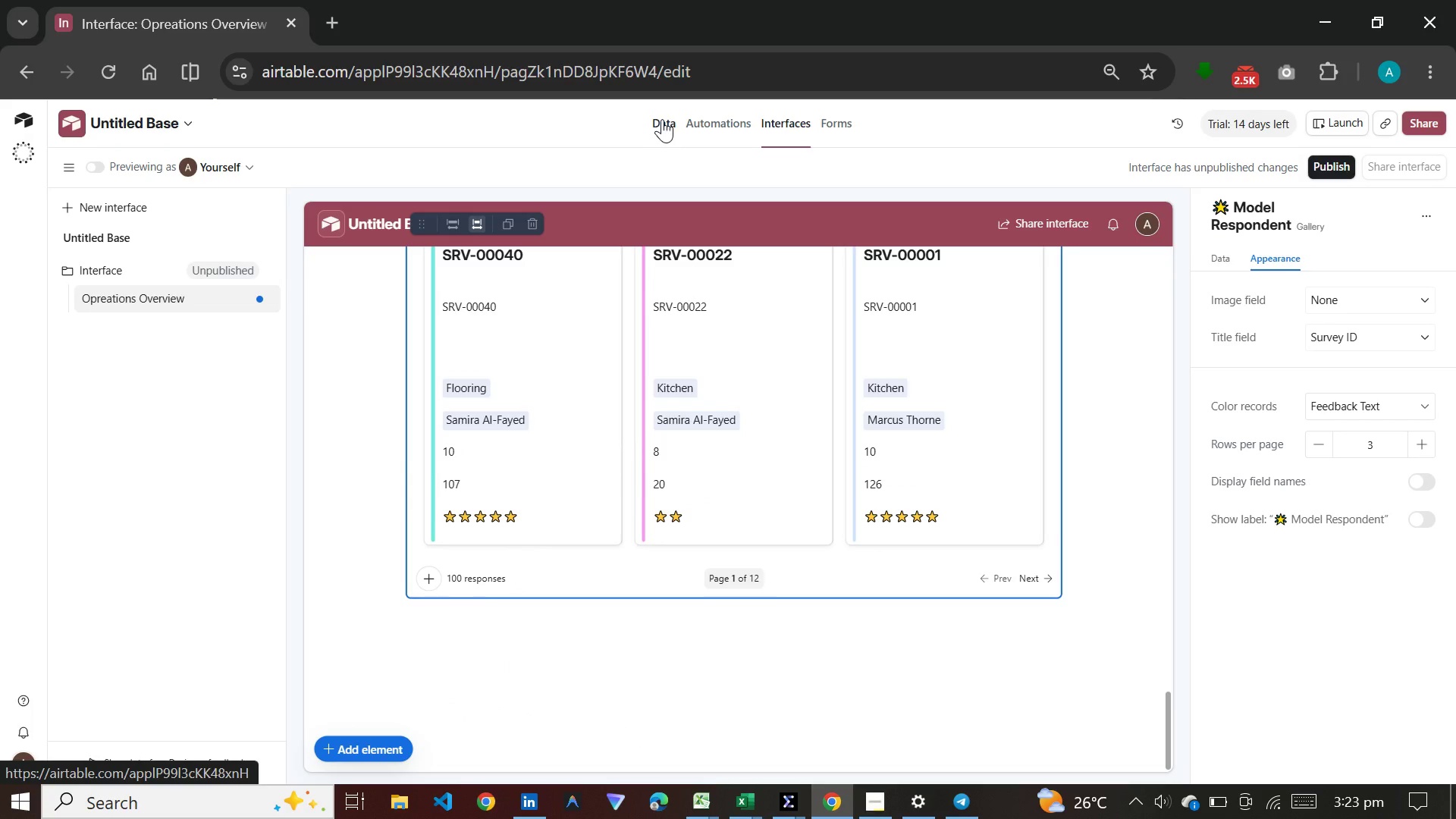 
left_click([1341, 169])
 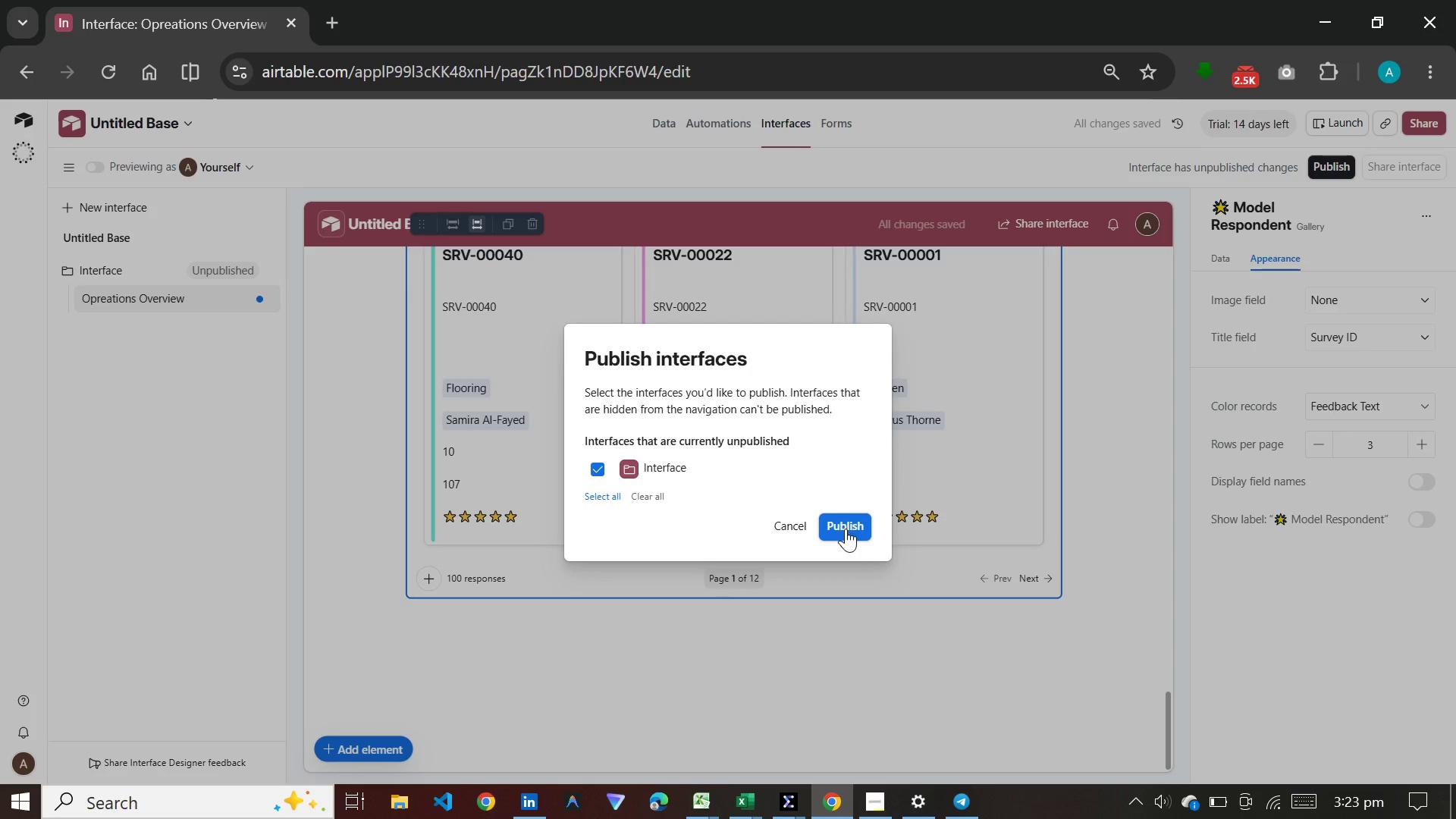 
left_click([846, 527])
 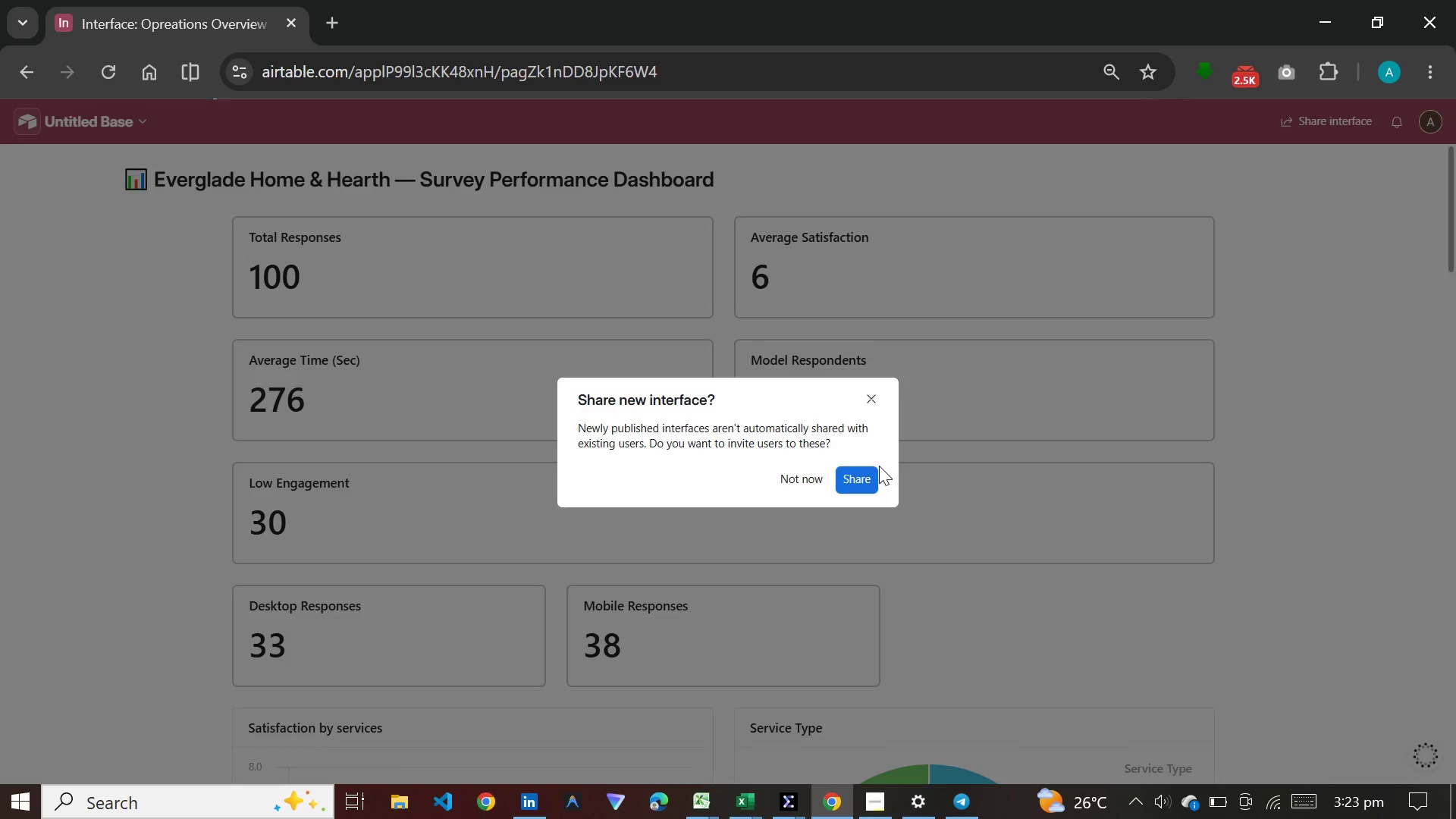 
wait(13.02)
 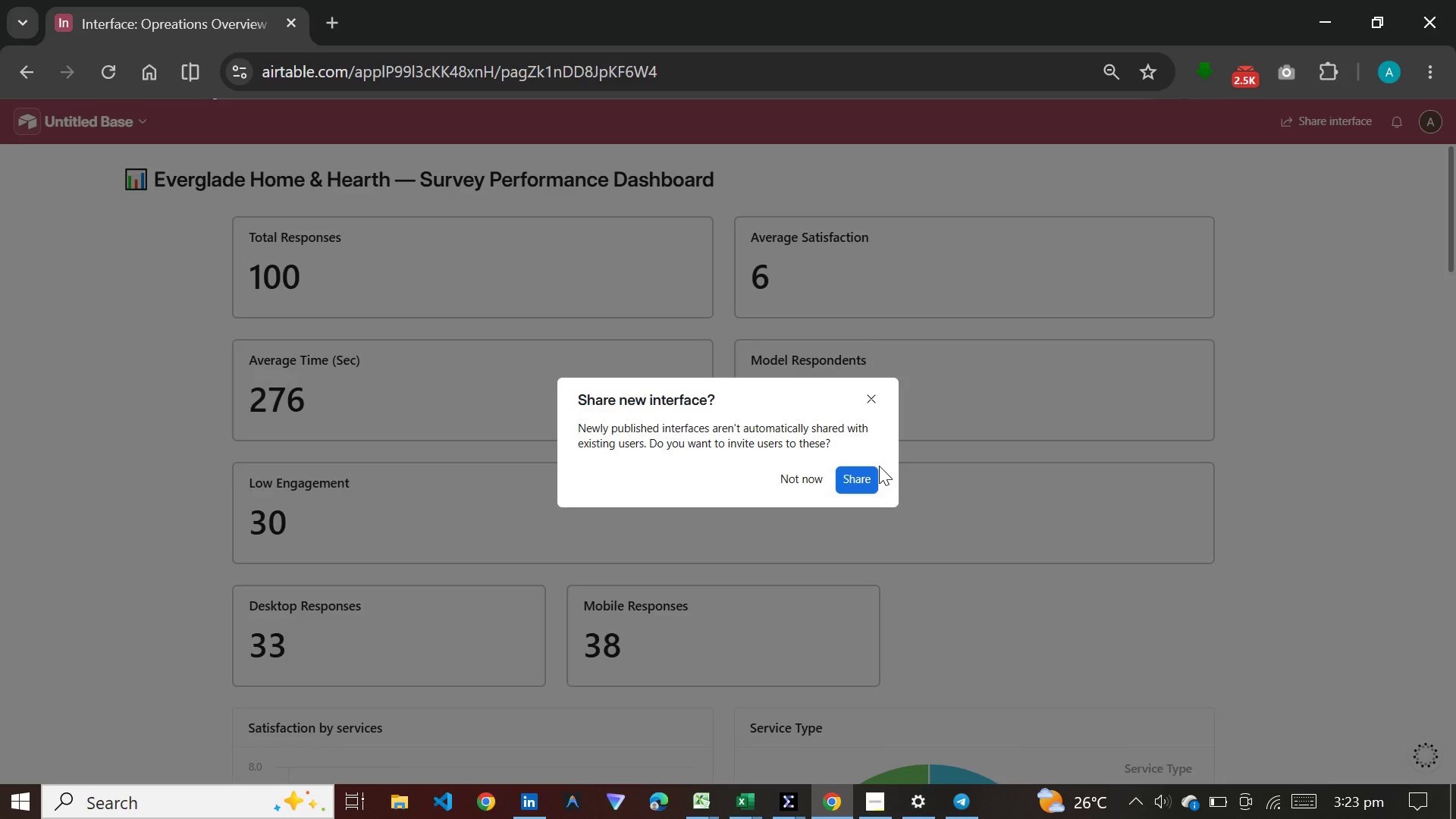 
left_click([802, 474])
 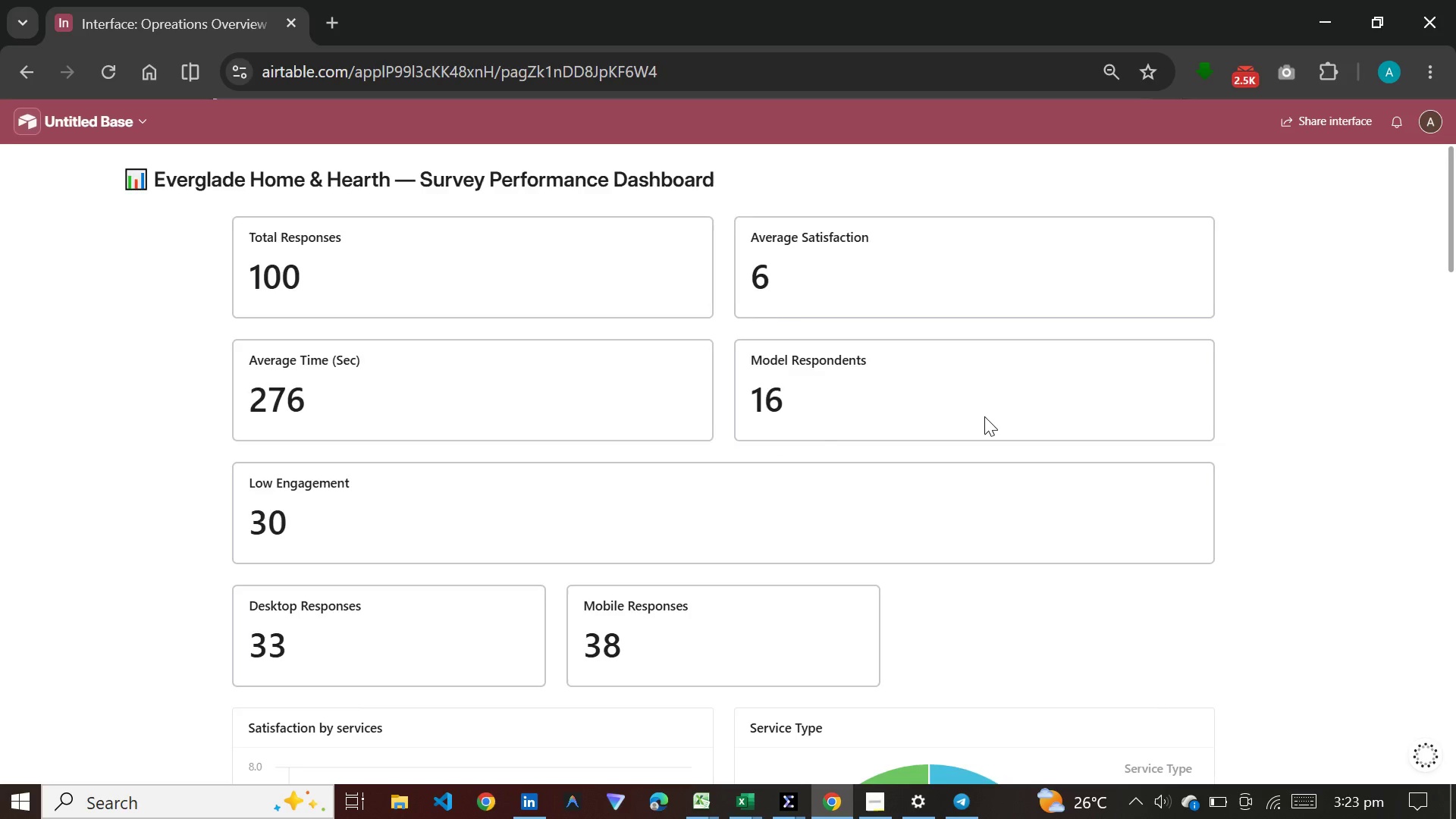 
scroll: coordinate [984, 416], scroll_direction: down, amount: 20.0
 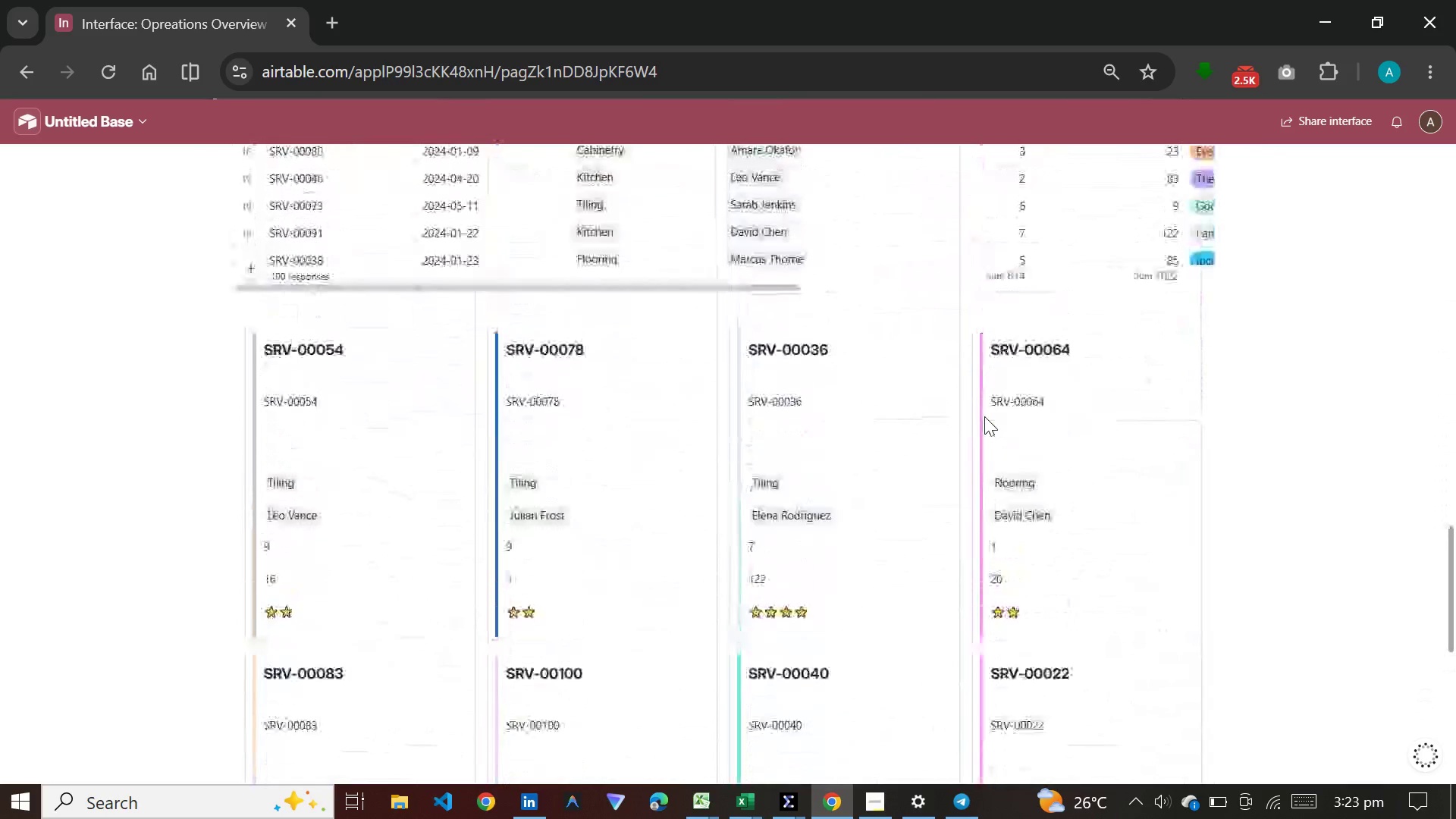 
left_click([702, 318])
 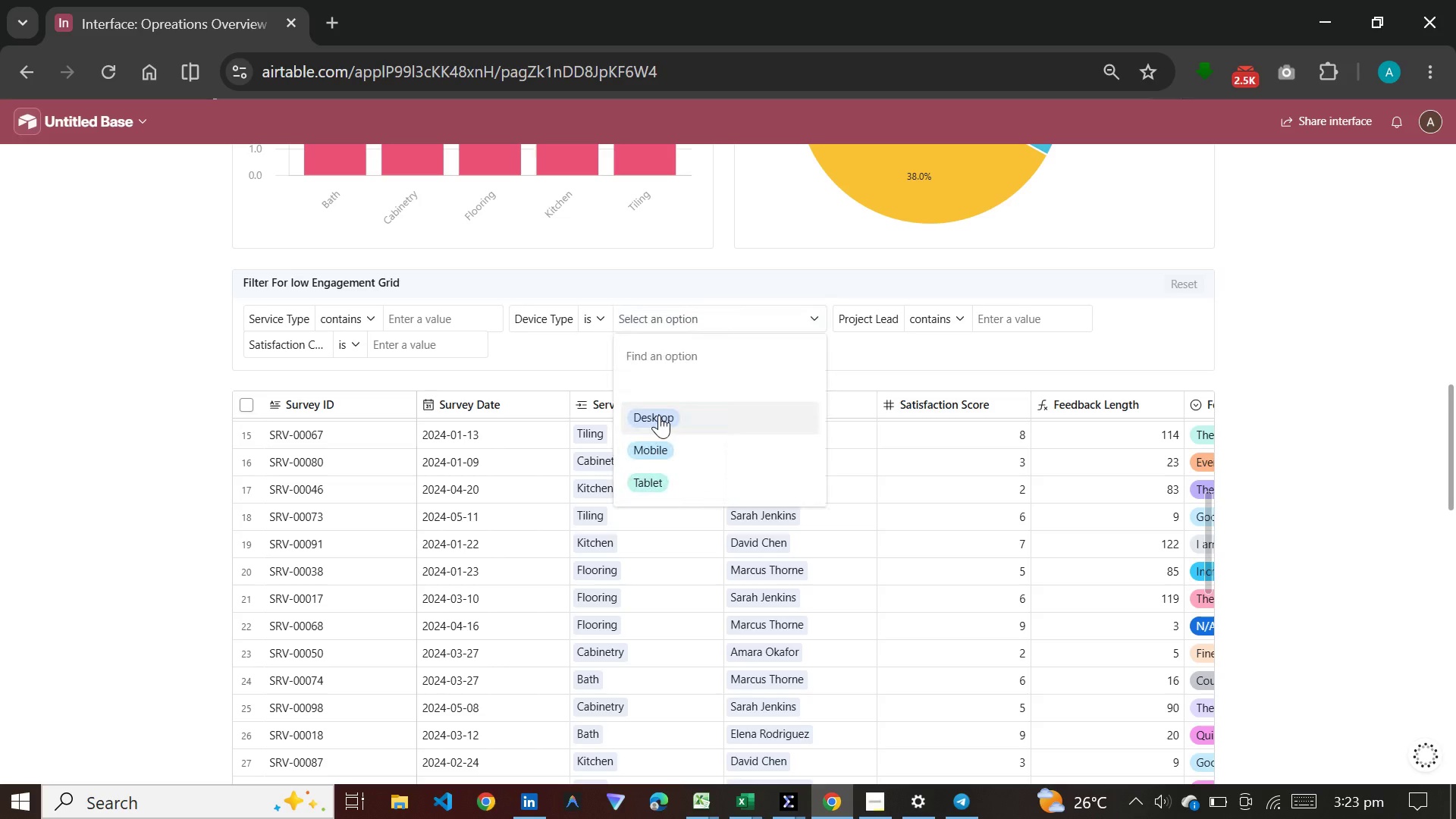 
left_click([659, 415])
 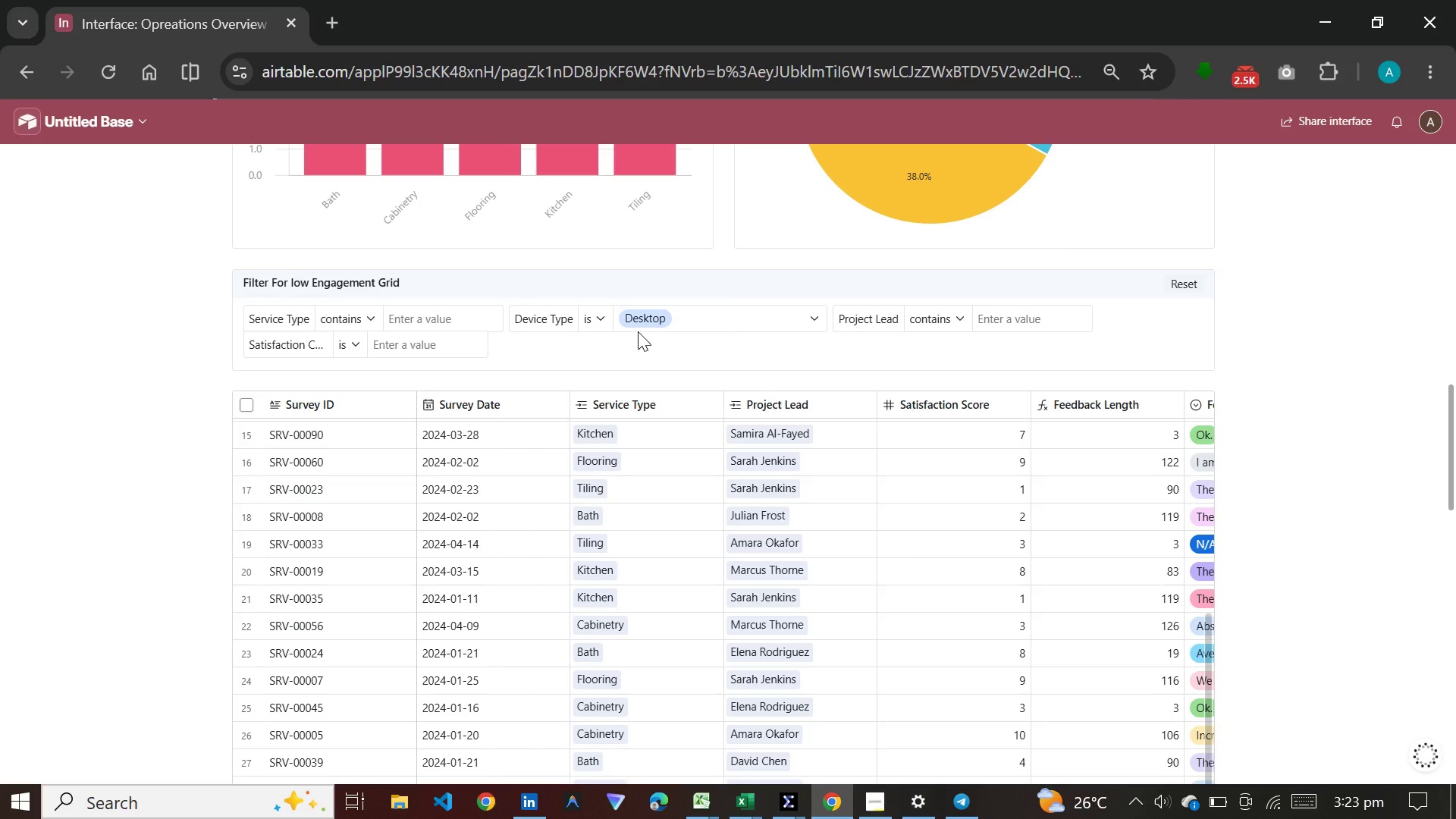 
left_click([645, 321])
 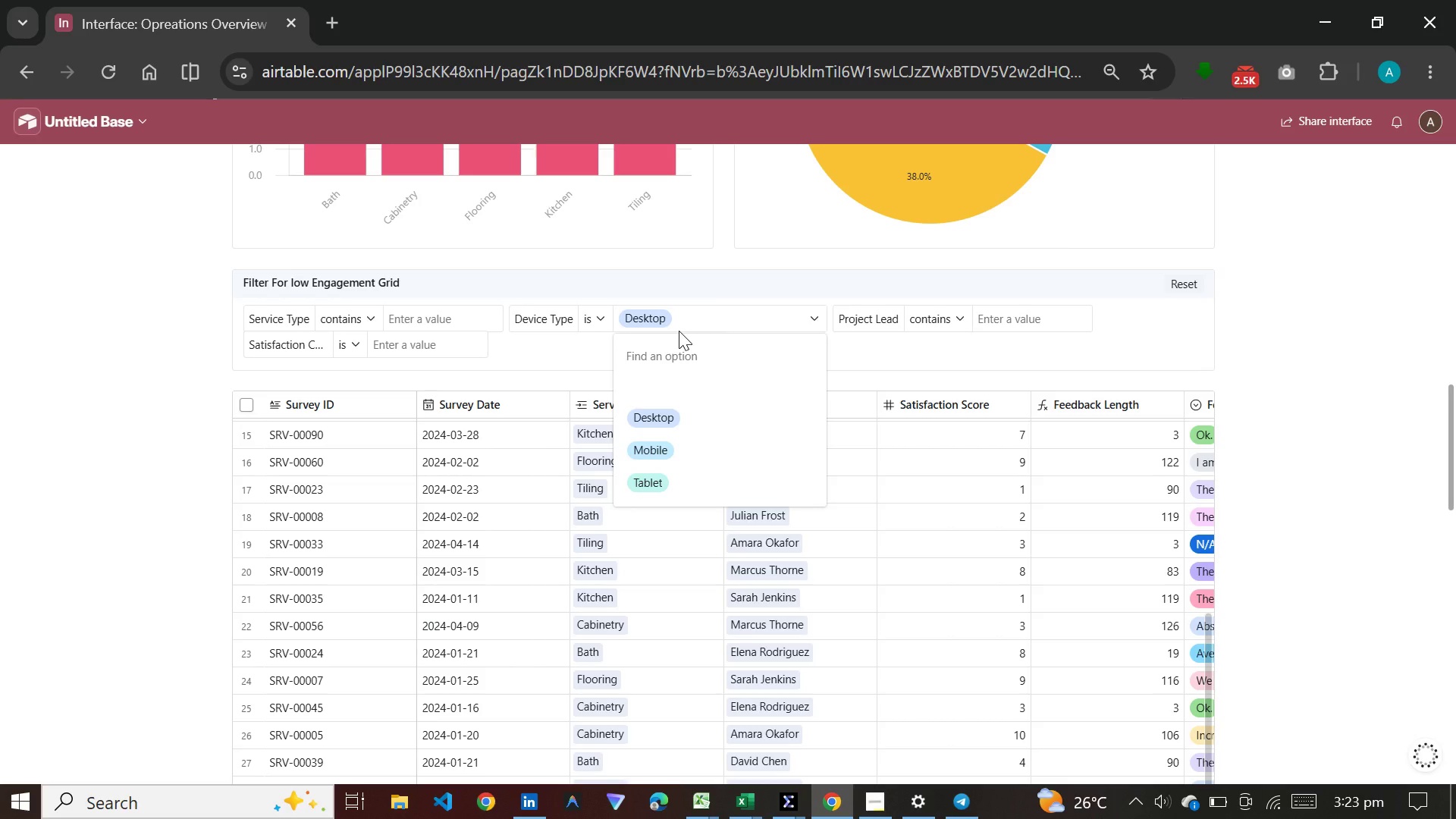 
left_click([682, 322])
 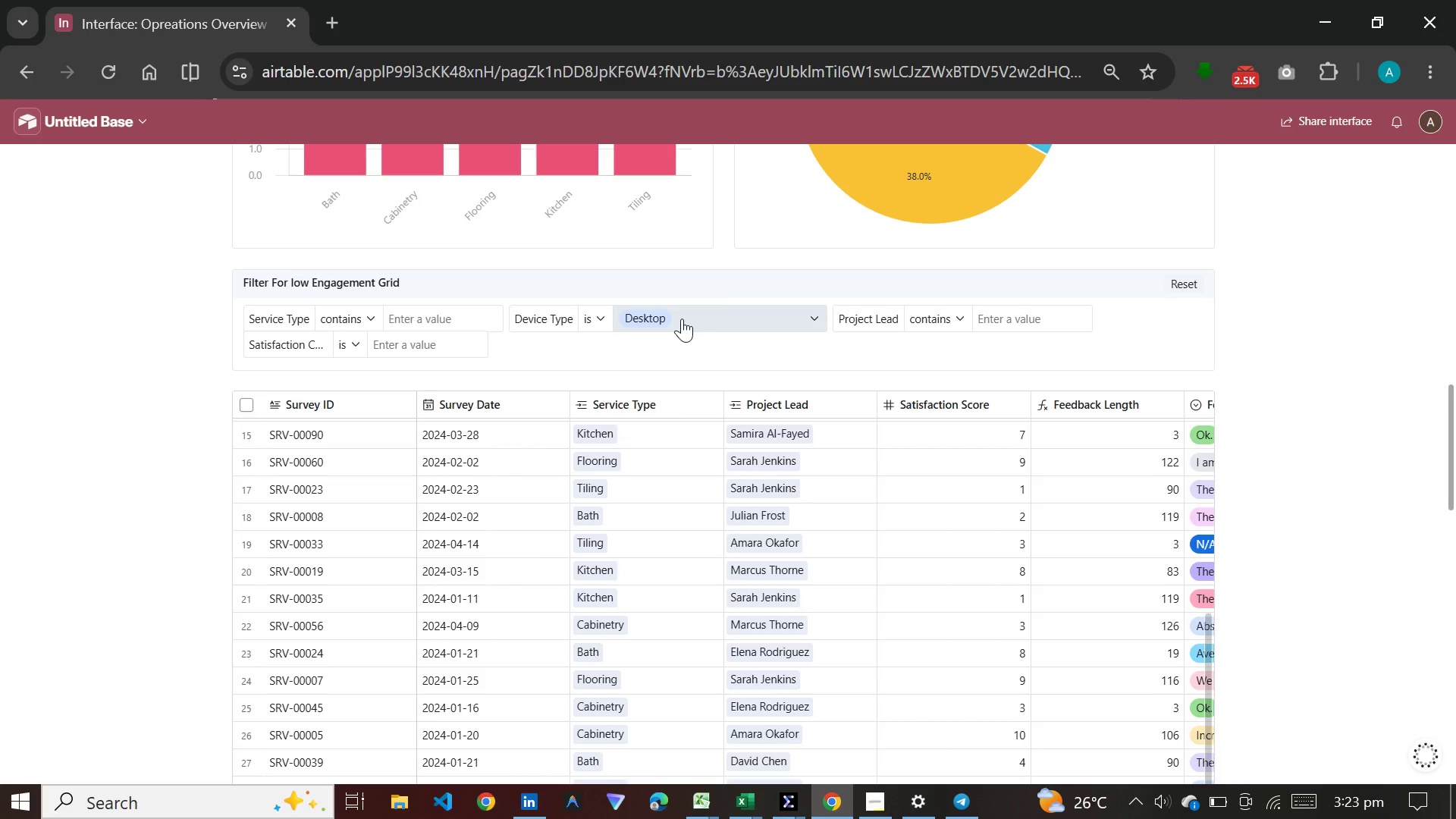 
left_click([682, 318])
 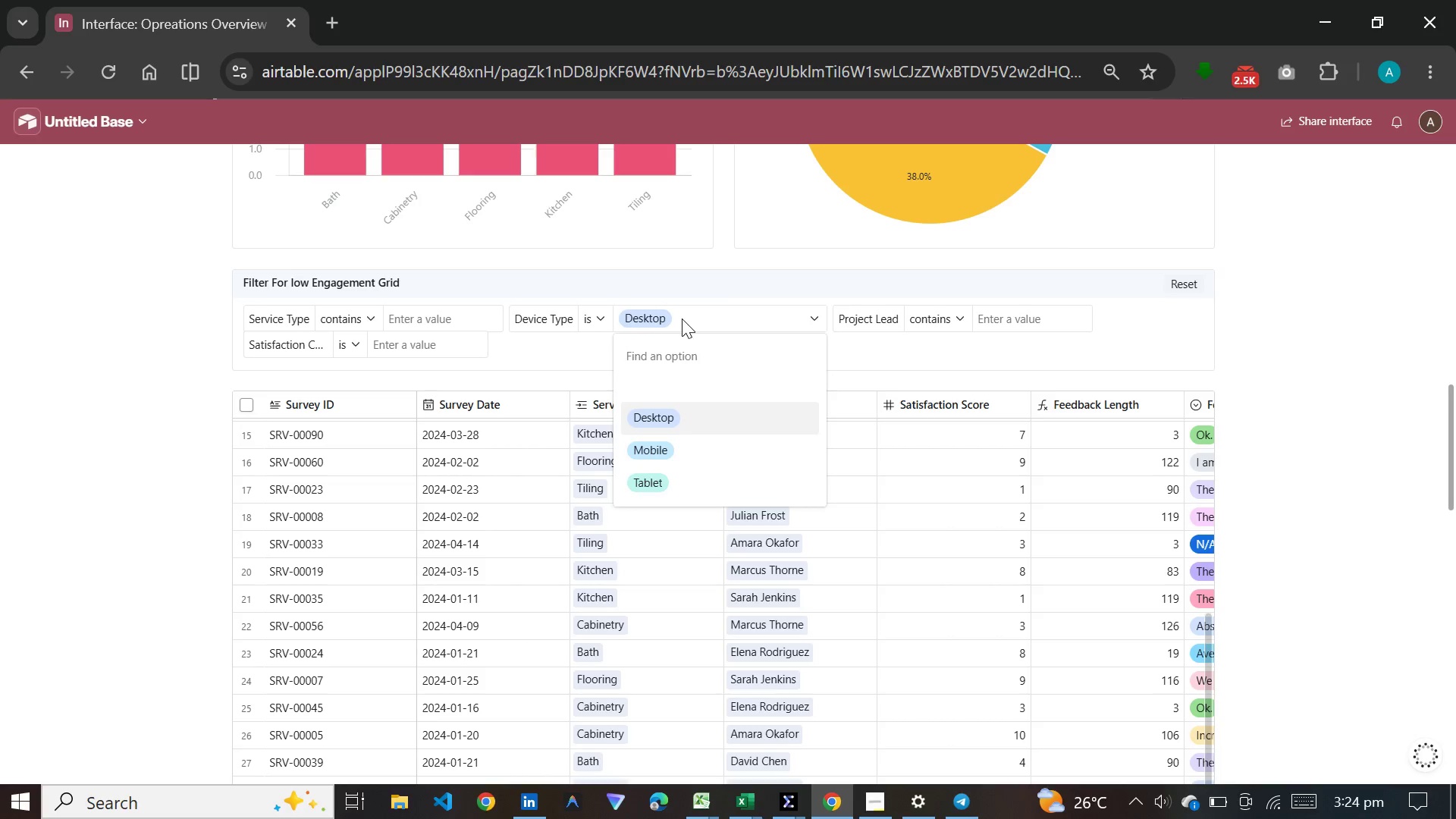 
key(Backspace)
 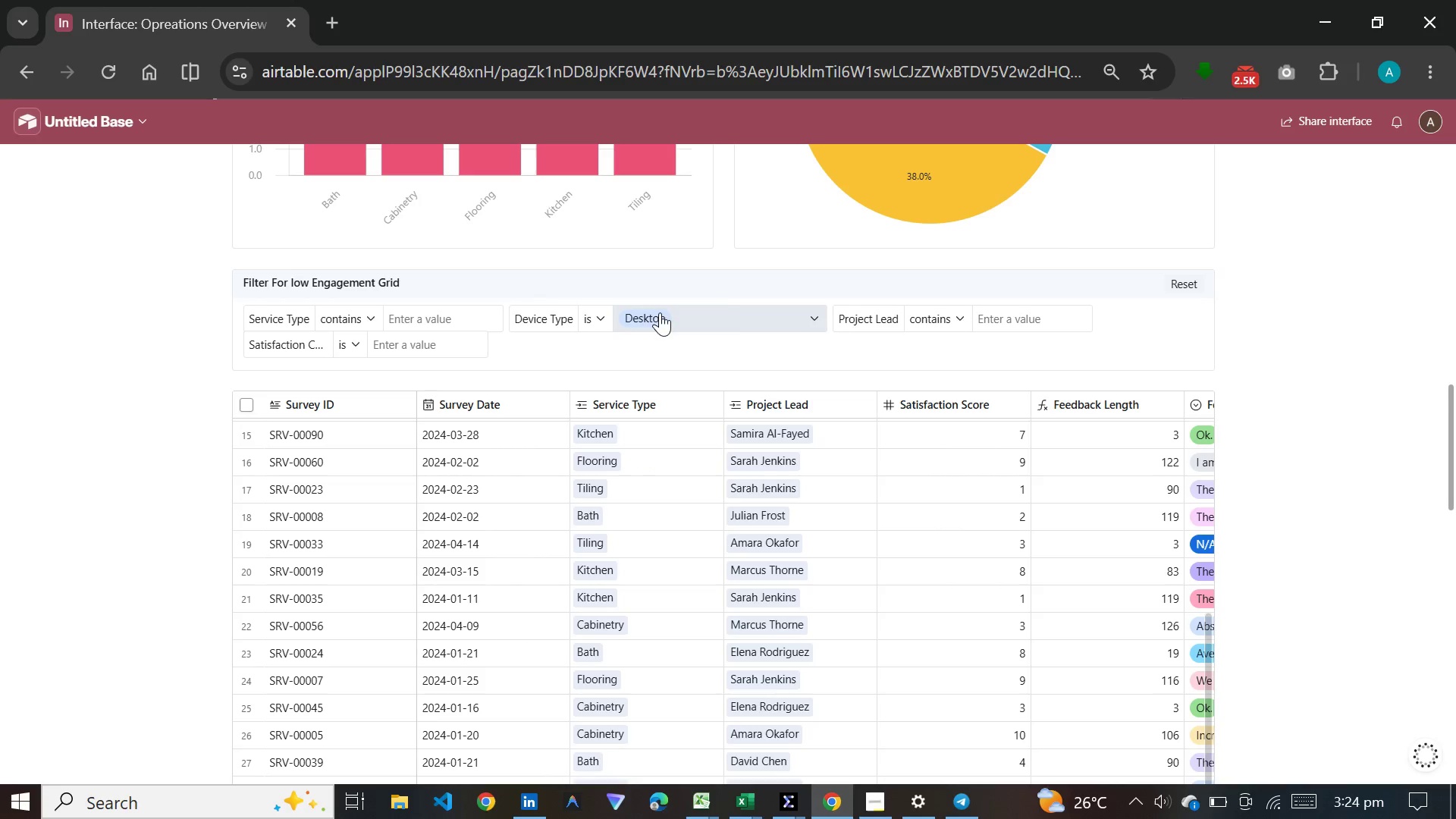 
left_click([705, 313])
 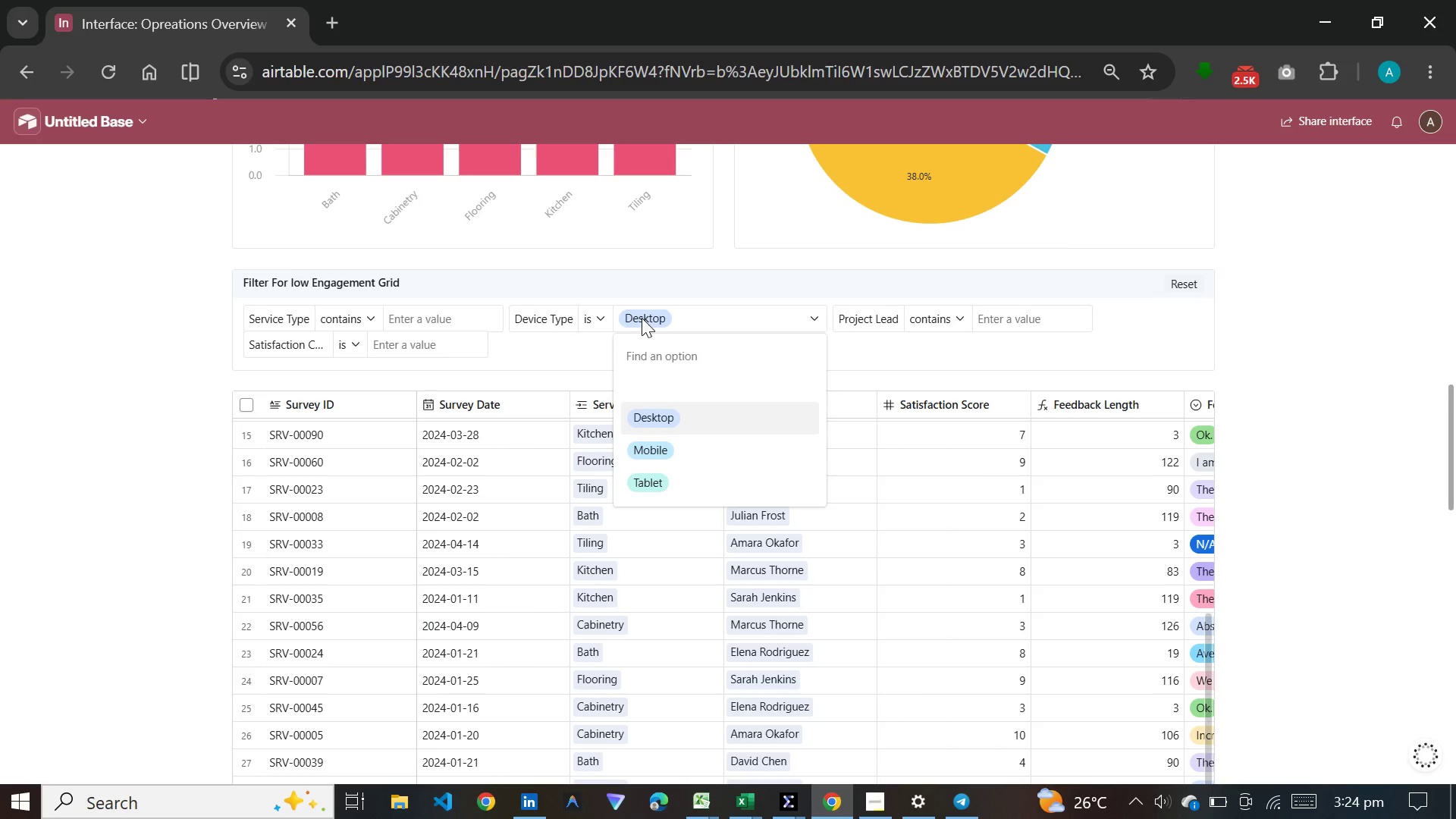 
left_click([642, 318])
 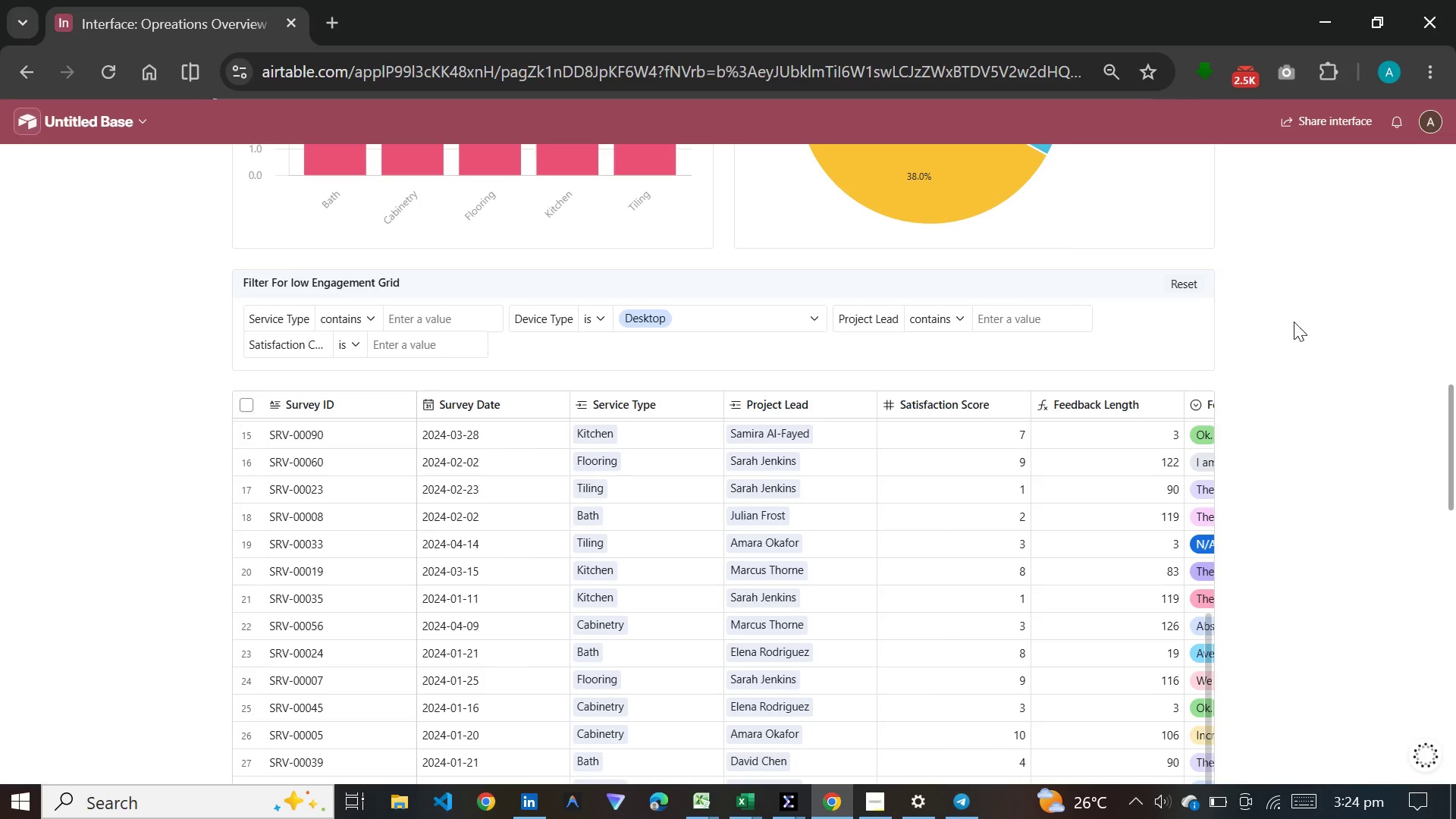 
left_click([1303, 322])
 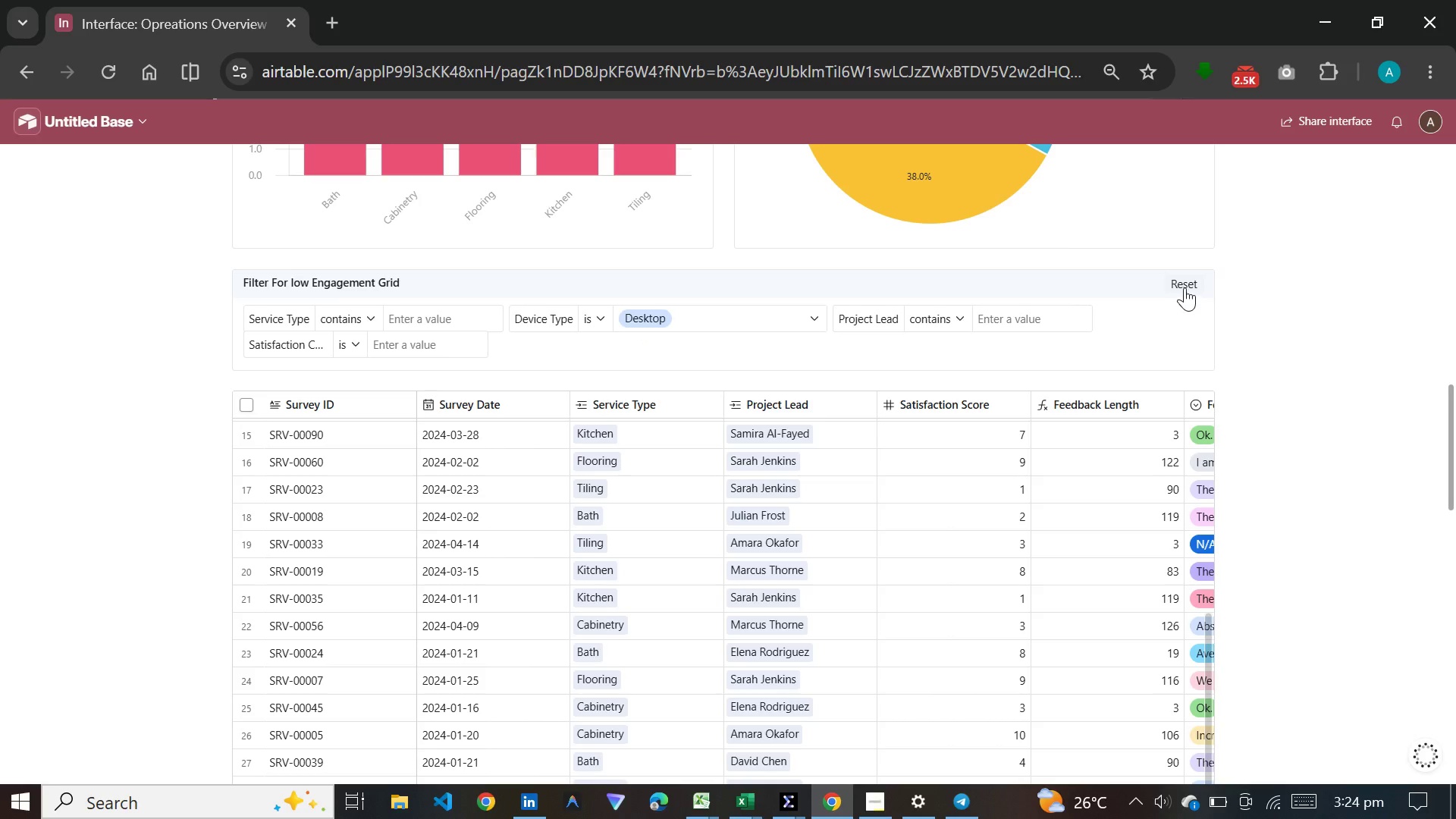 
left_click([1185, 284])
 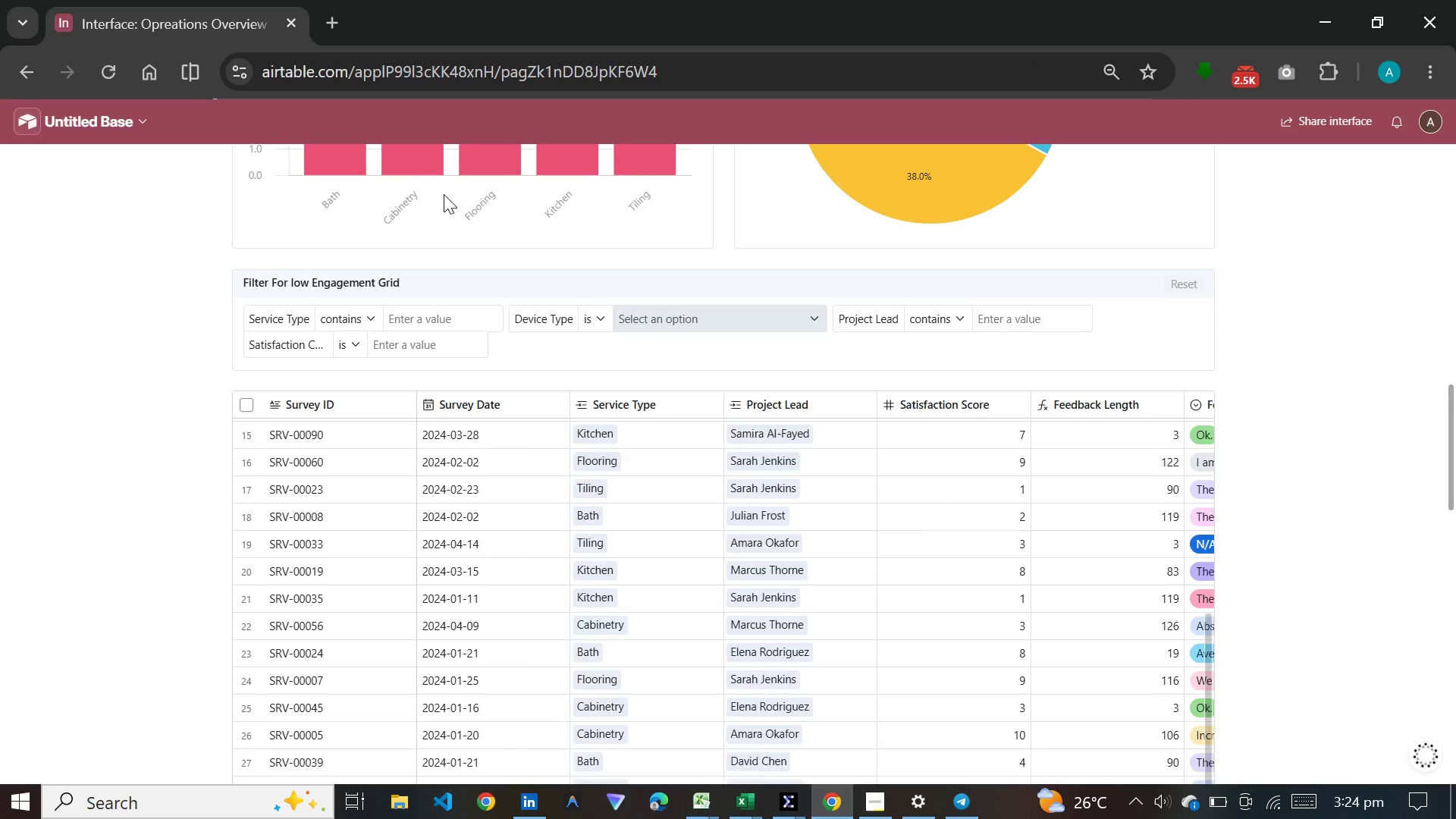 
scroll: coordinate [445, 194], scroll_direction: up, amount: 4.0
 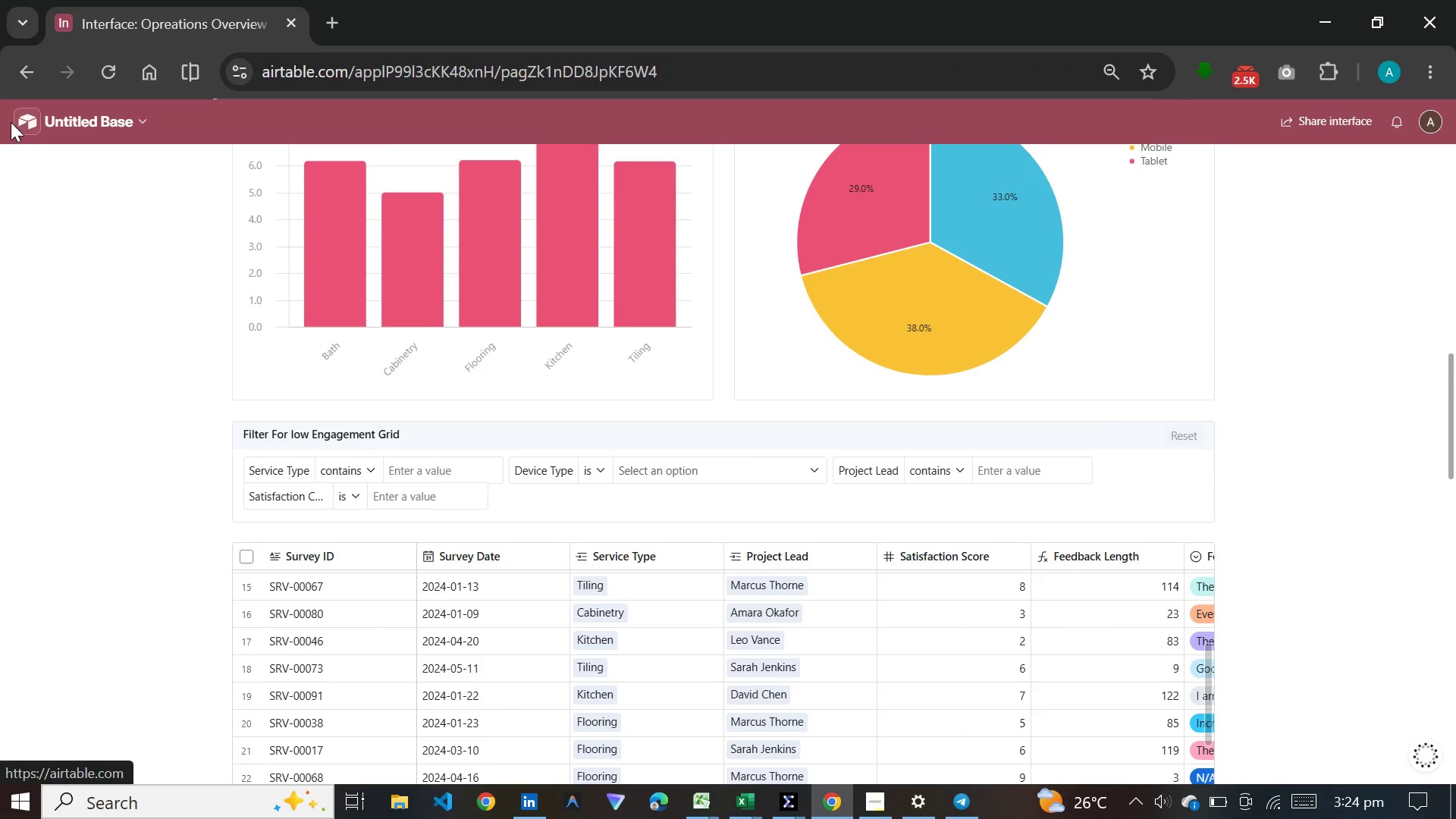 
left_click([11, 122])
 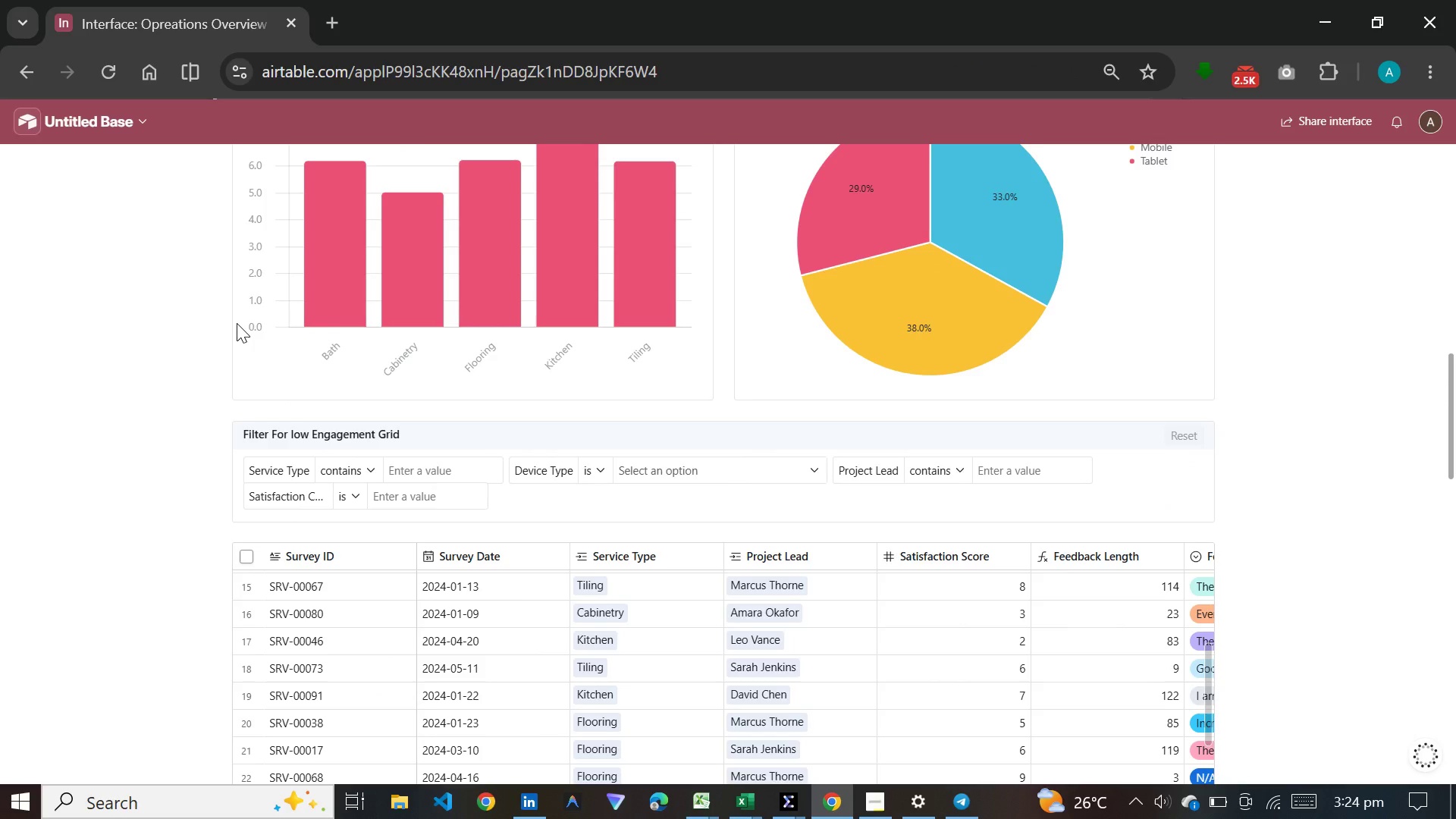 
scroll: coordinate [237, 323], scroll_direction: up, amount: 5.0
 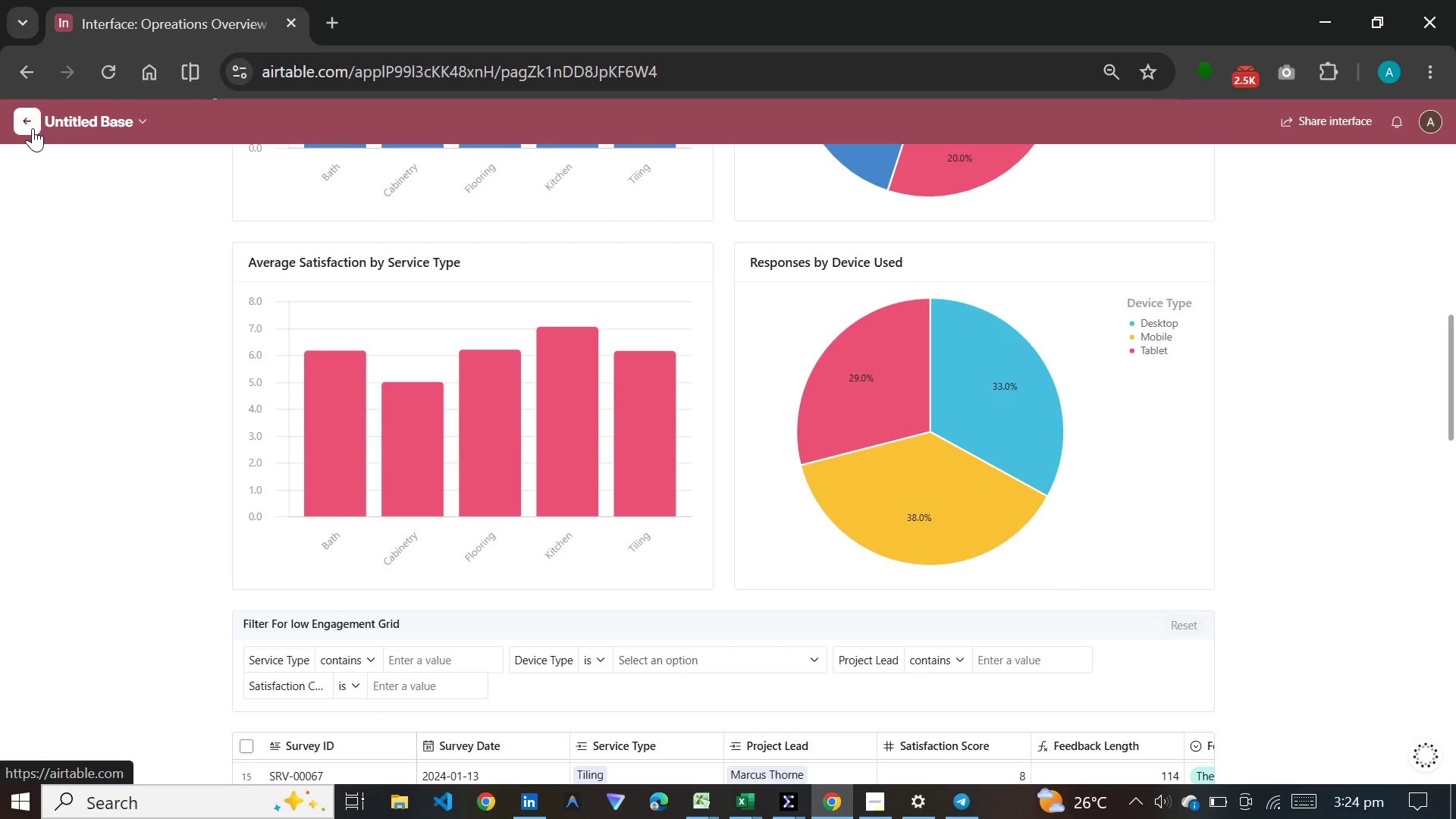 
left_click([33, 128])
 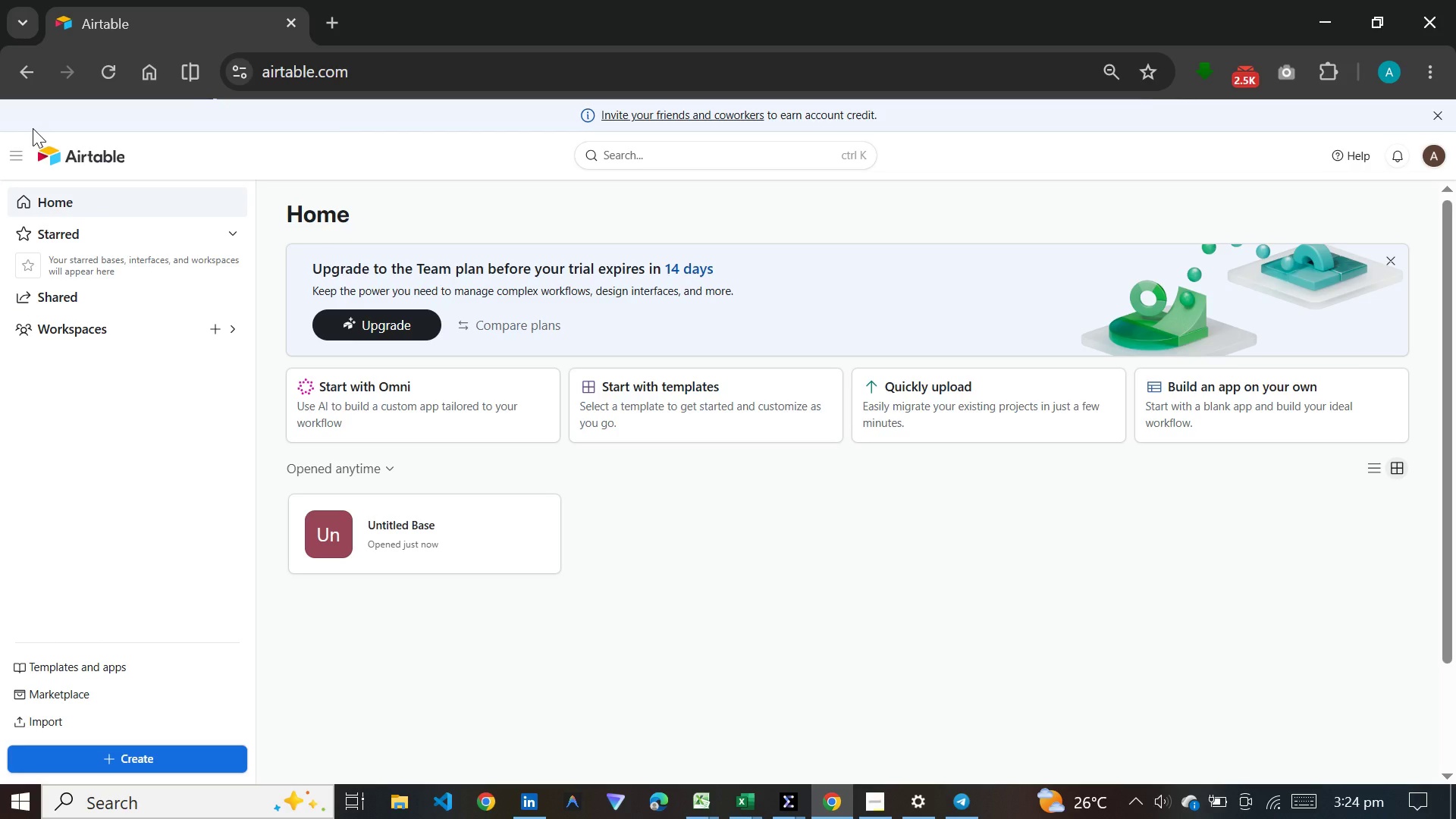 
wait(23.58)
 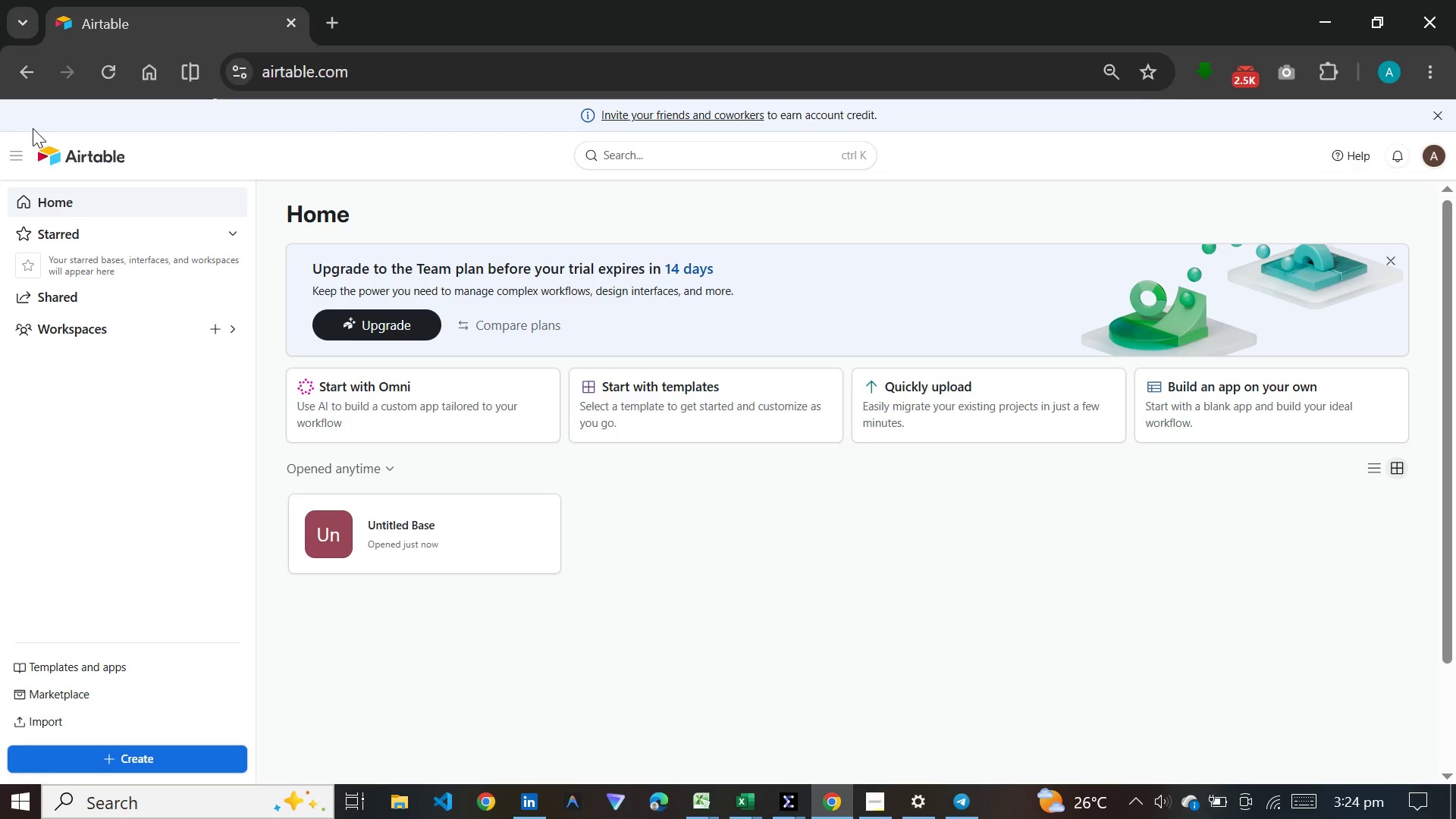 
left_click([397, 541])
 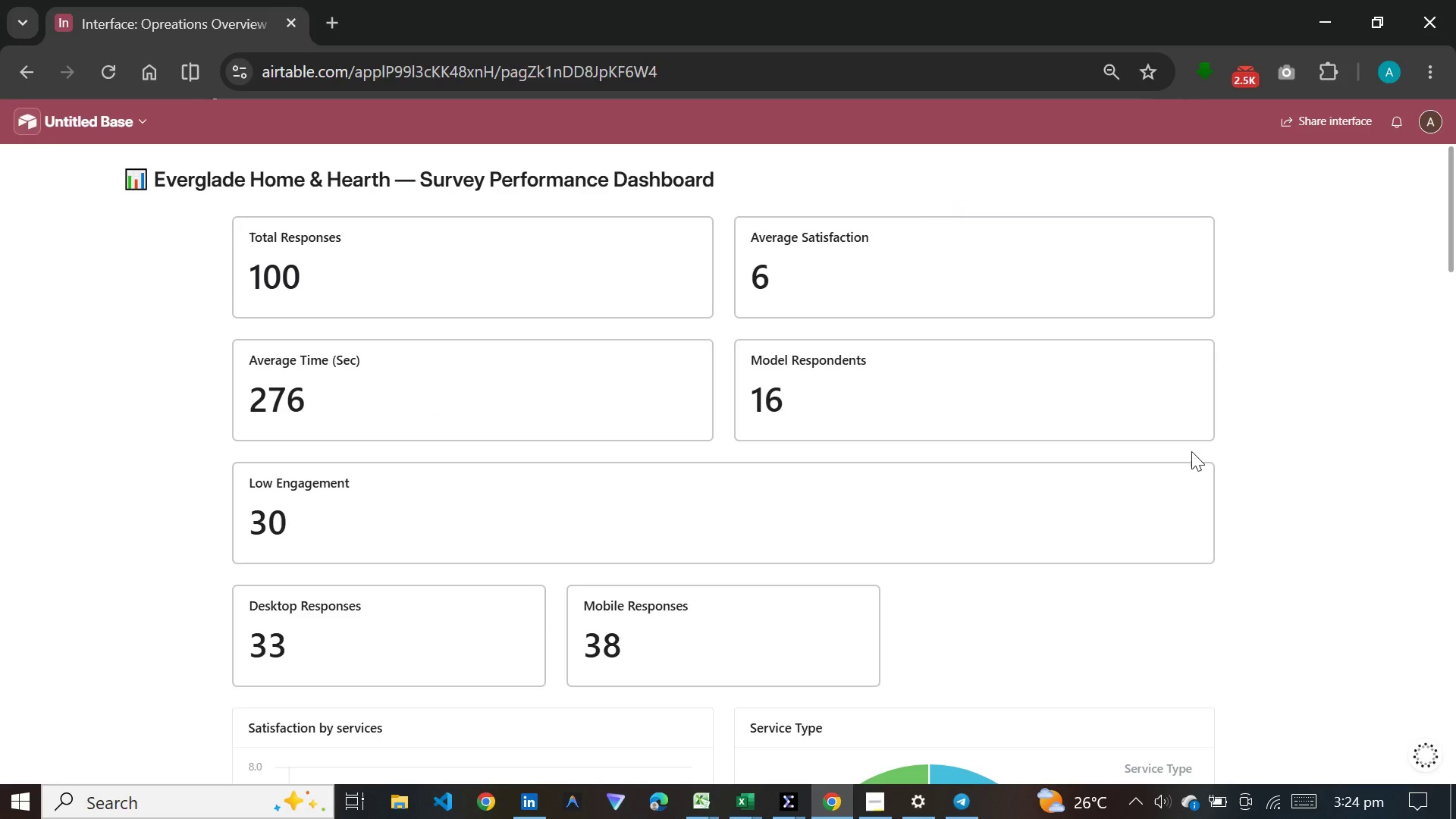 
wait(5.97)
 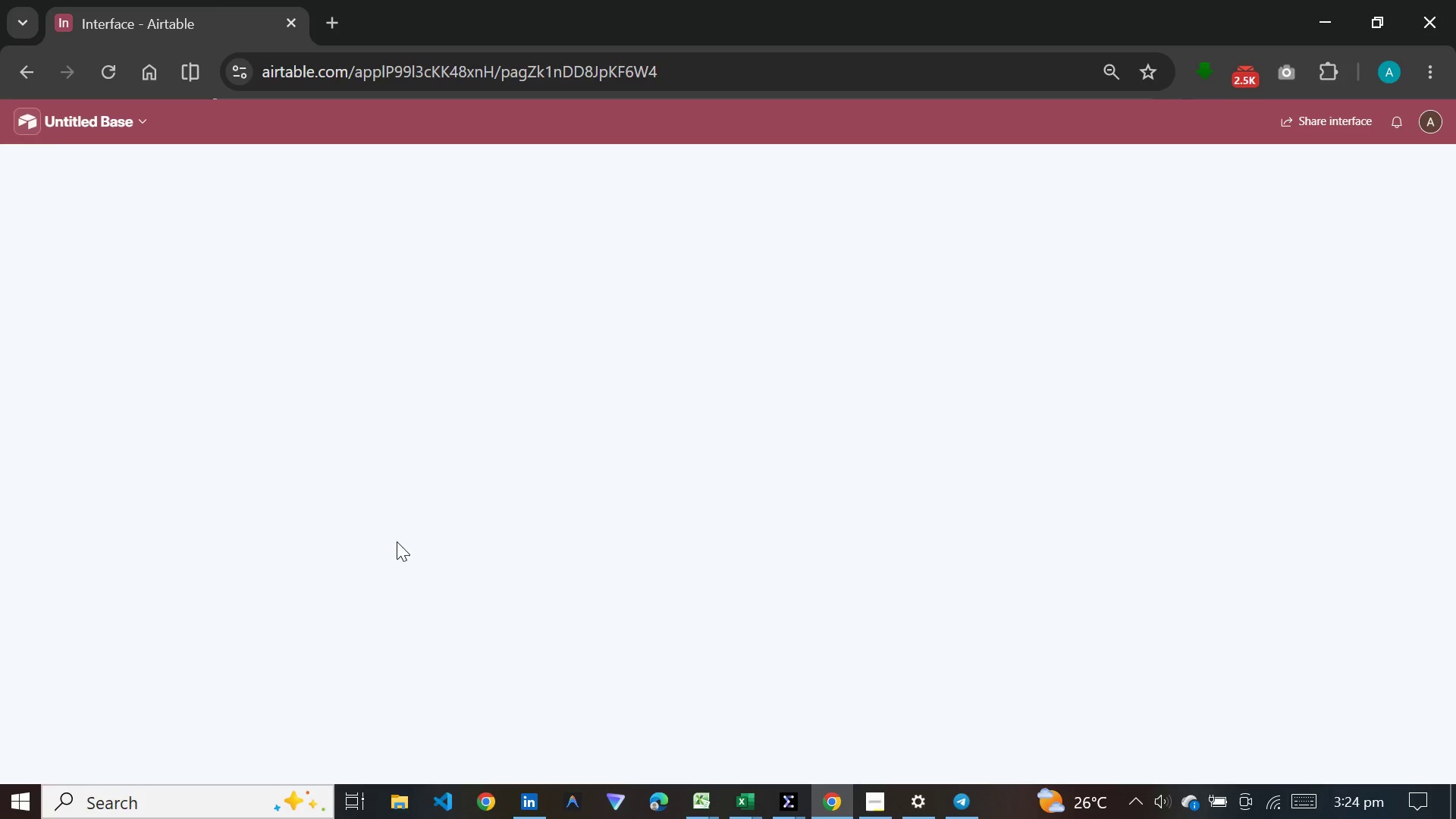 
scroll: coordinate [1317, 350], scroll_direction: down, amount: 1.0
 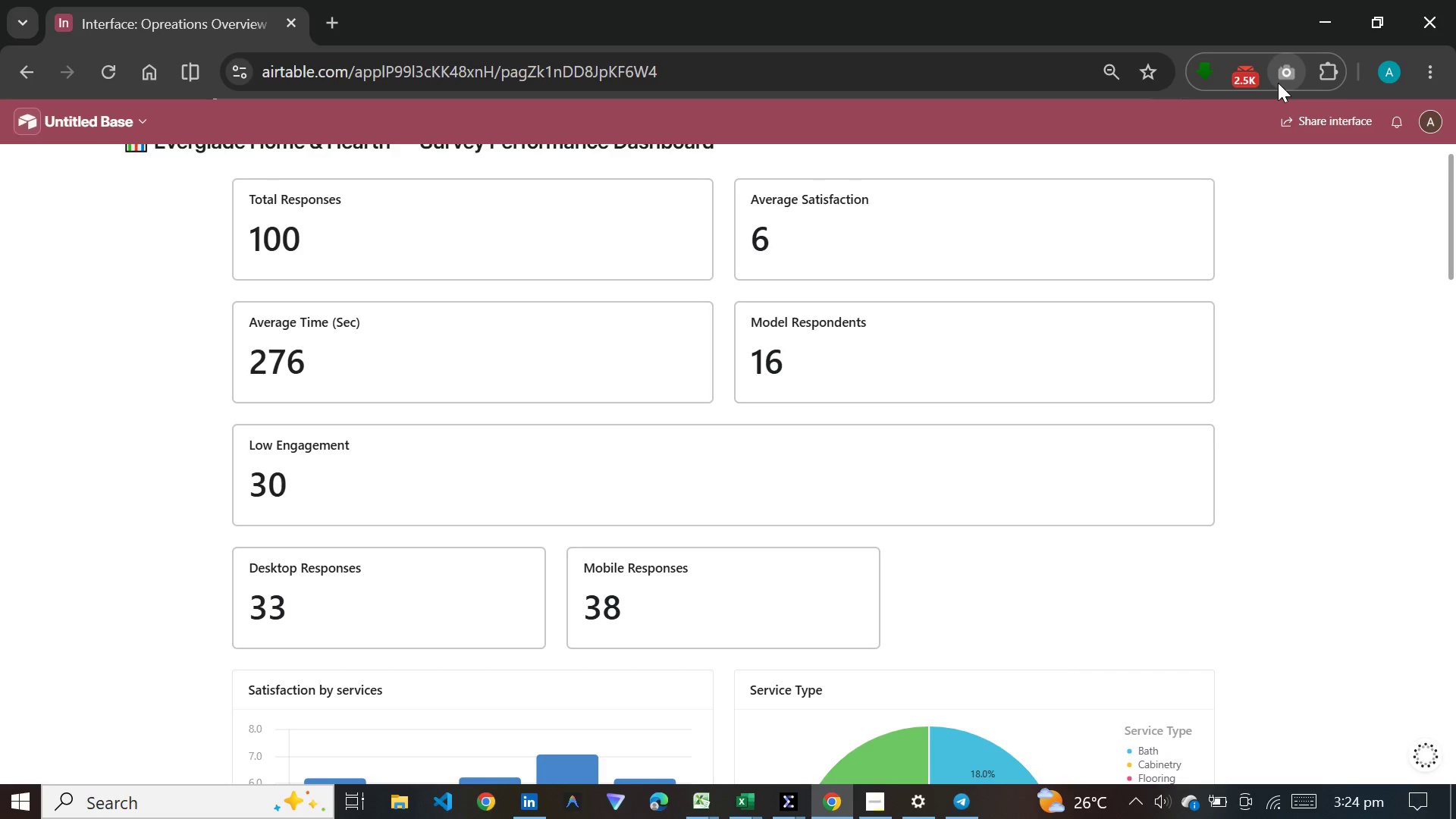 
left_click([1278, 83])
 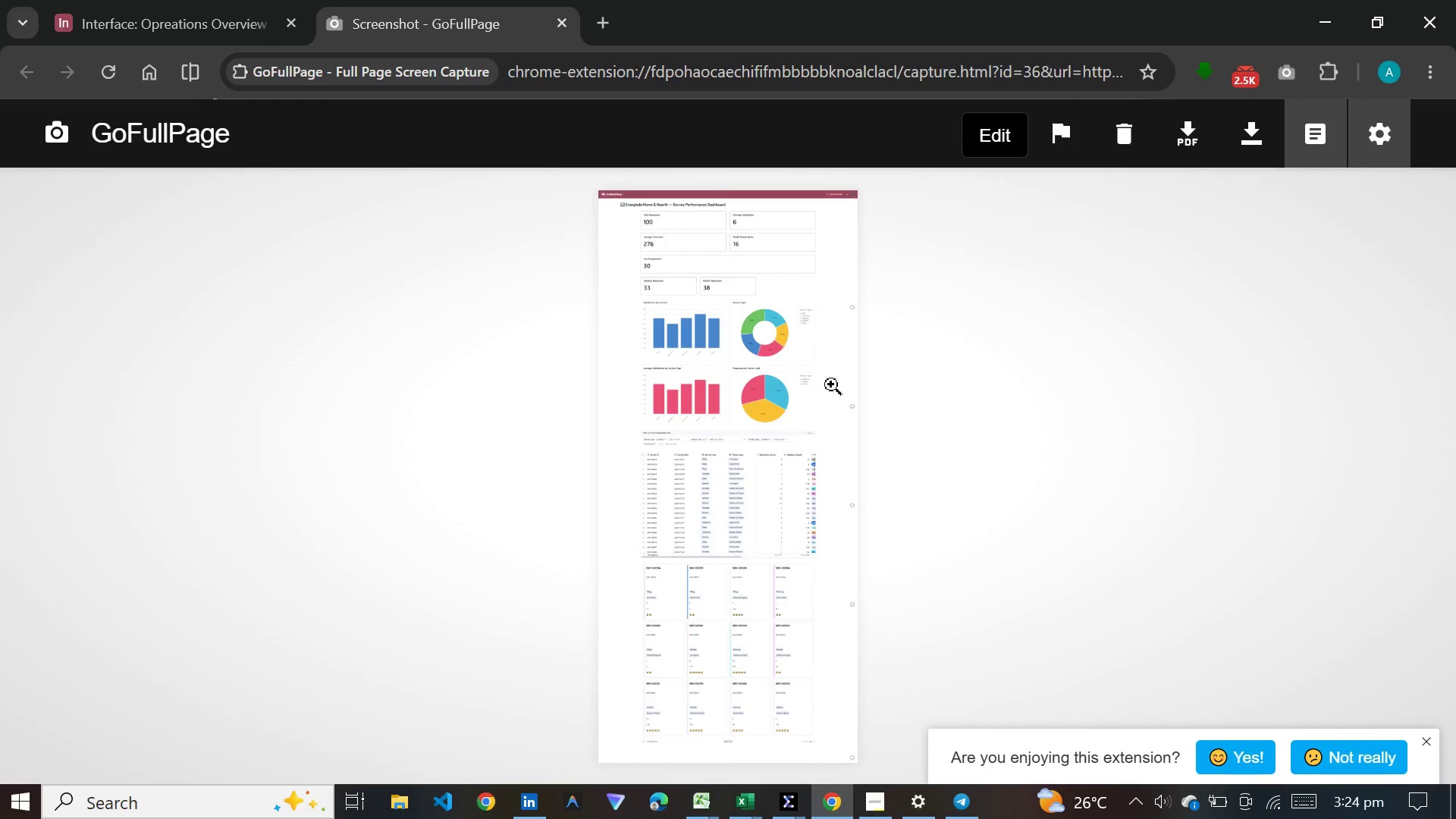 
wait(7.08)
 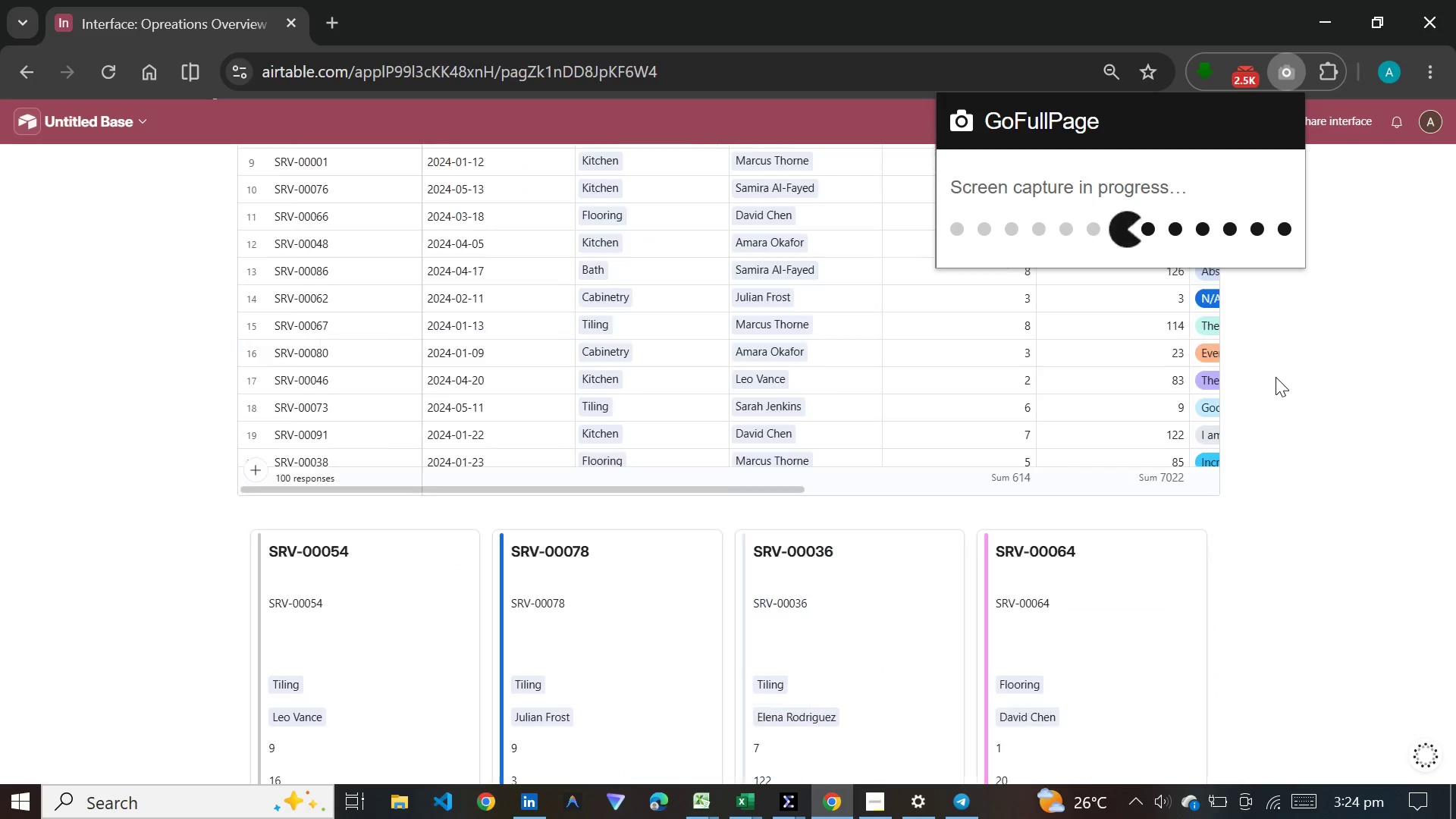 
left_click([1191, 124])
 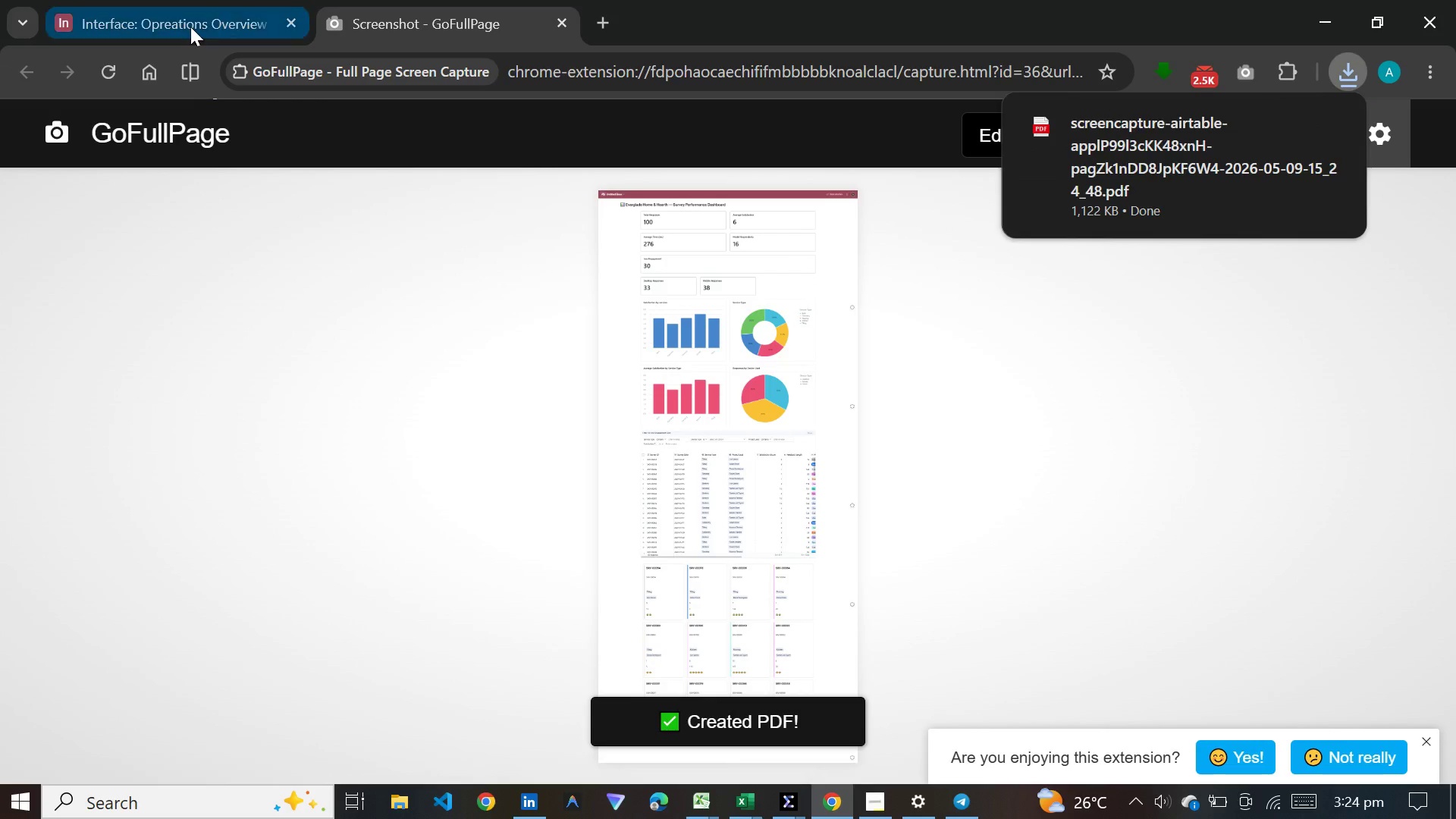 
left_click([190, 27])
 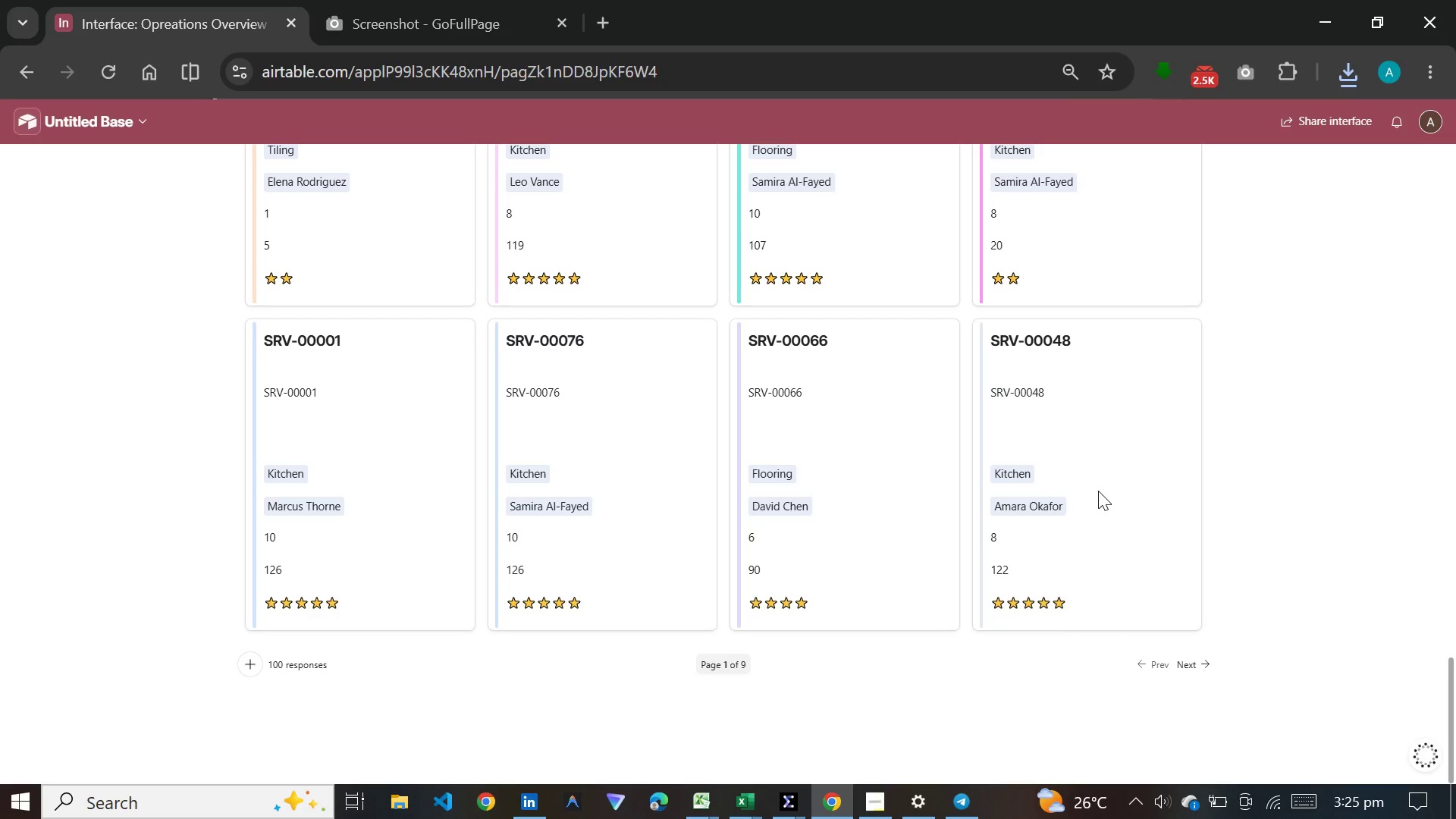 
scroll: coordinate [1238, 504], scroll_direction: up, amount: 76.0
 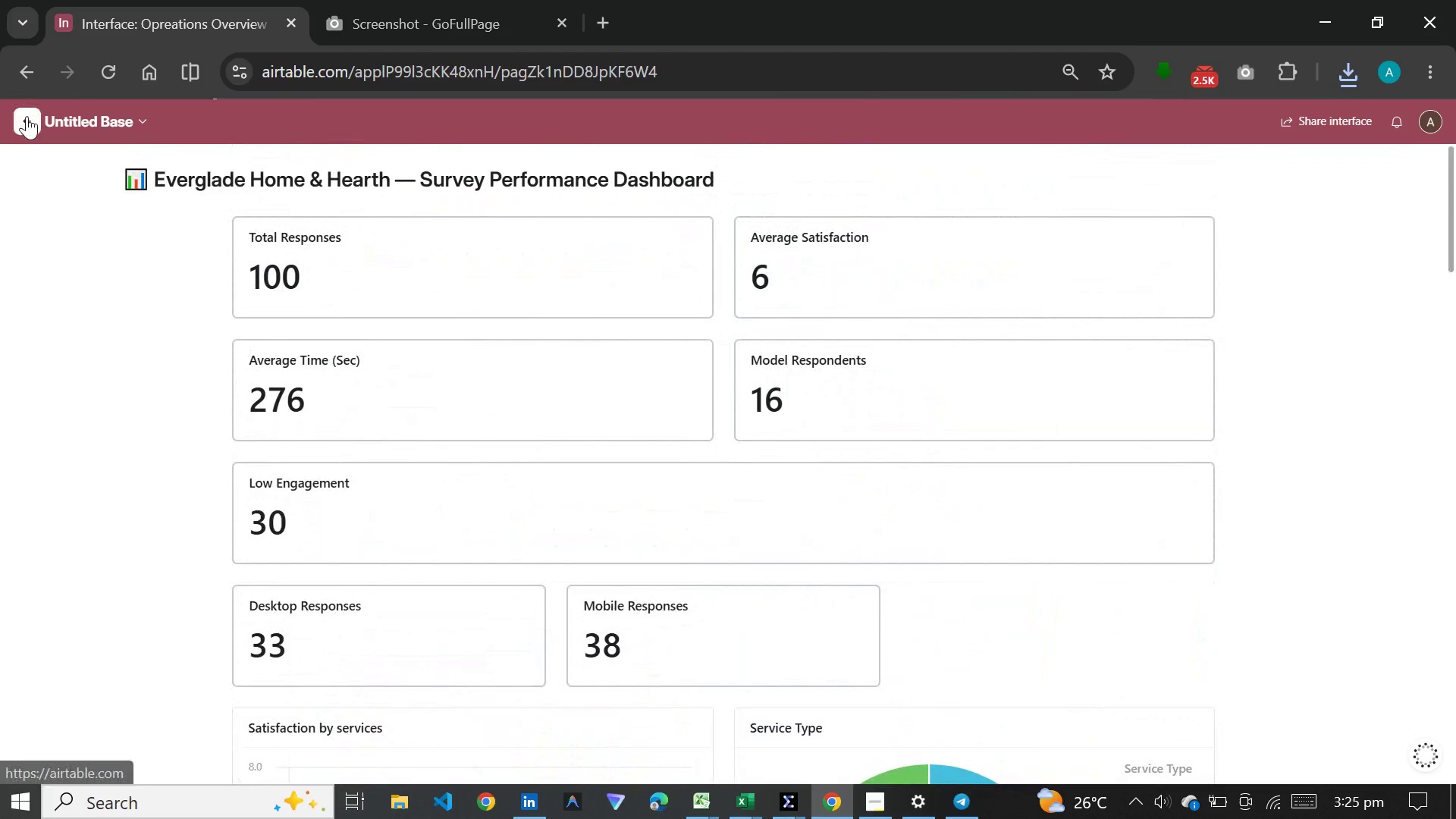 
left_click([27, 116])
 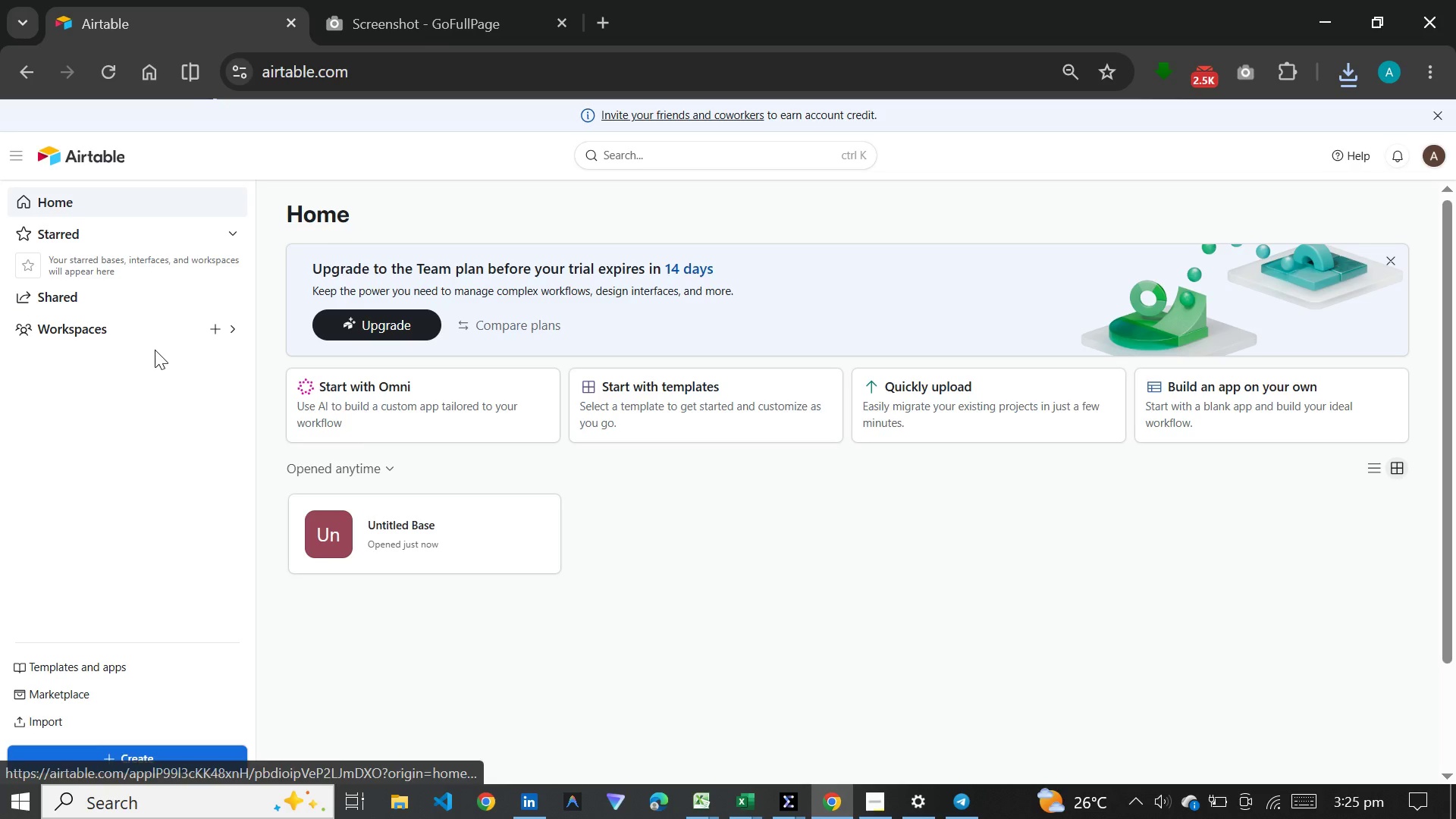 
left_click([376, 543])
 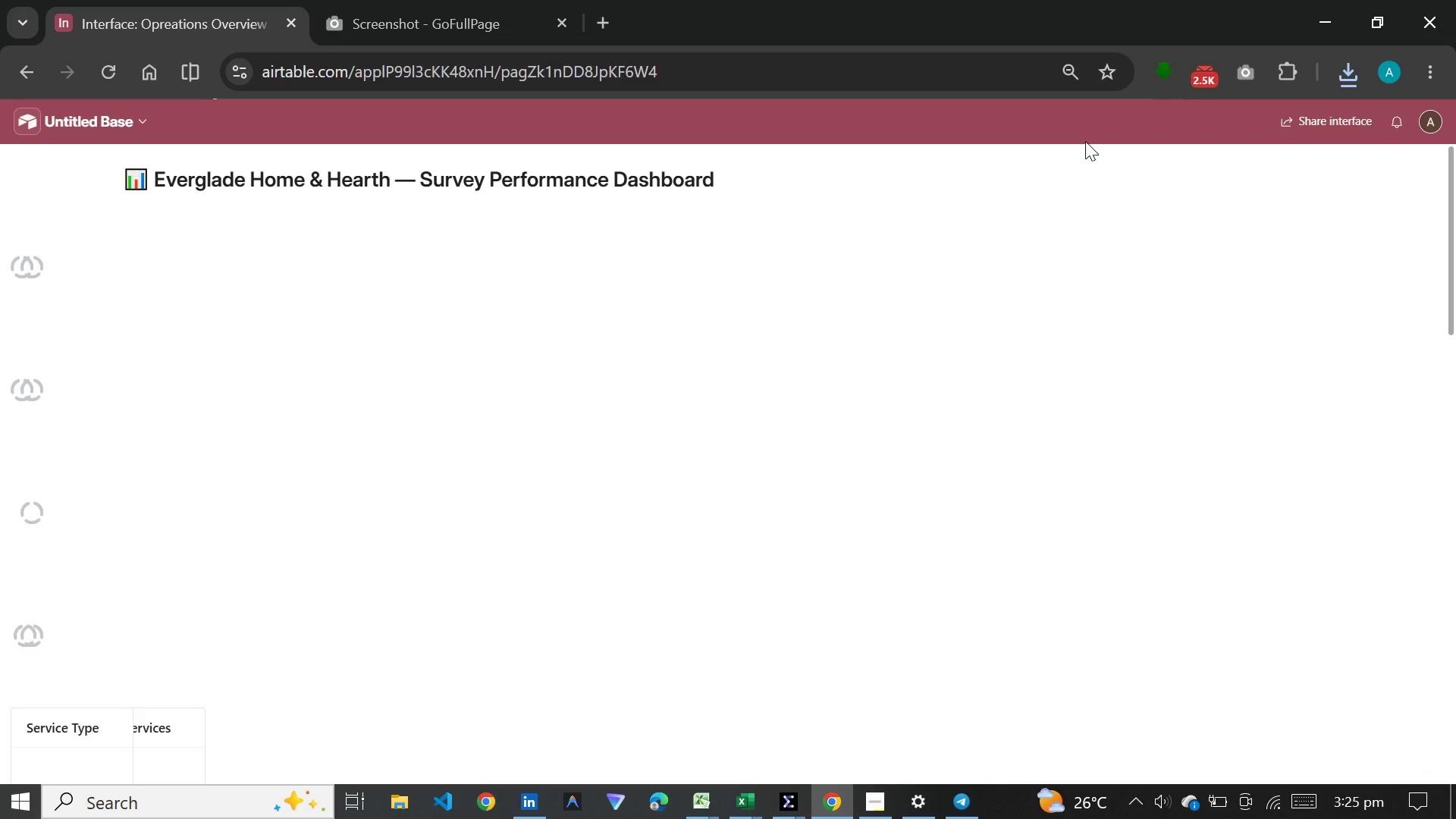 
left_click([130, 116])
 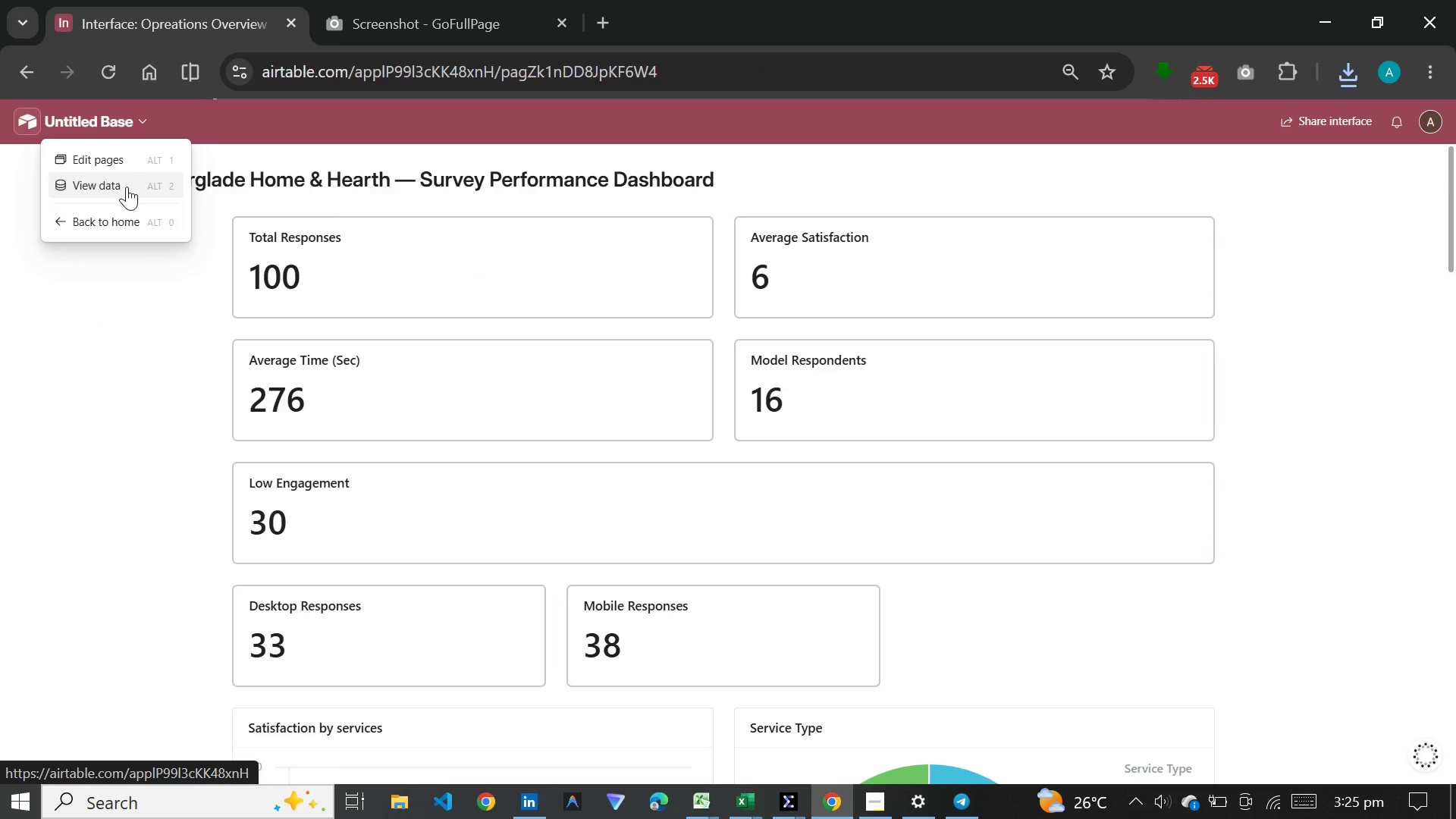 
left_click([127, 187])
 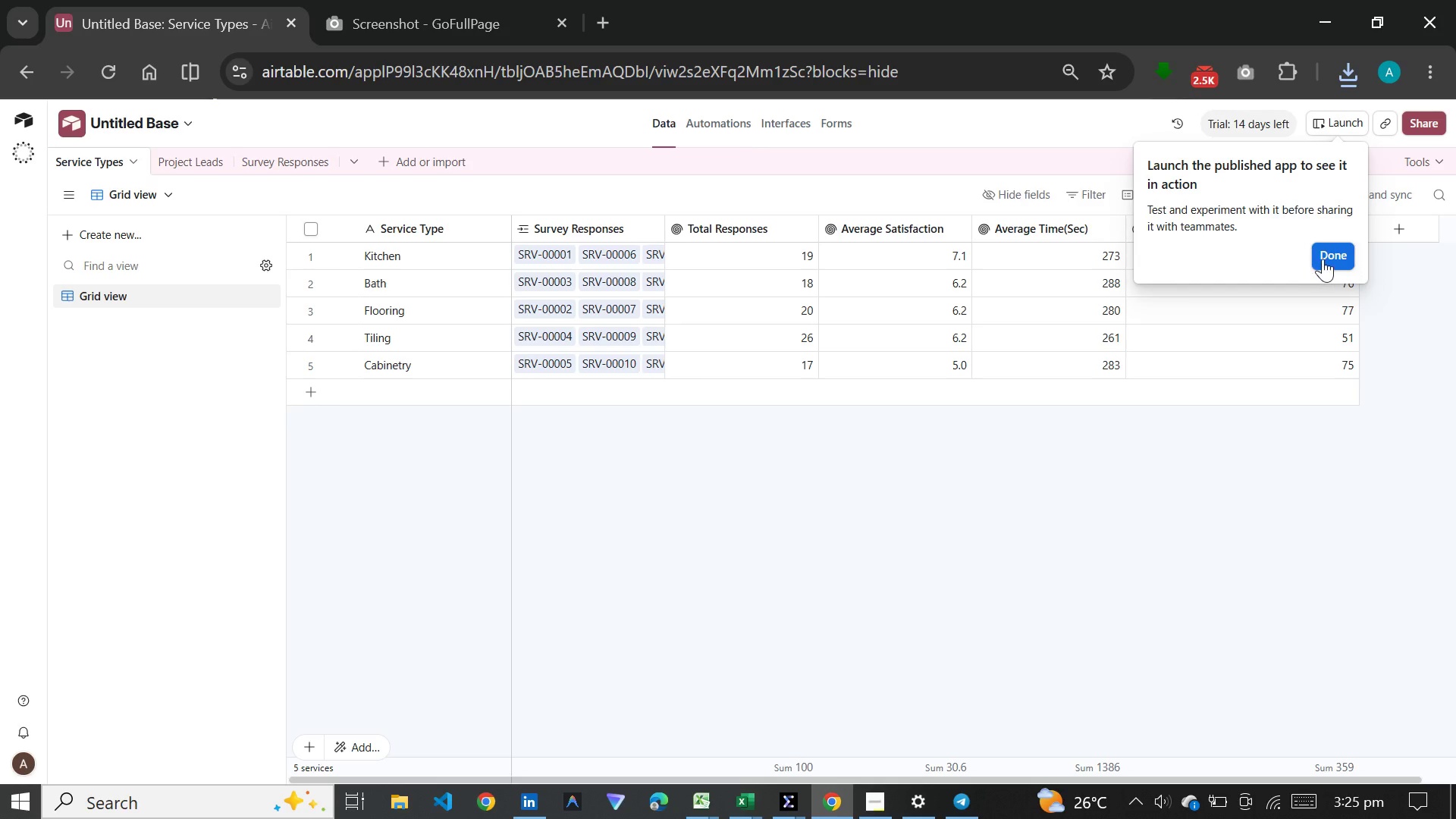 
left_click([1327, 255])
 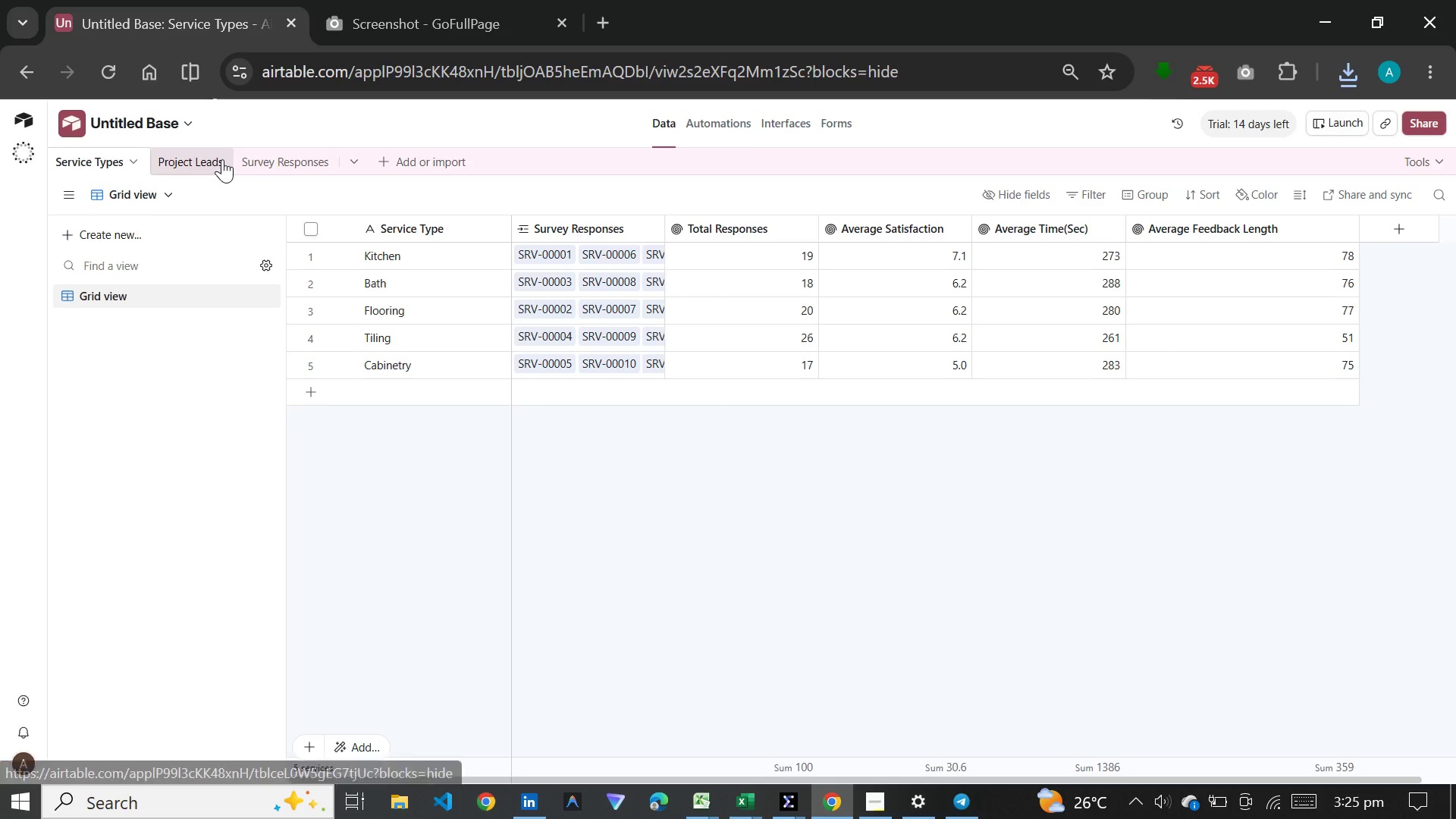 
left_click([318, 159])
 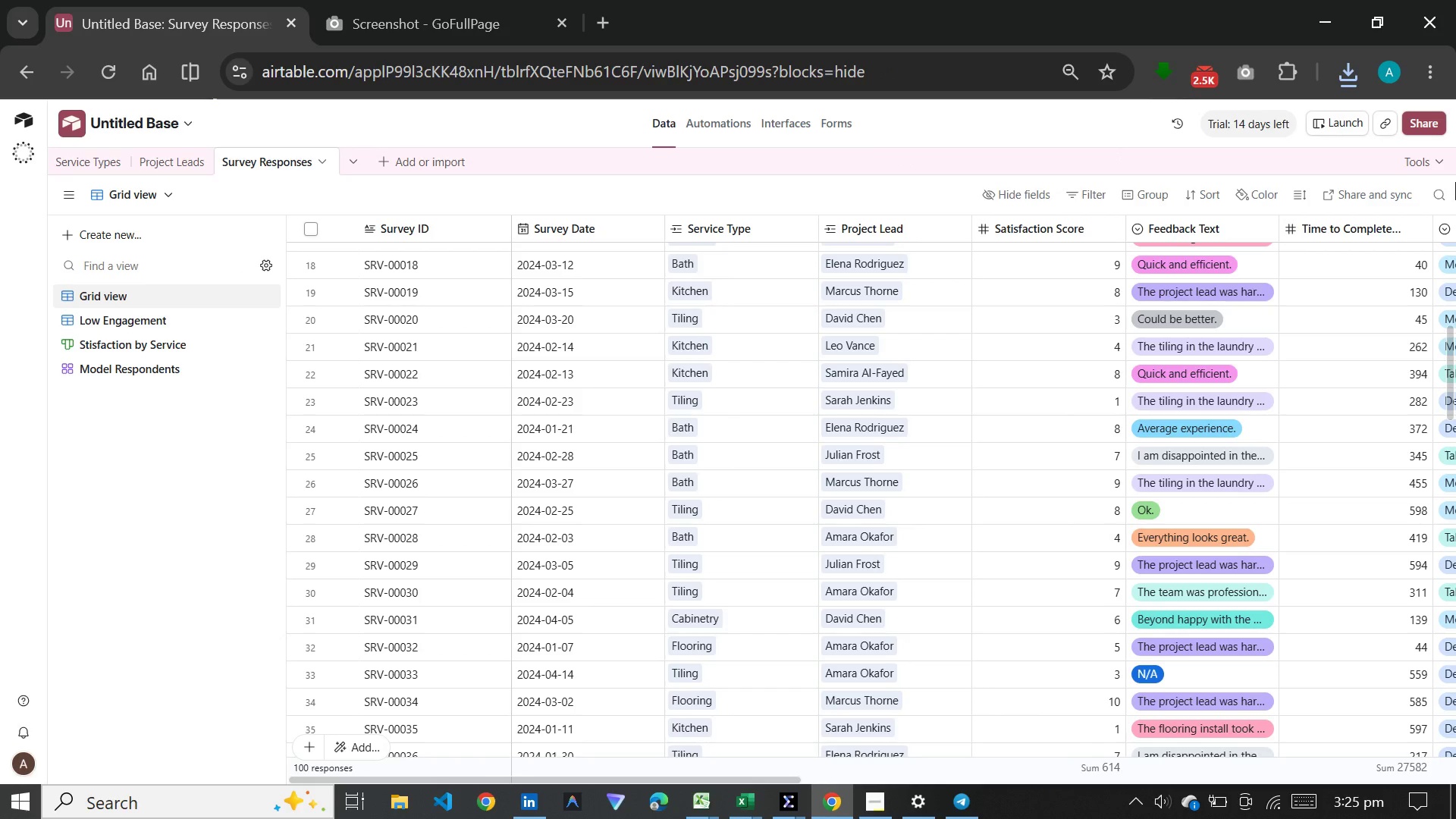 
left_click([1421, 122])
 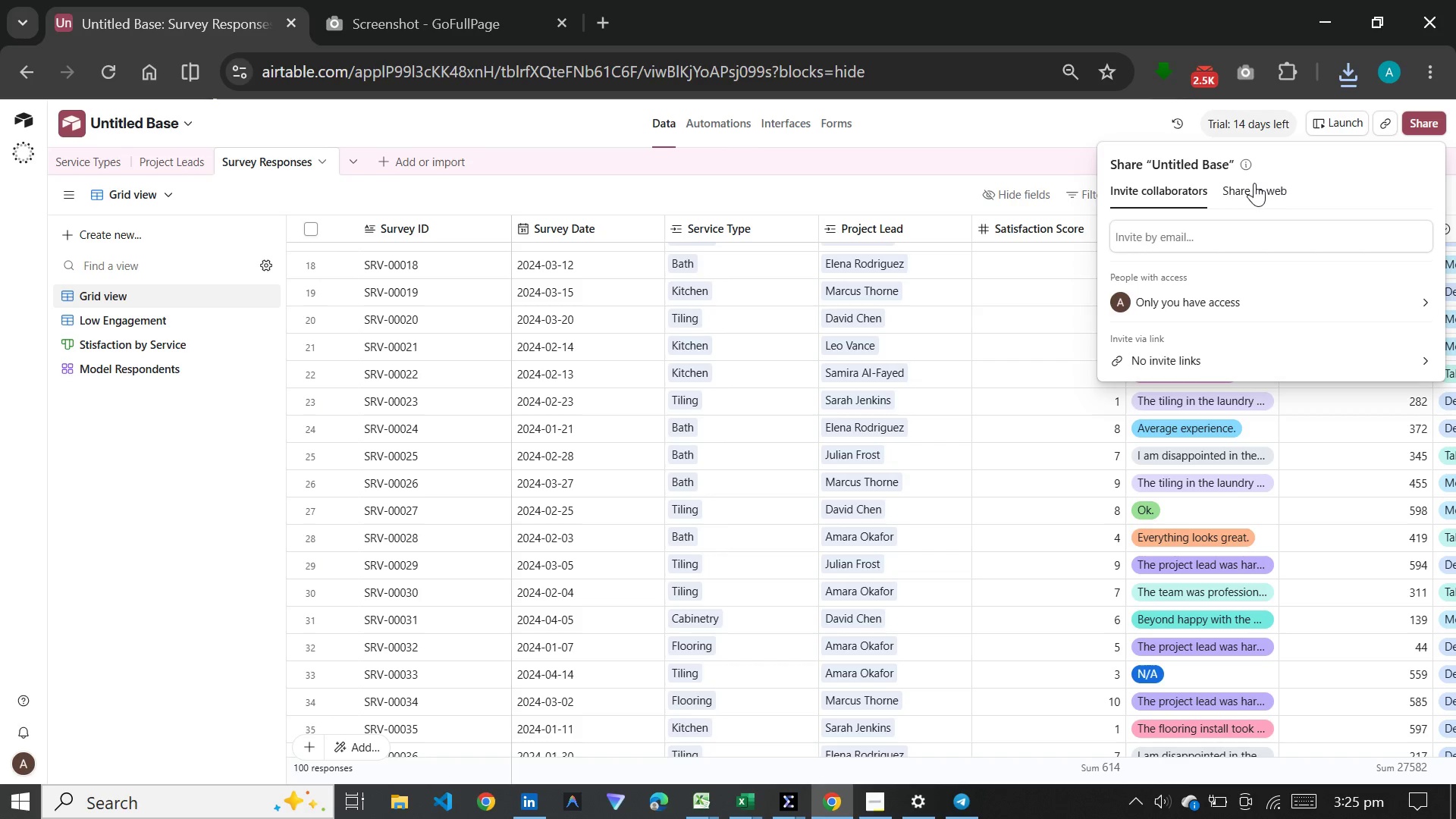 
double_click([1254, 185])
 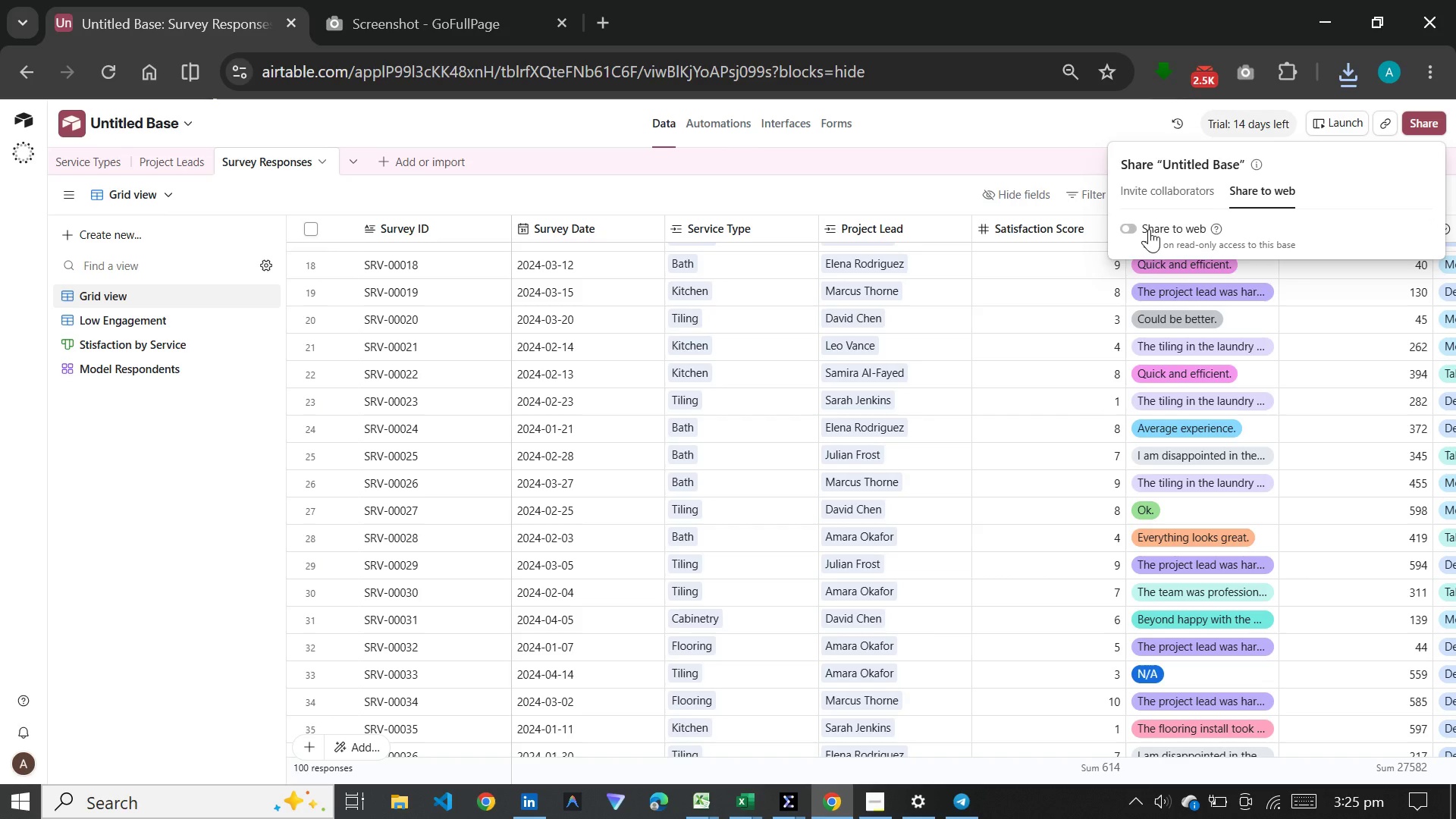 
left_click([1149, 229])
 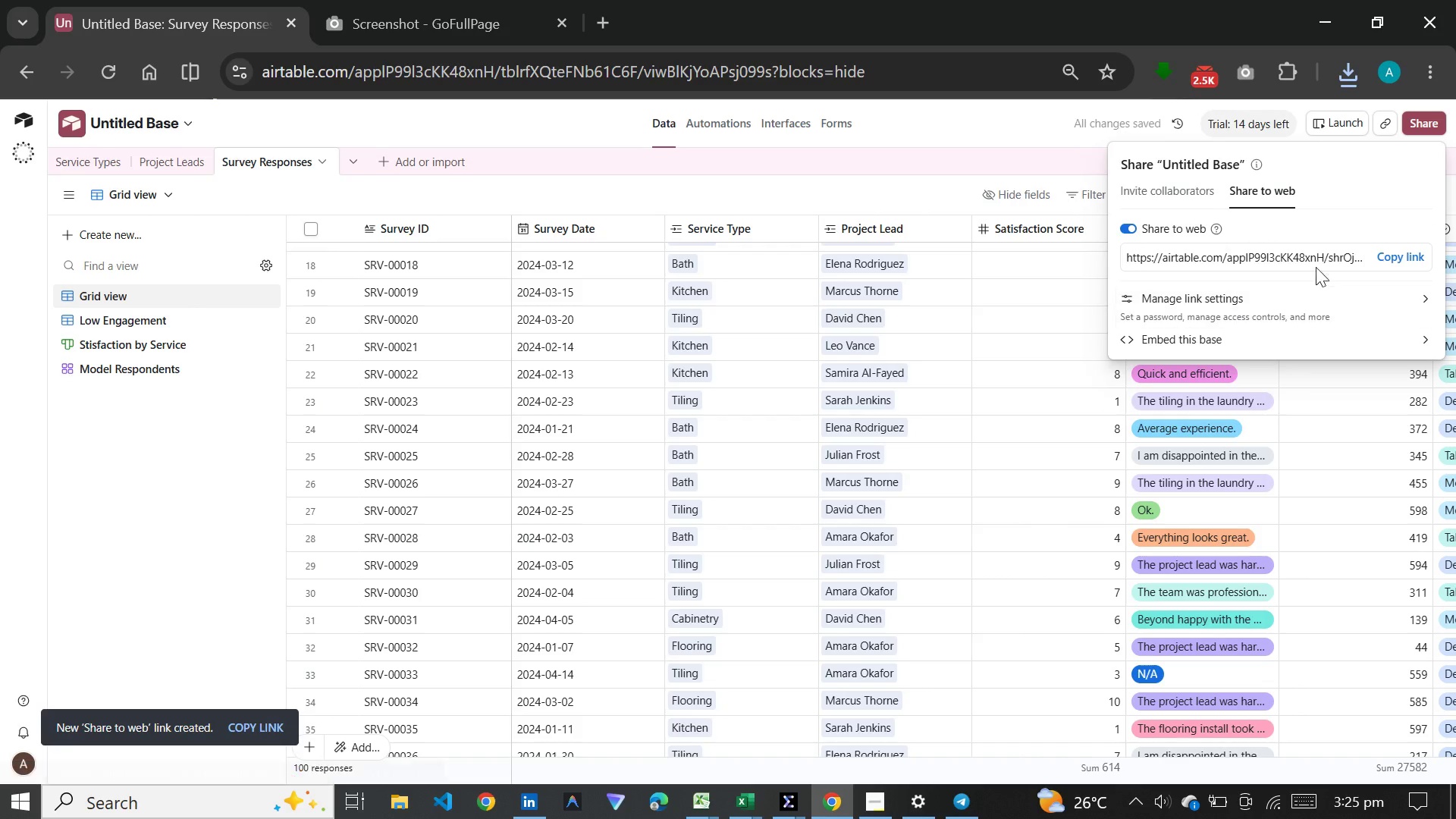 
left_click([1389, 257])
 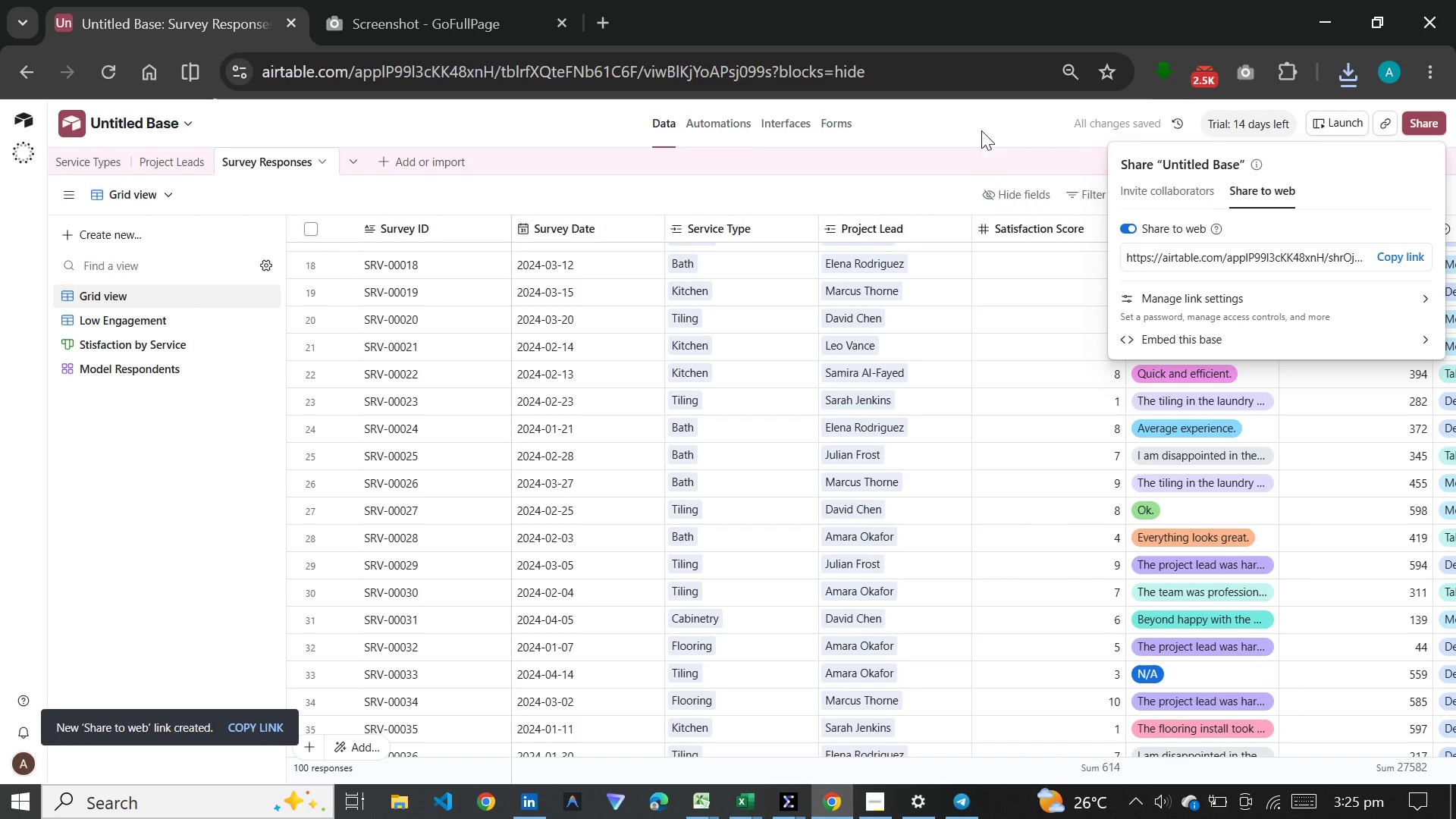 
left_click([981, 127])
 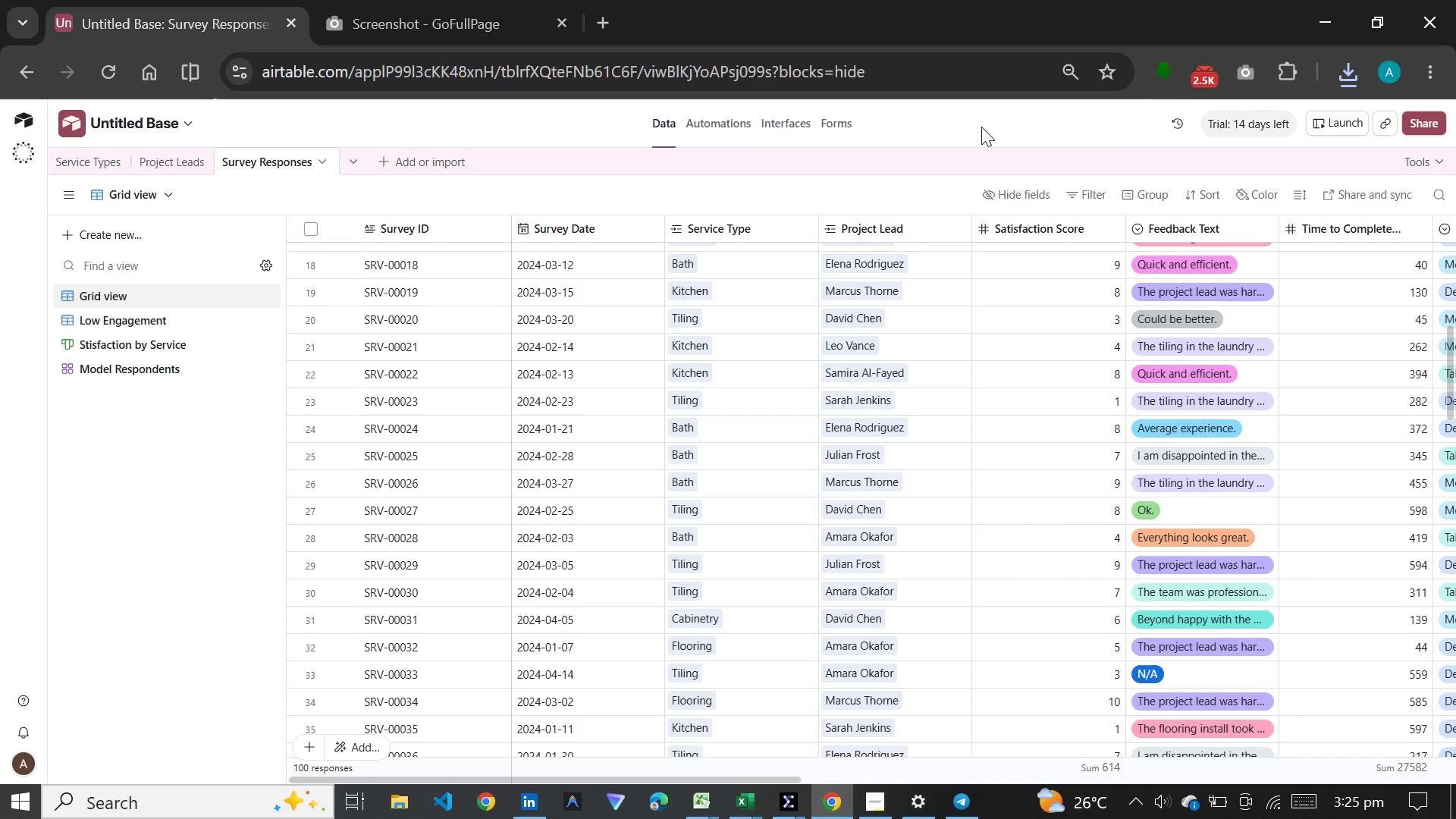 
wait(16.17)
 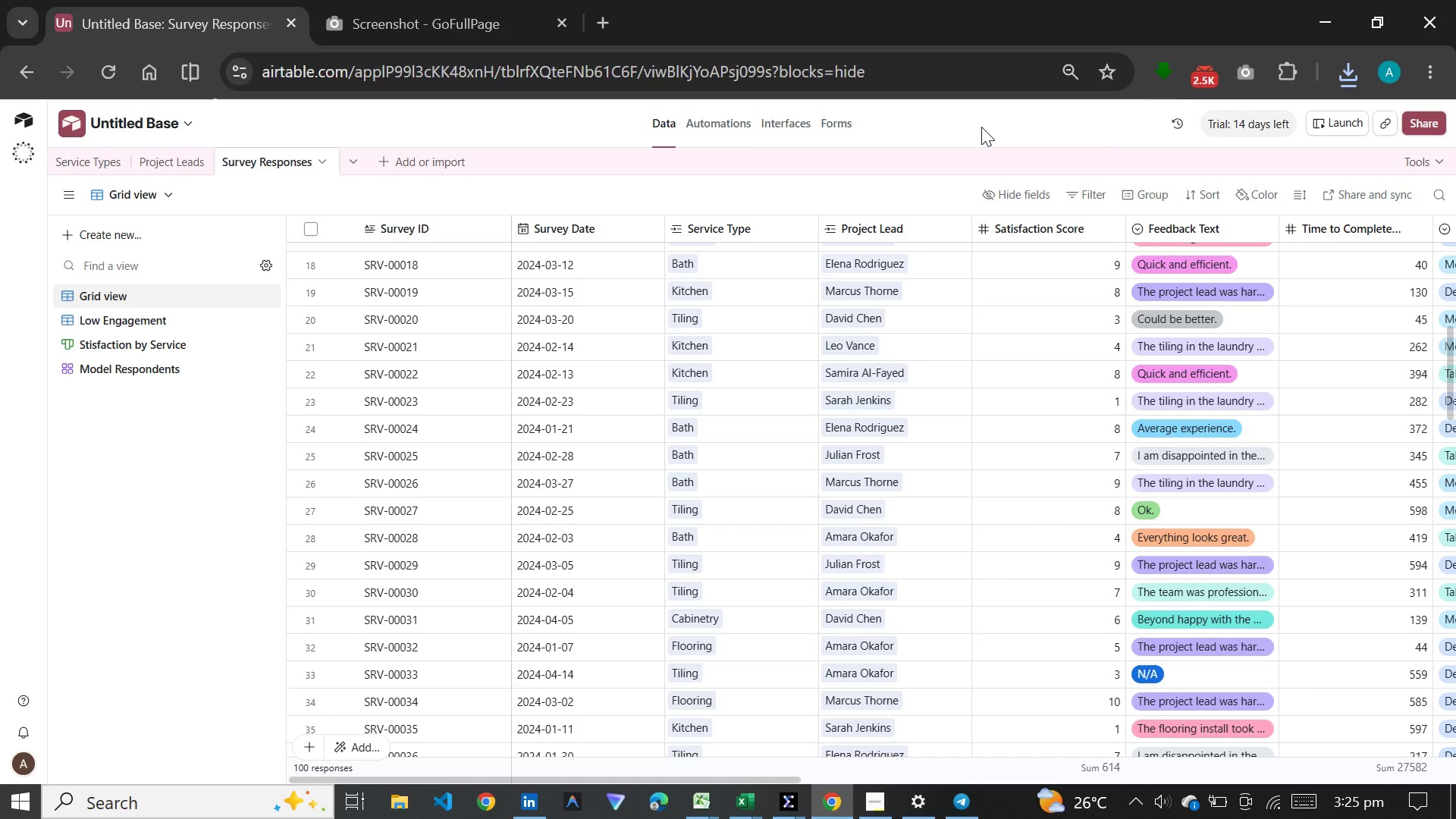 
left_click_drag(start_coordinate=[777, 778], to_coordinate=[1138, 781])
 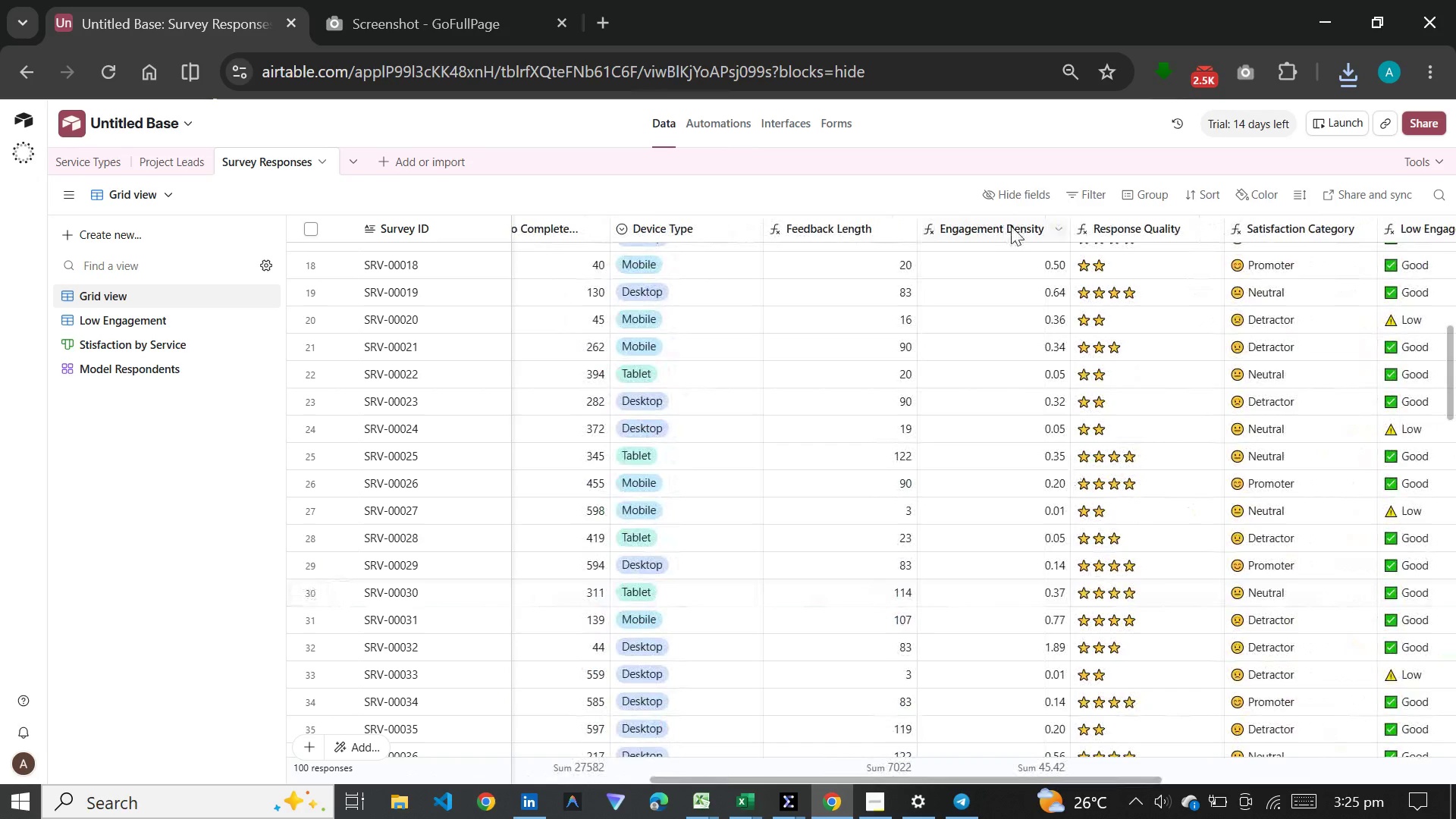 
left_click([1011, 226])
 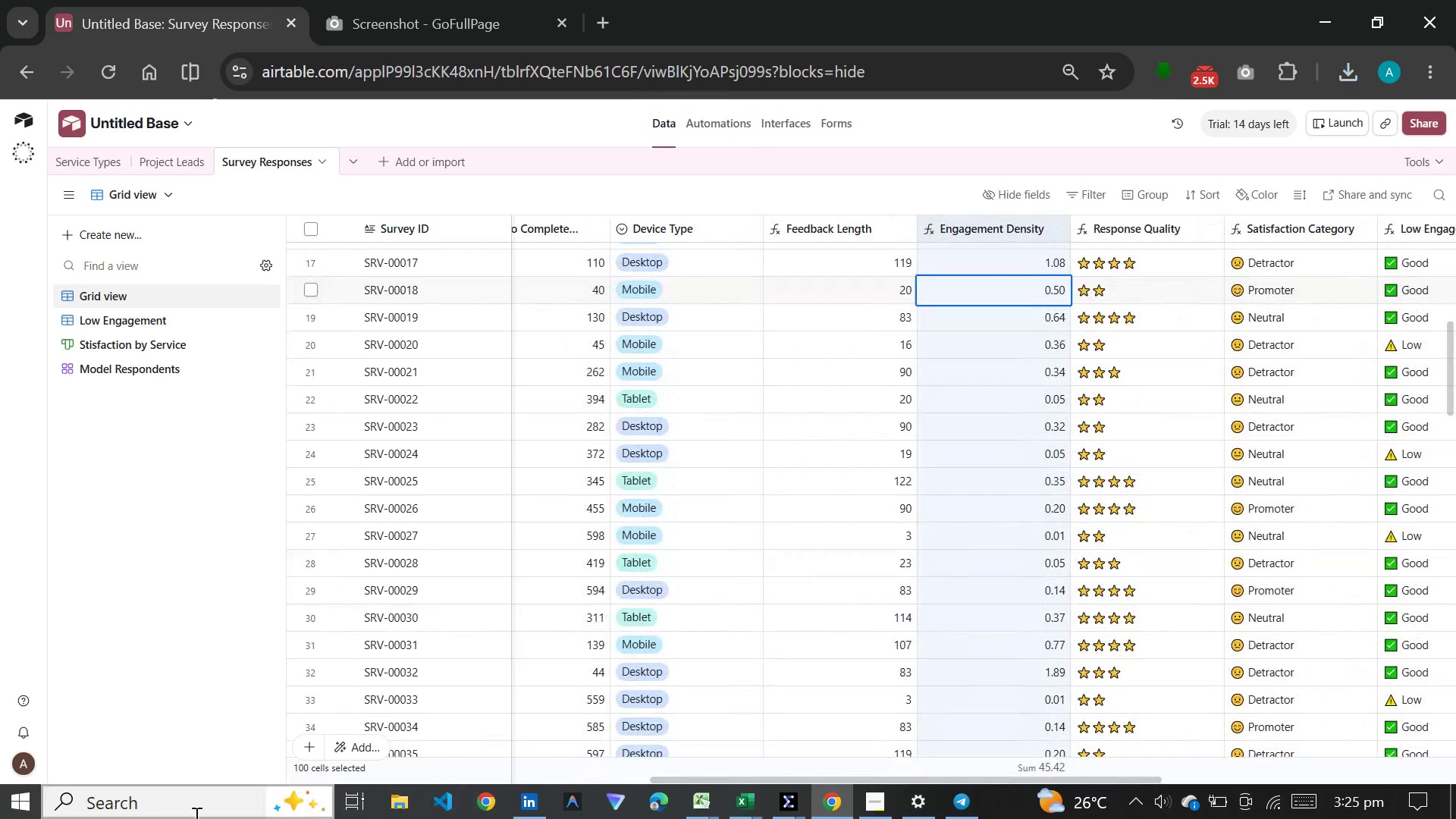 
left_click([177, 816])
 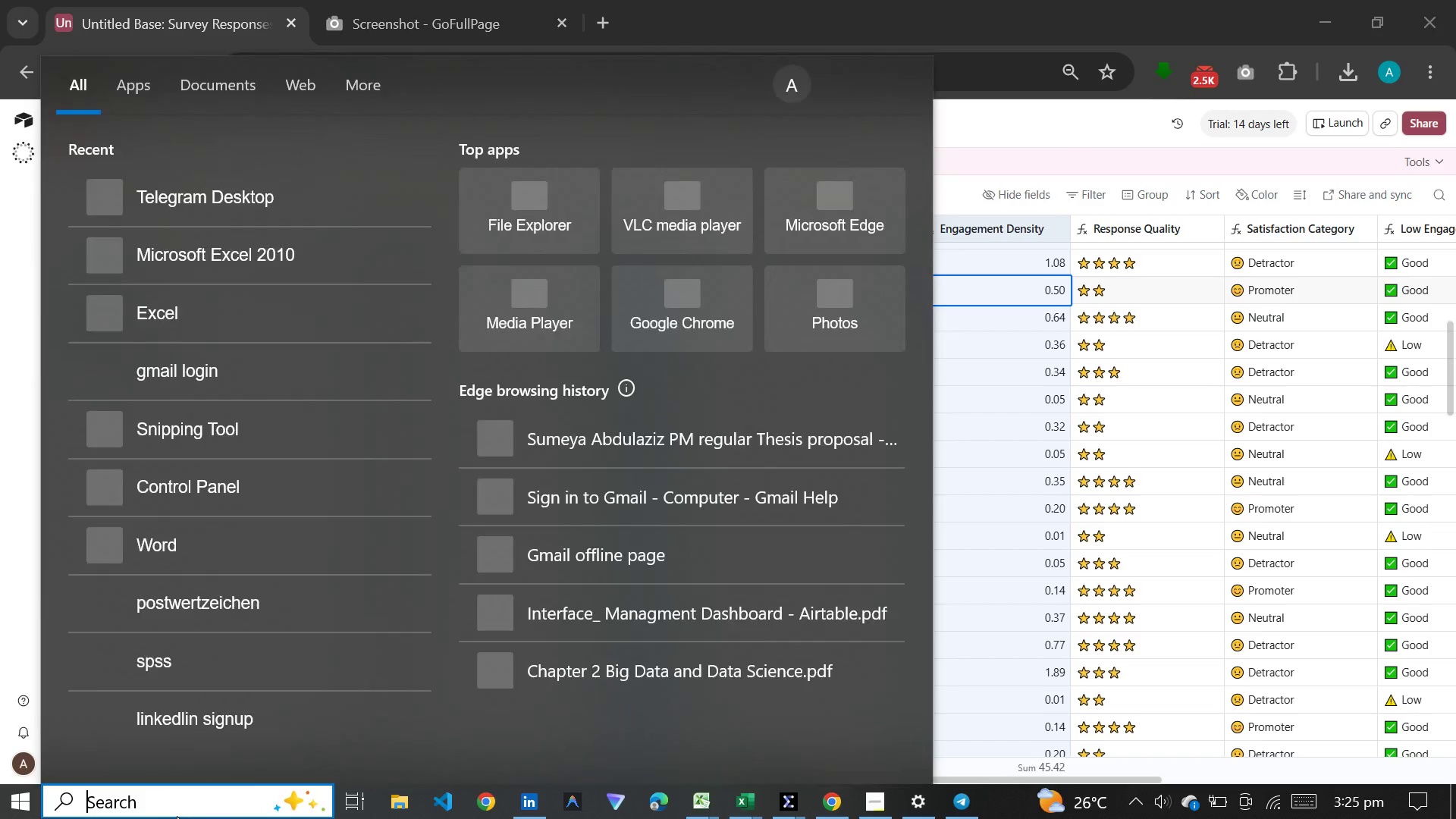 
type(sn)
 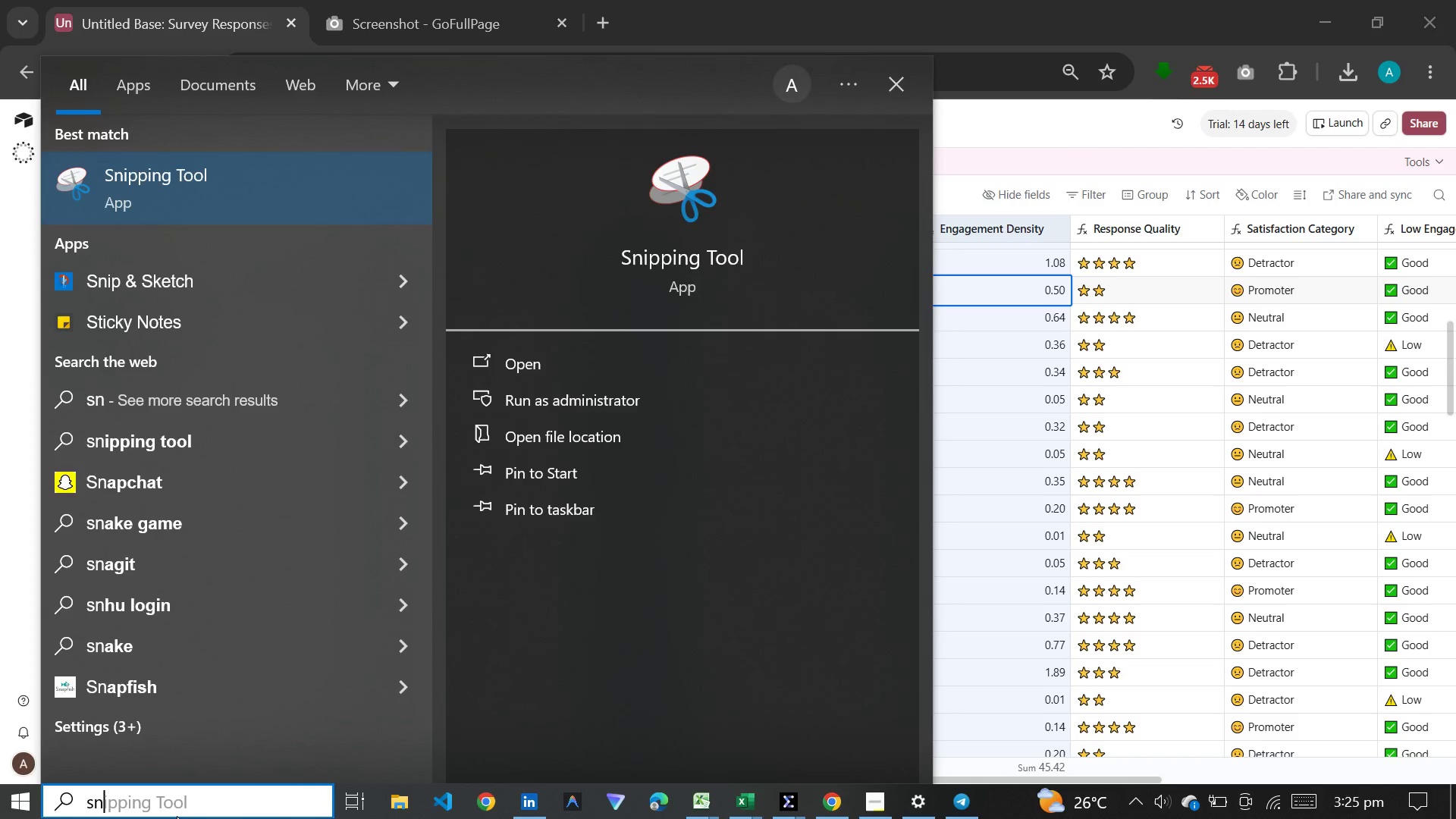 
key(Enter)
 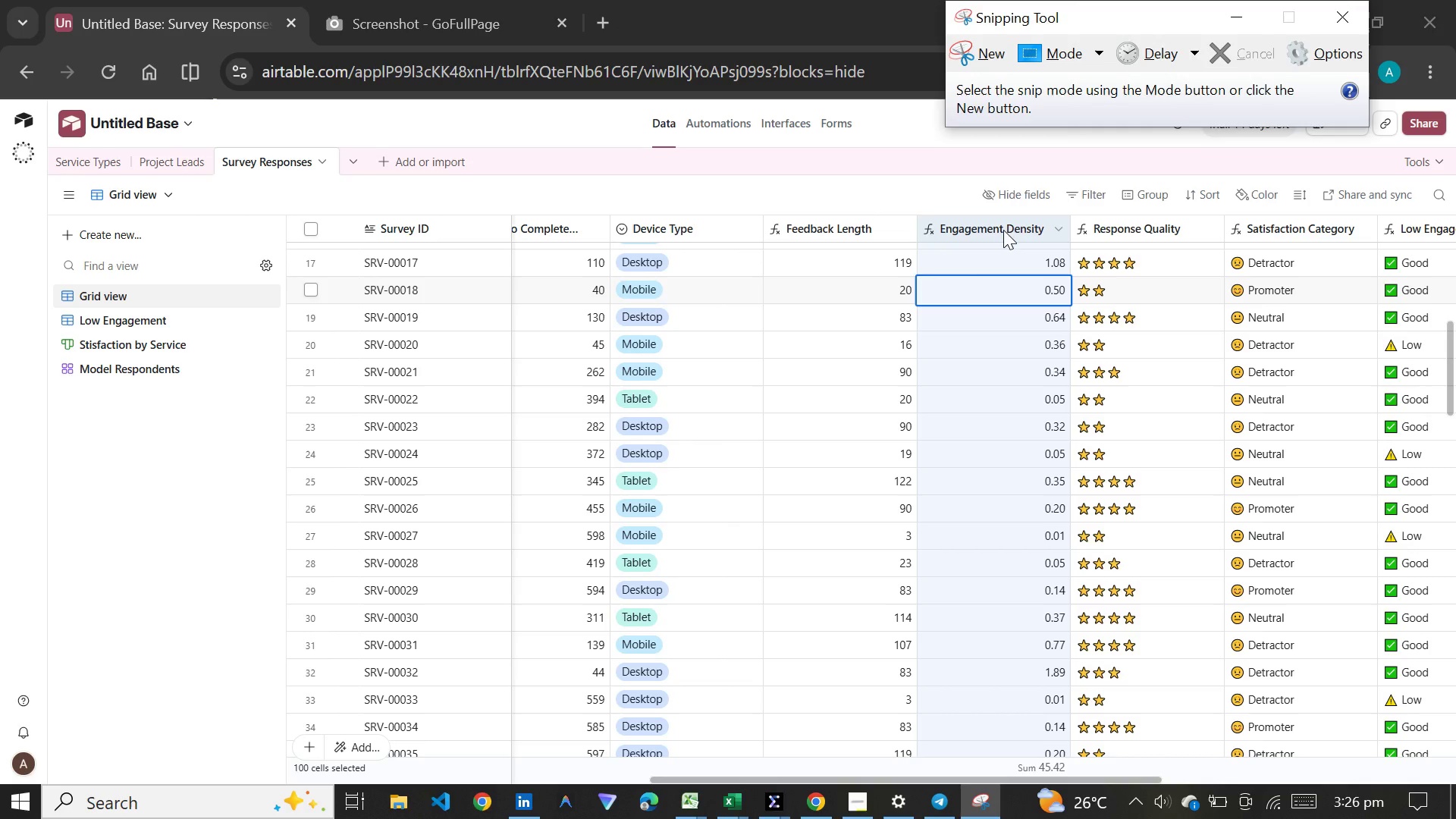 
double_click([1003, 228])
 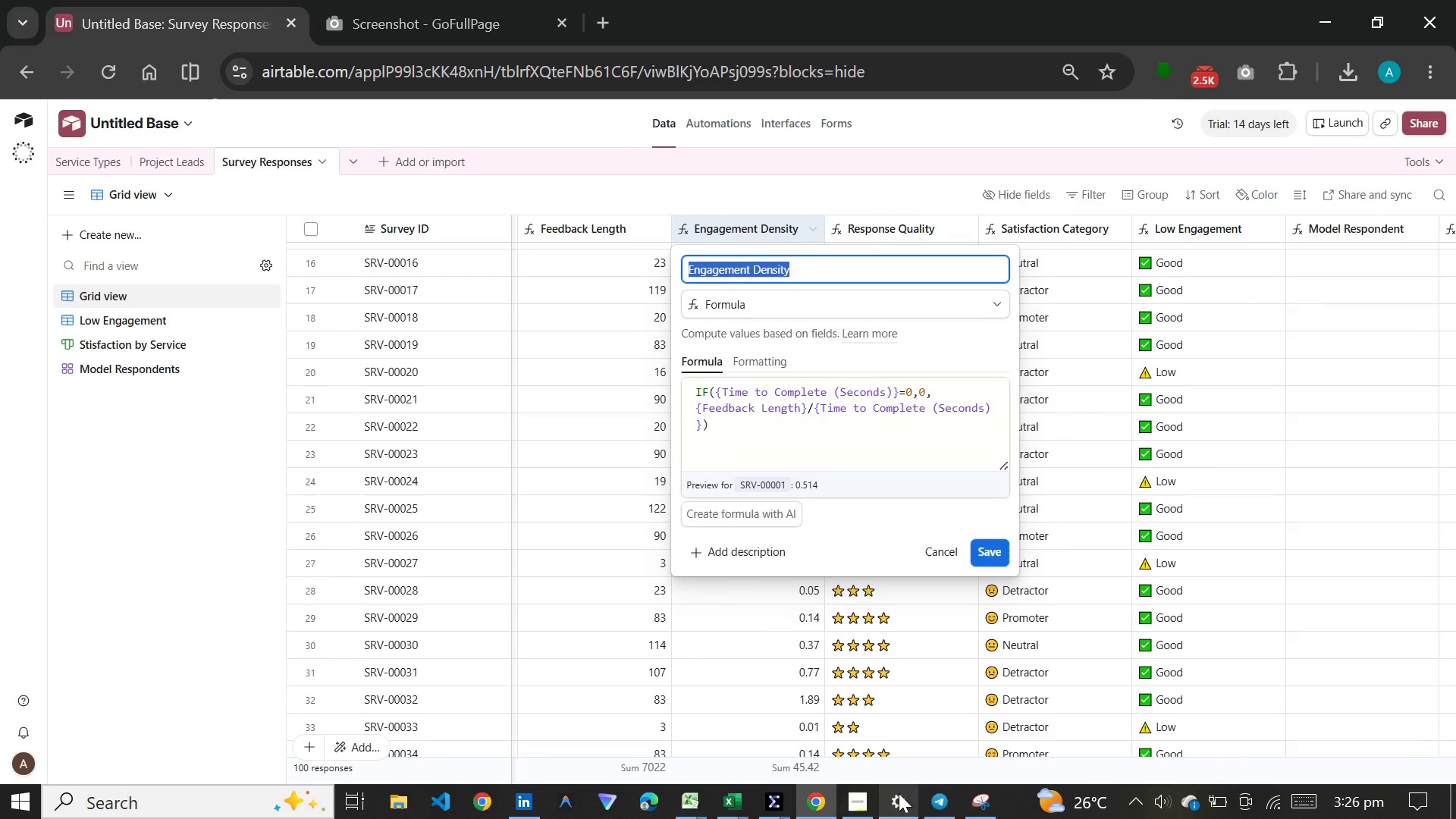 
left_click([969, 808])
 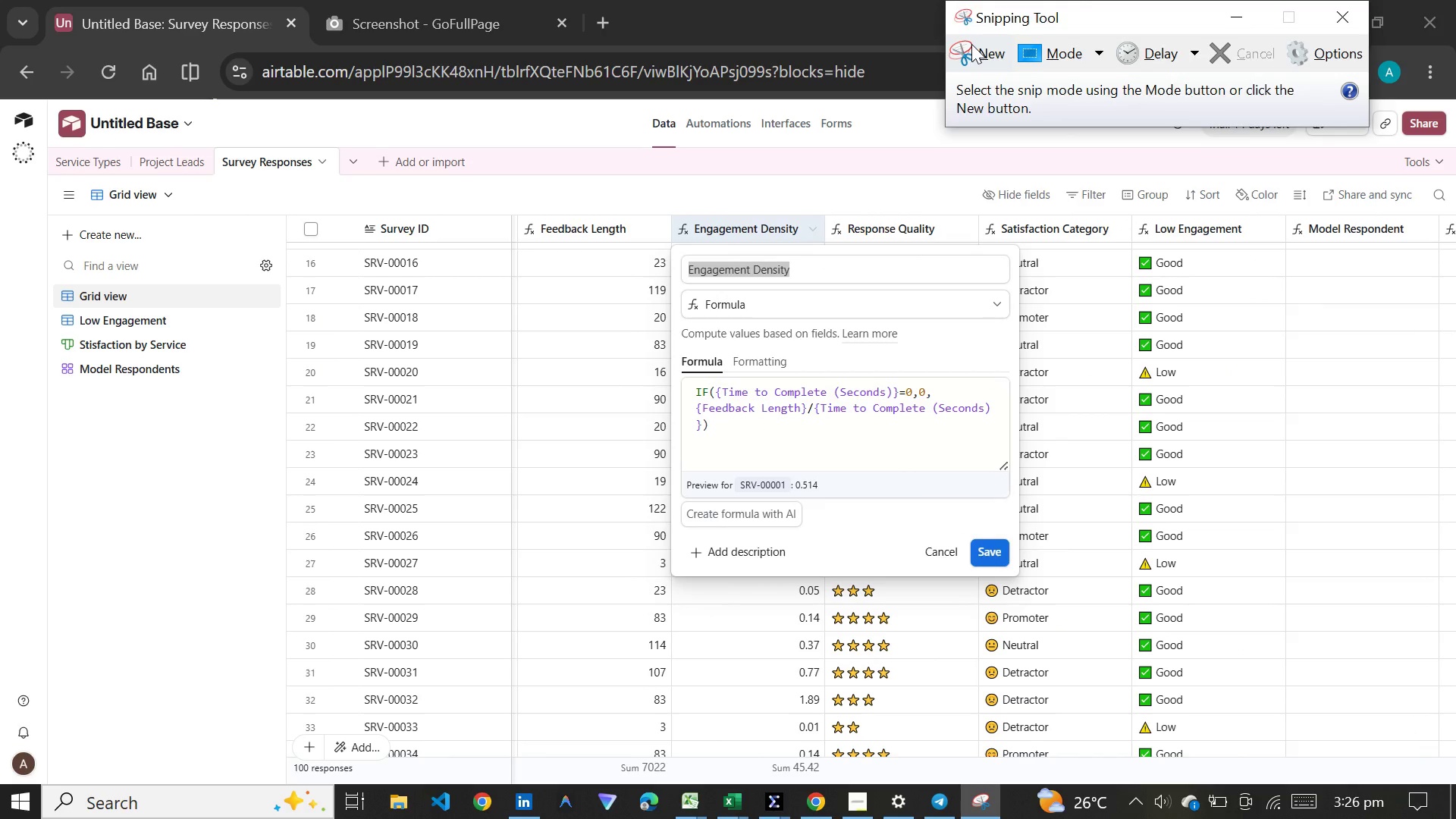 
left_click([968, 41])
 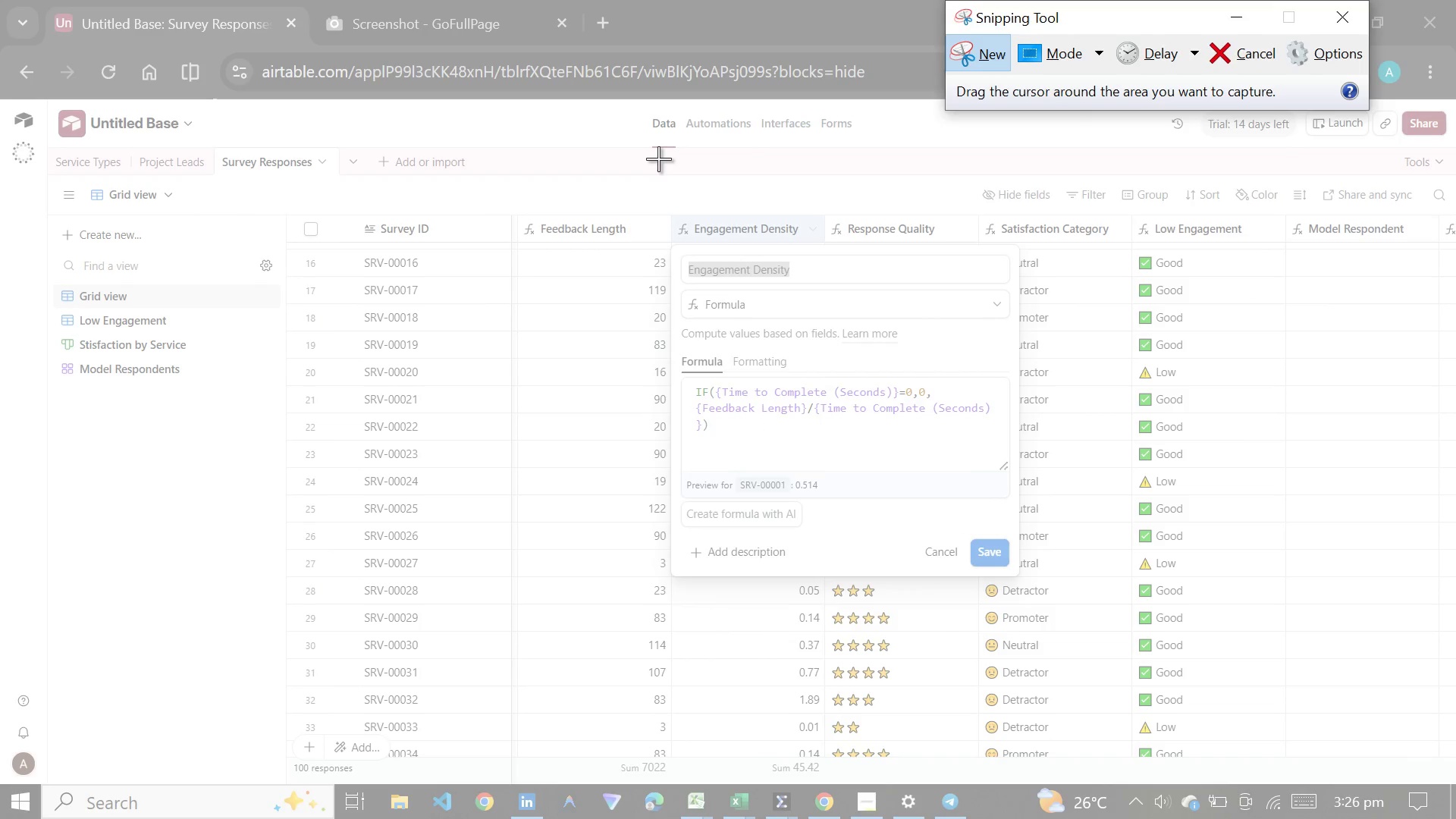 
left_click_drag(start_coordinate=[657, 161], to_coordinate=[1043, 668])
 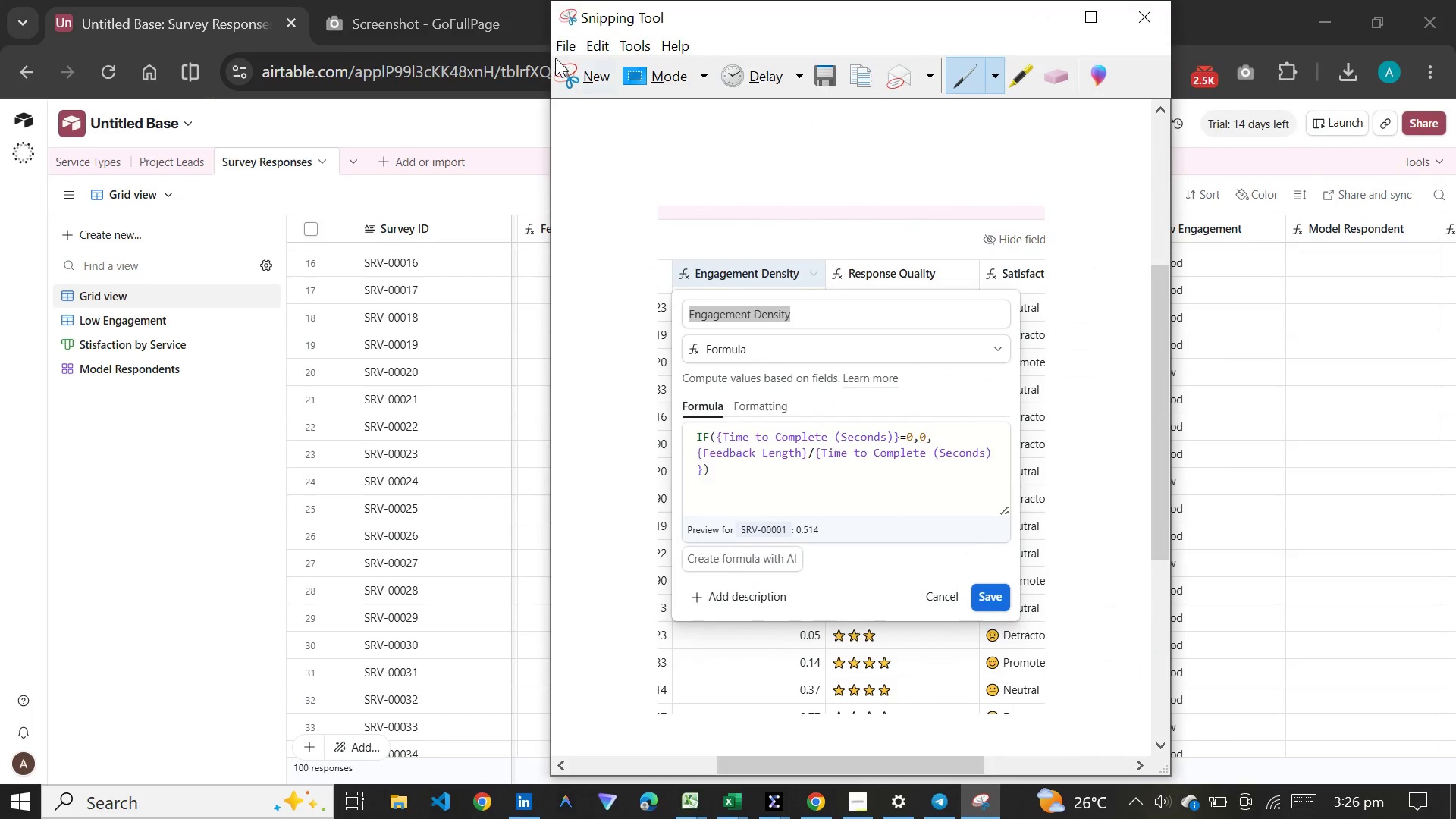 
left_click([573, 48])
 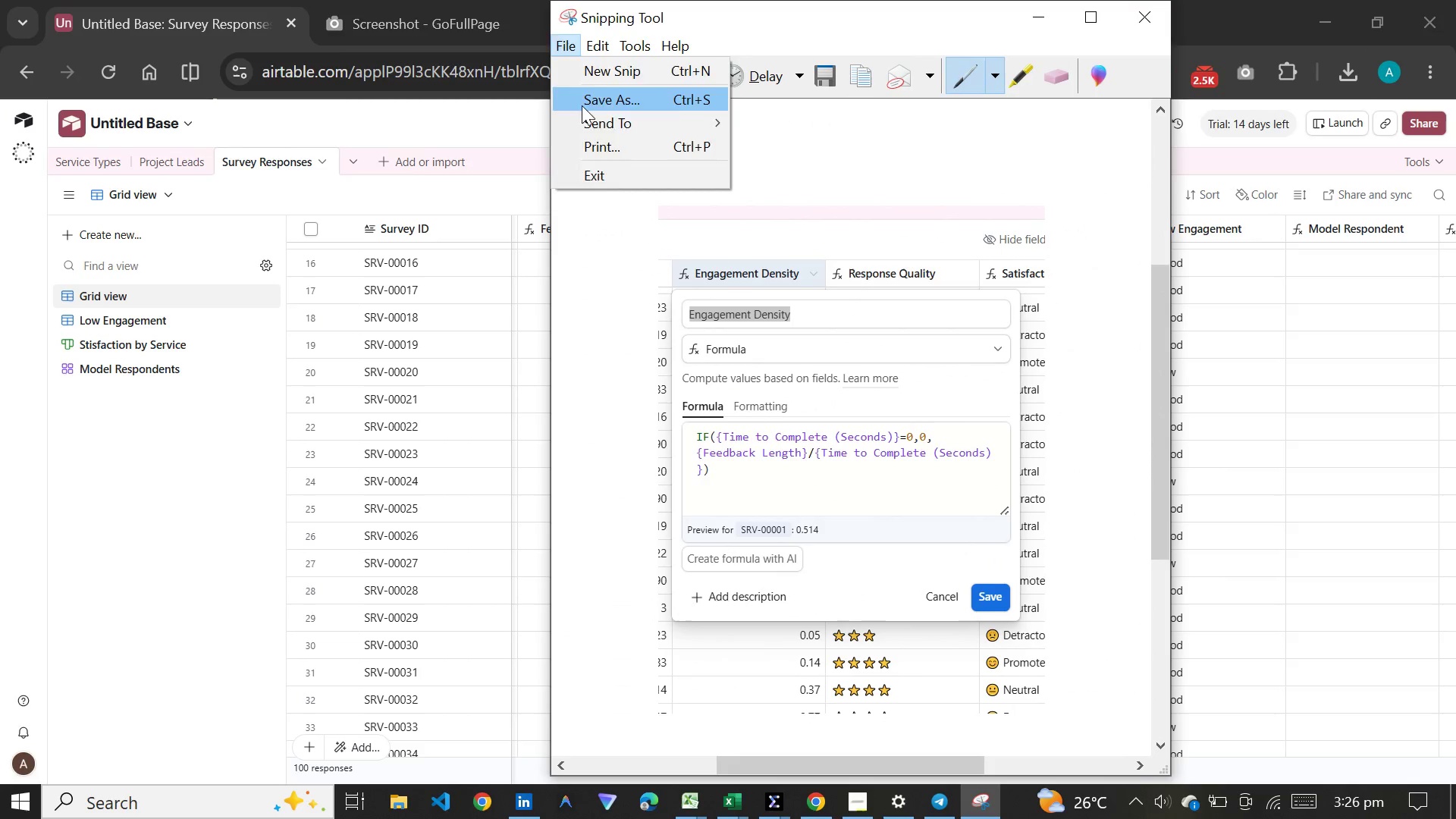 
left_click([582, 105])
 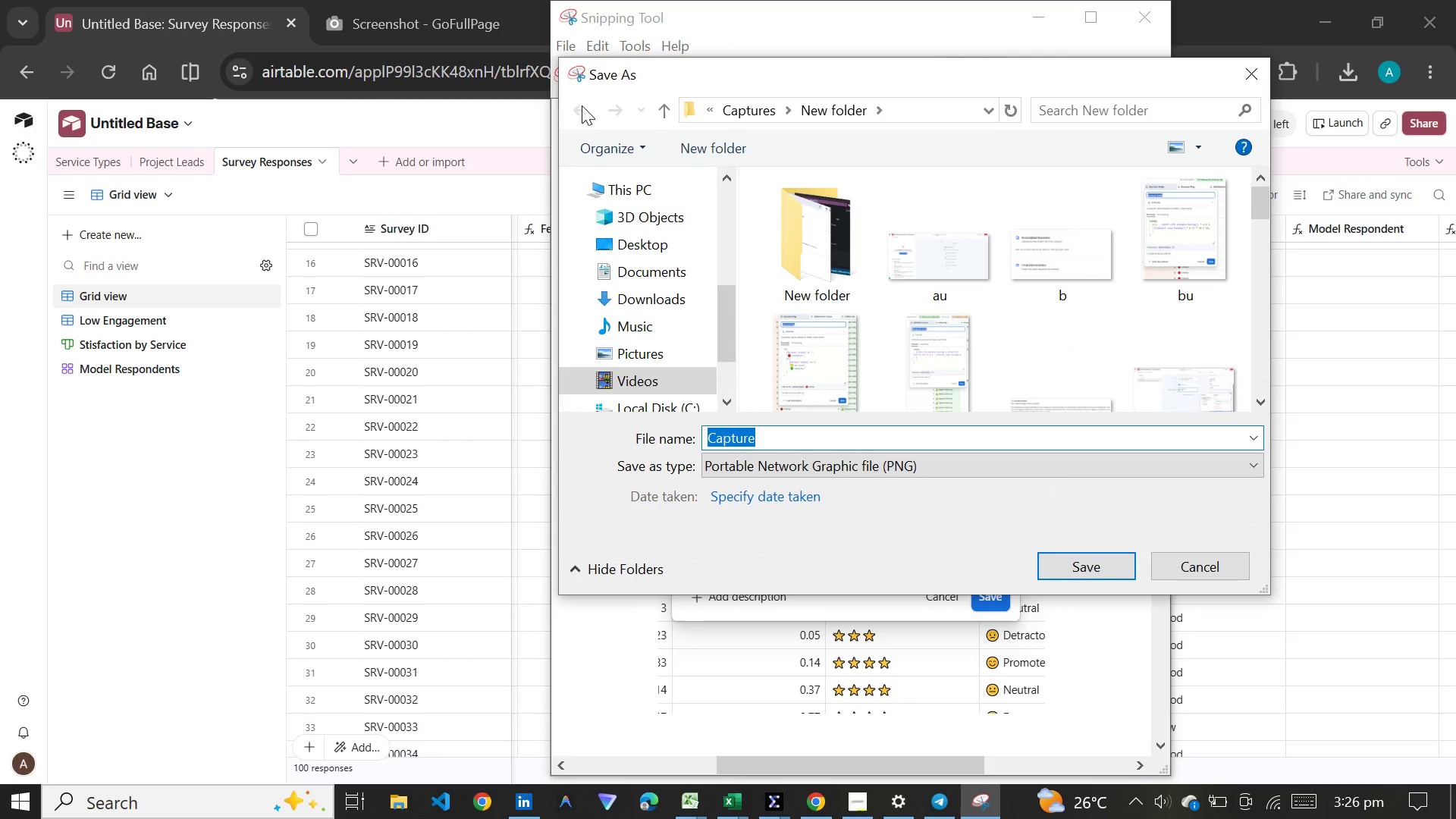 
type(engage)
 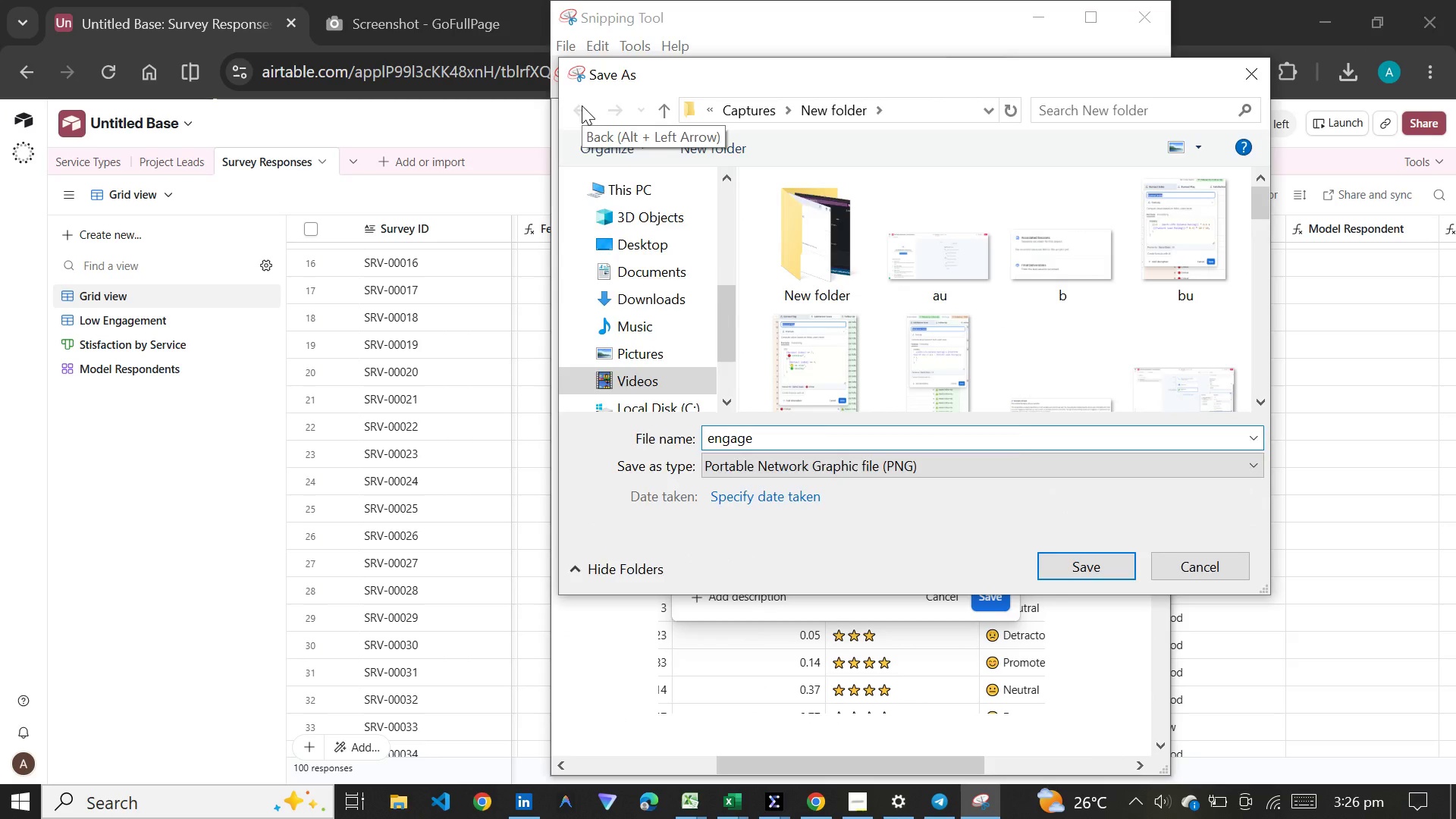 
key(Enter)
 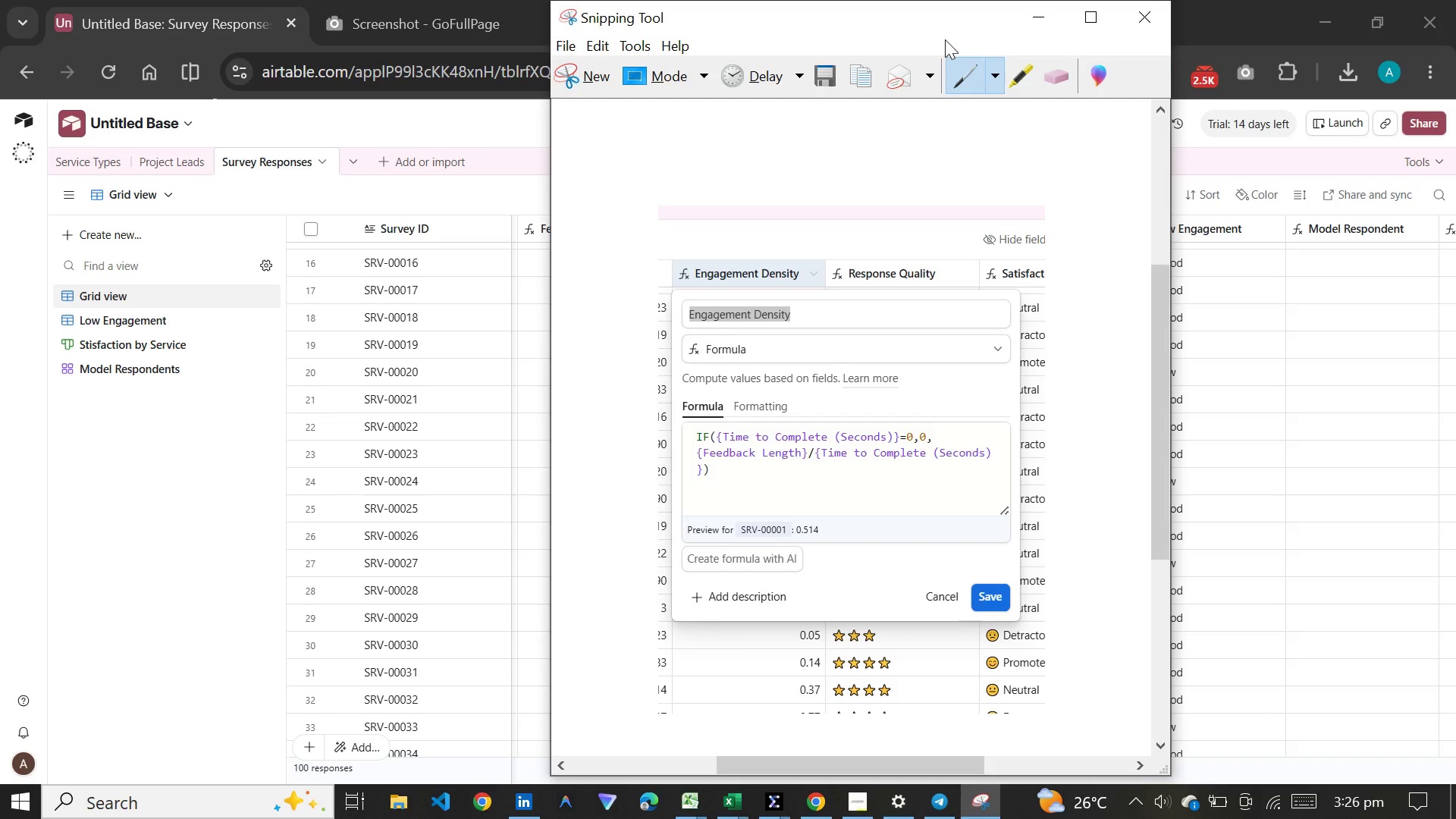 
left_click([1036, 11])
 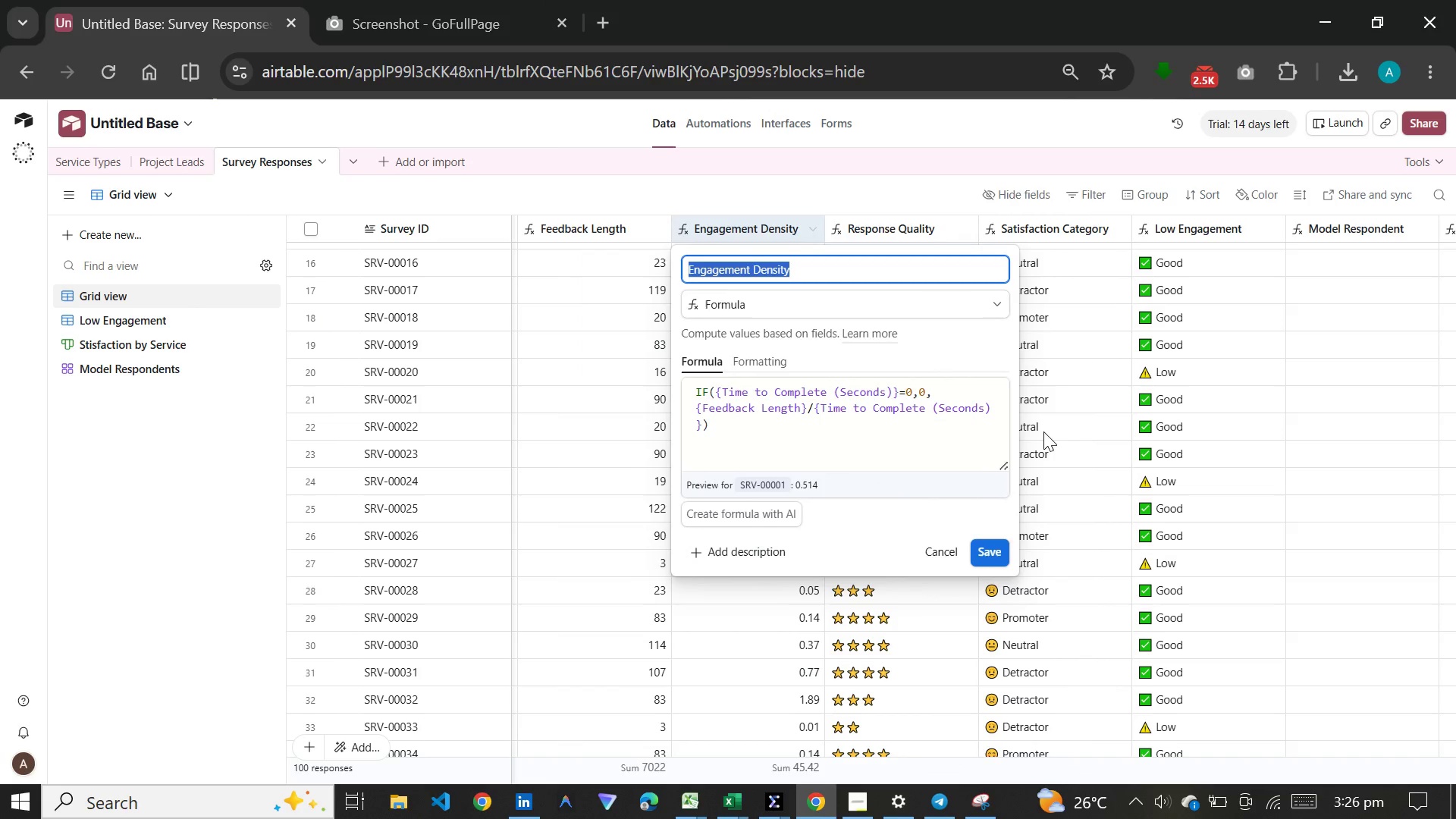 
left_click([1043, 431])
 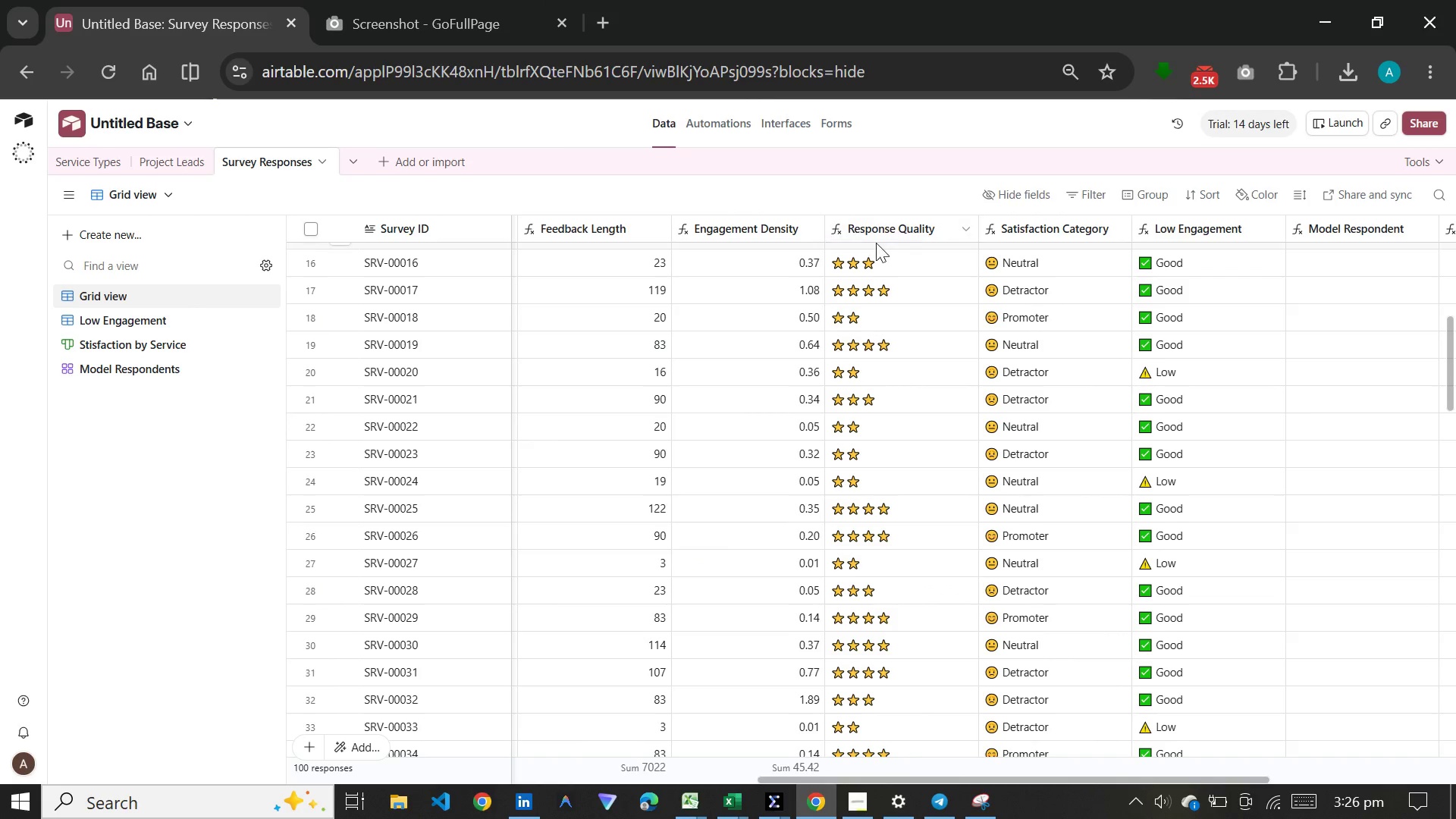 
wait(7.44)
 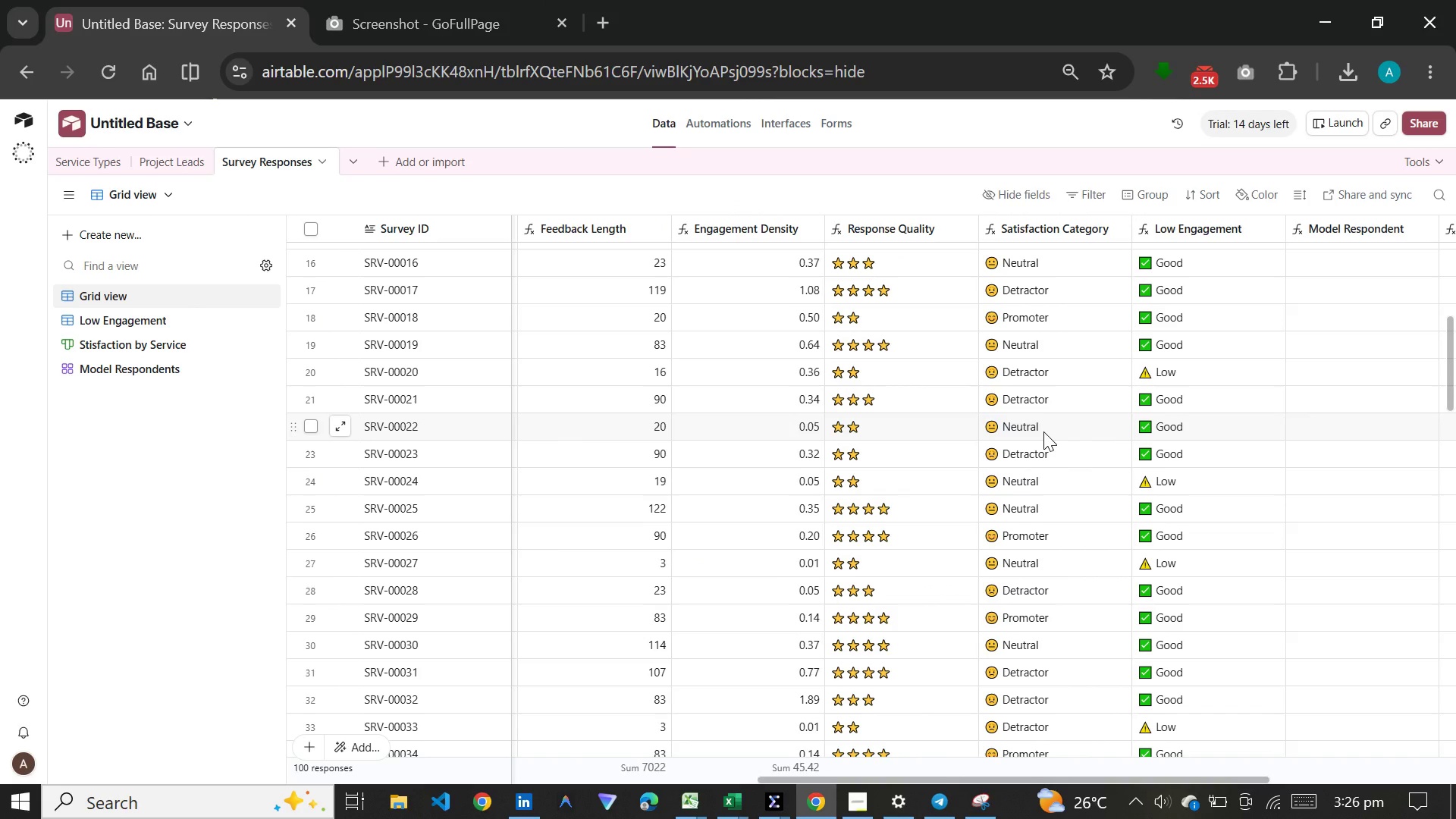 
double_click([883, 233])
 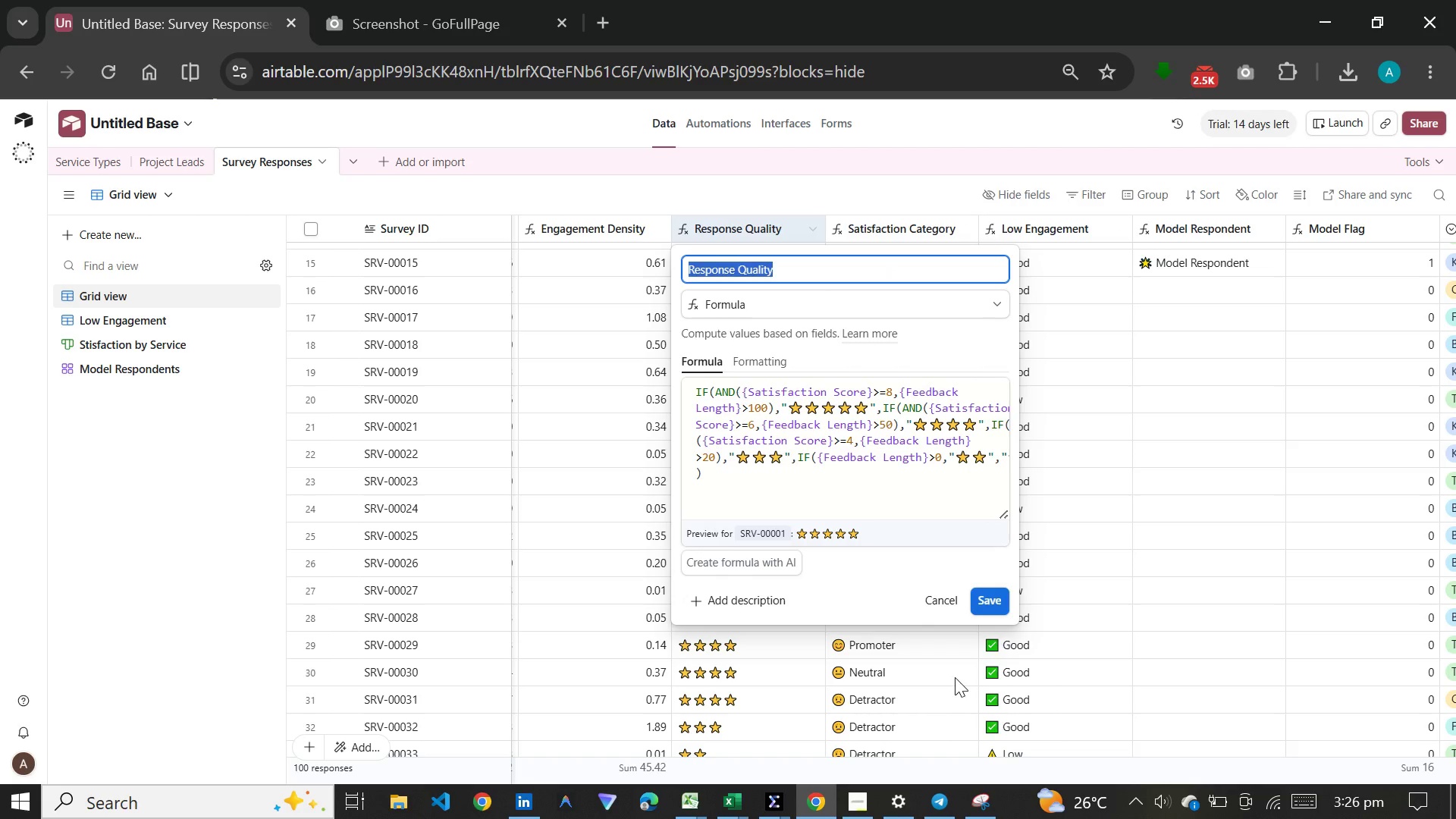 
left_click([974, 805])
 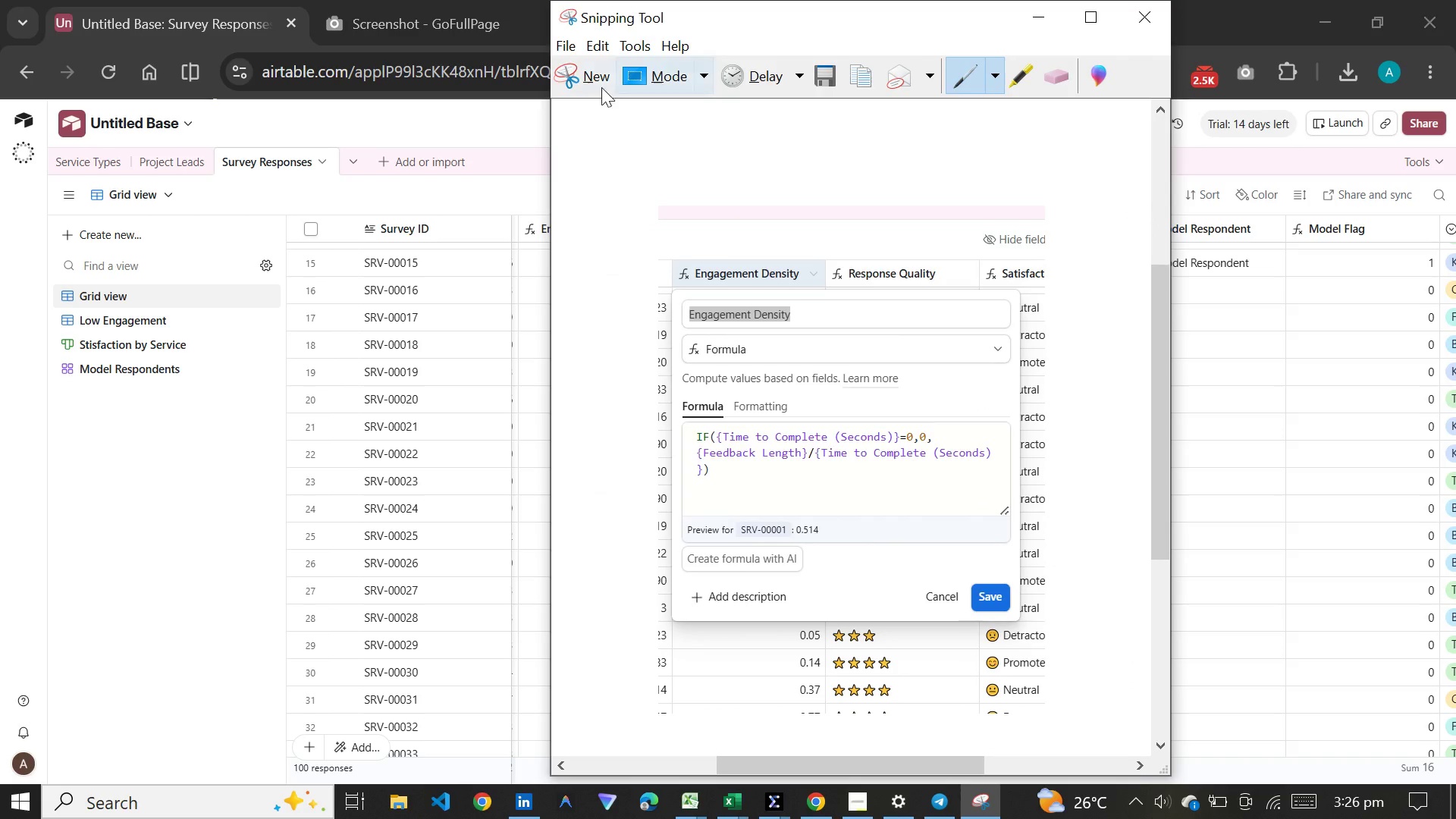 
left_click([588, 82])
 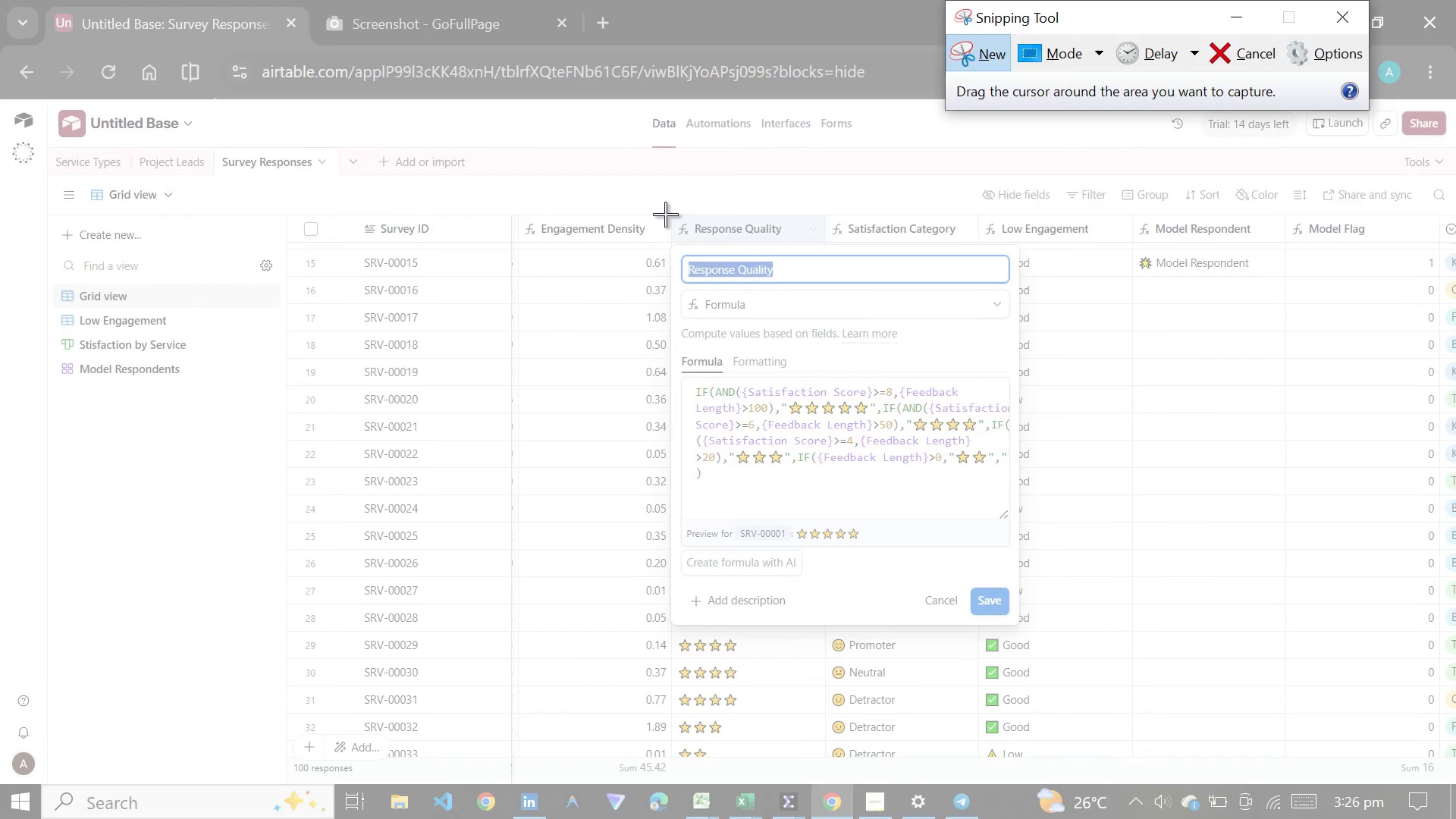 
left_click_drag(start_coordinate=[663, 212], to_coordinate=[1068, 683])
 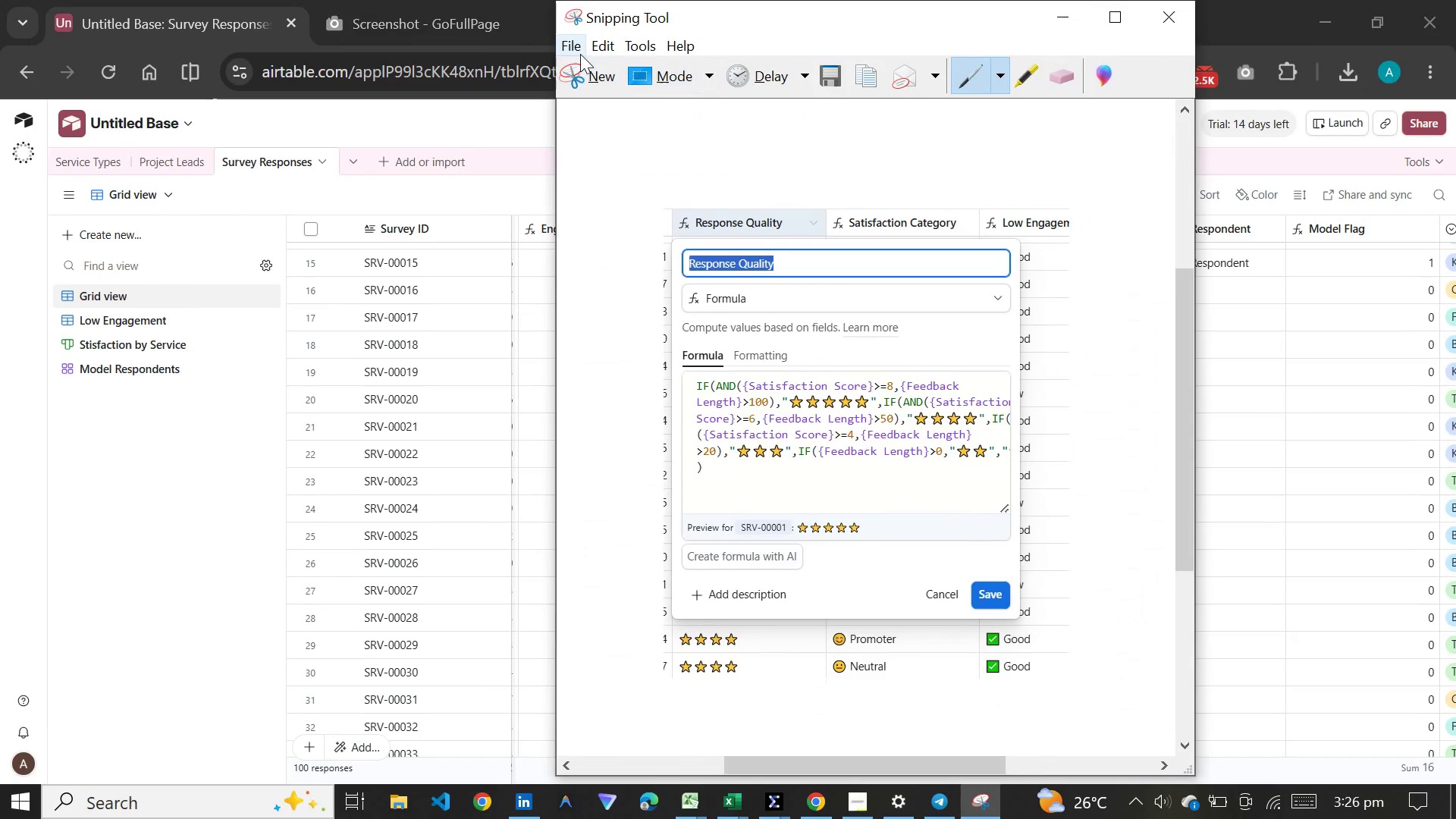 
left_click([578, 49])
 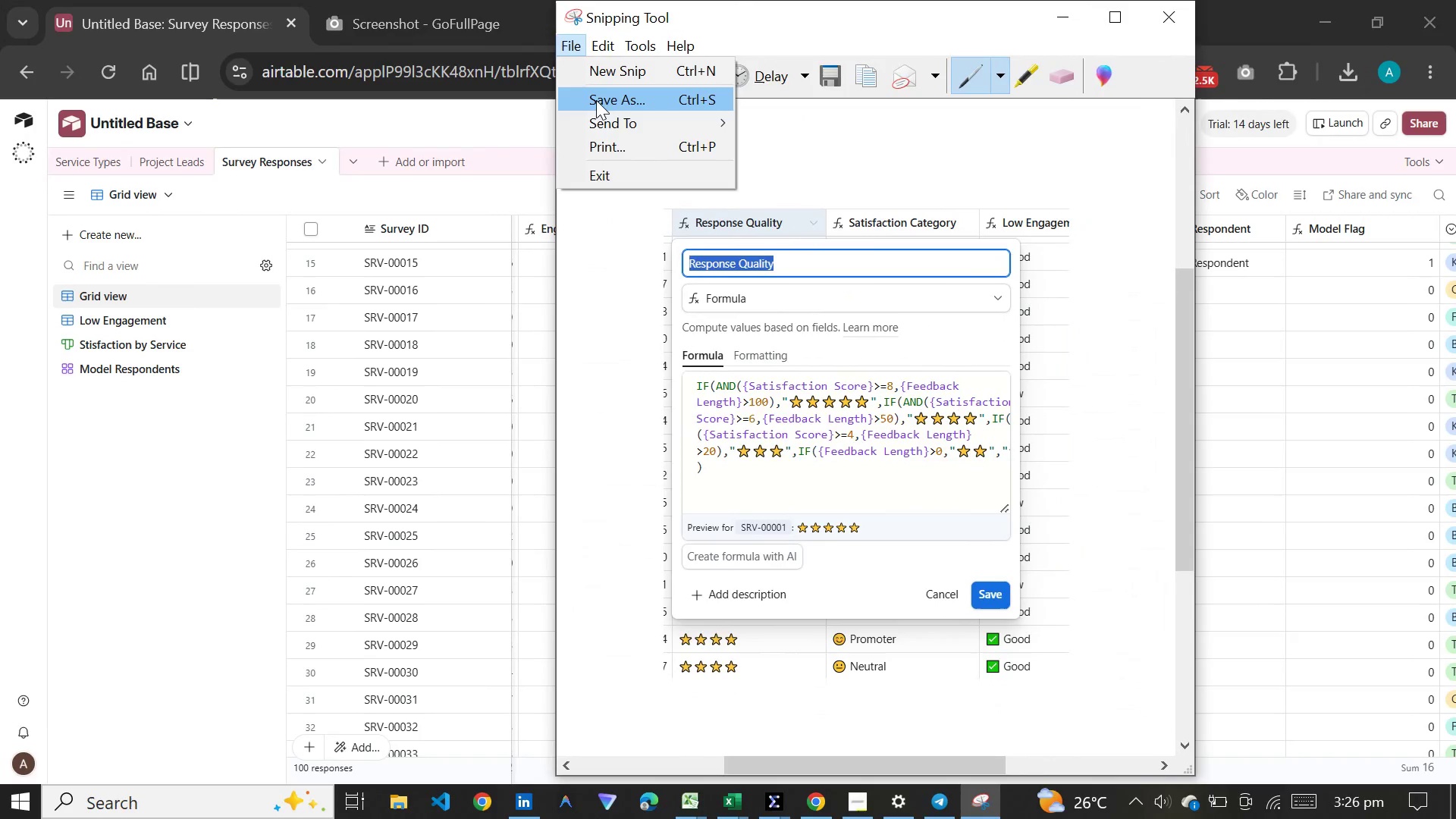 
left_click([596, 102])
 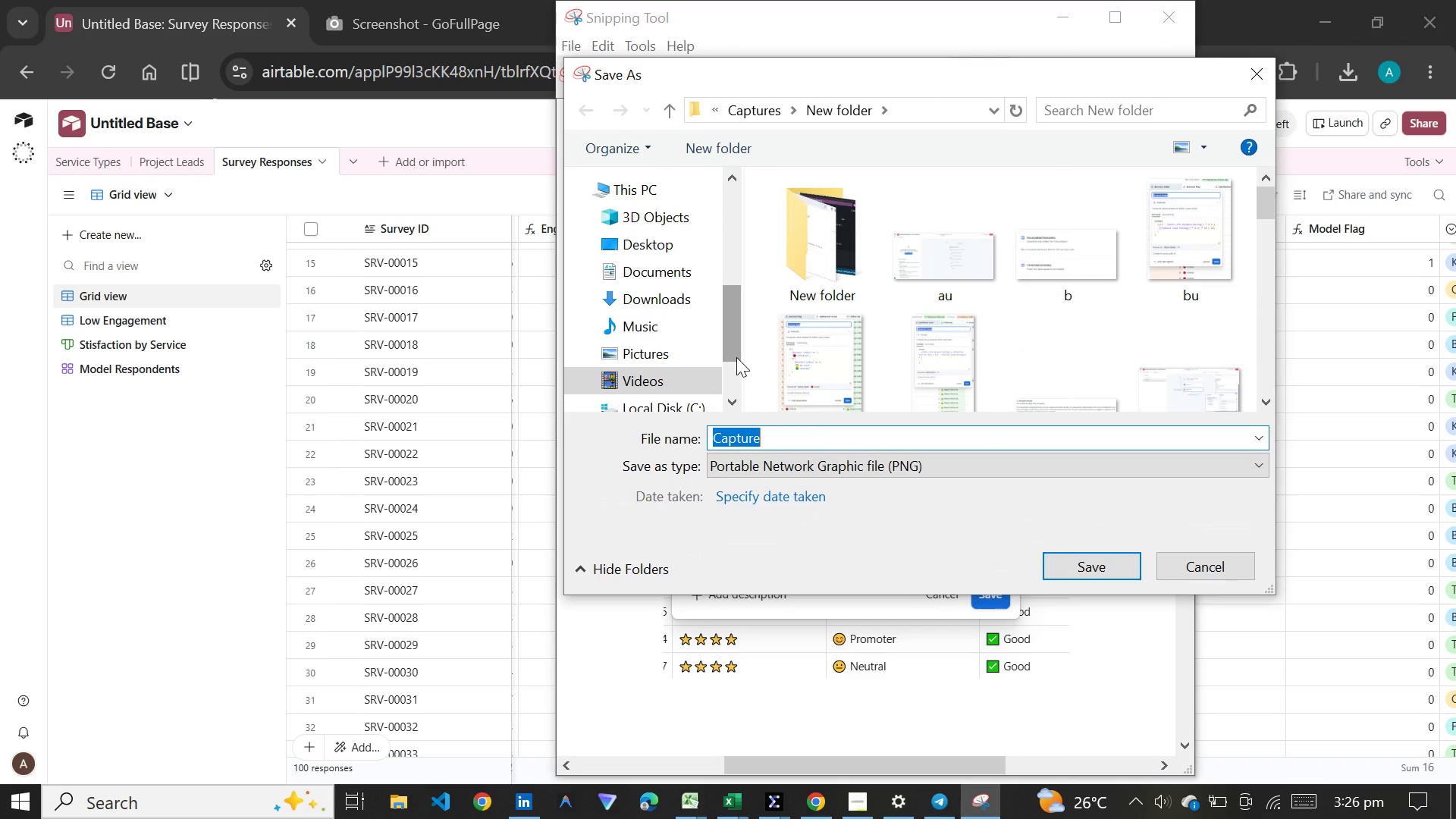 
type(eng)
key(Backspace)
key(Backspace)
key(Backspace)
type(respon)
 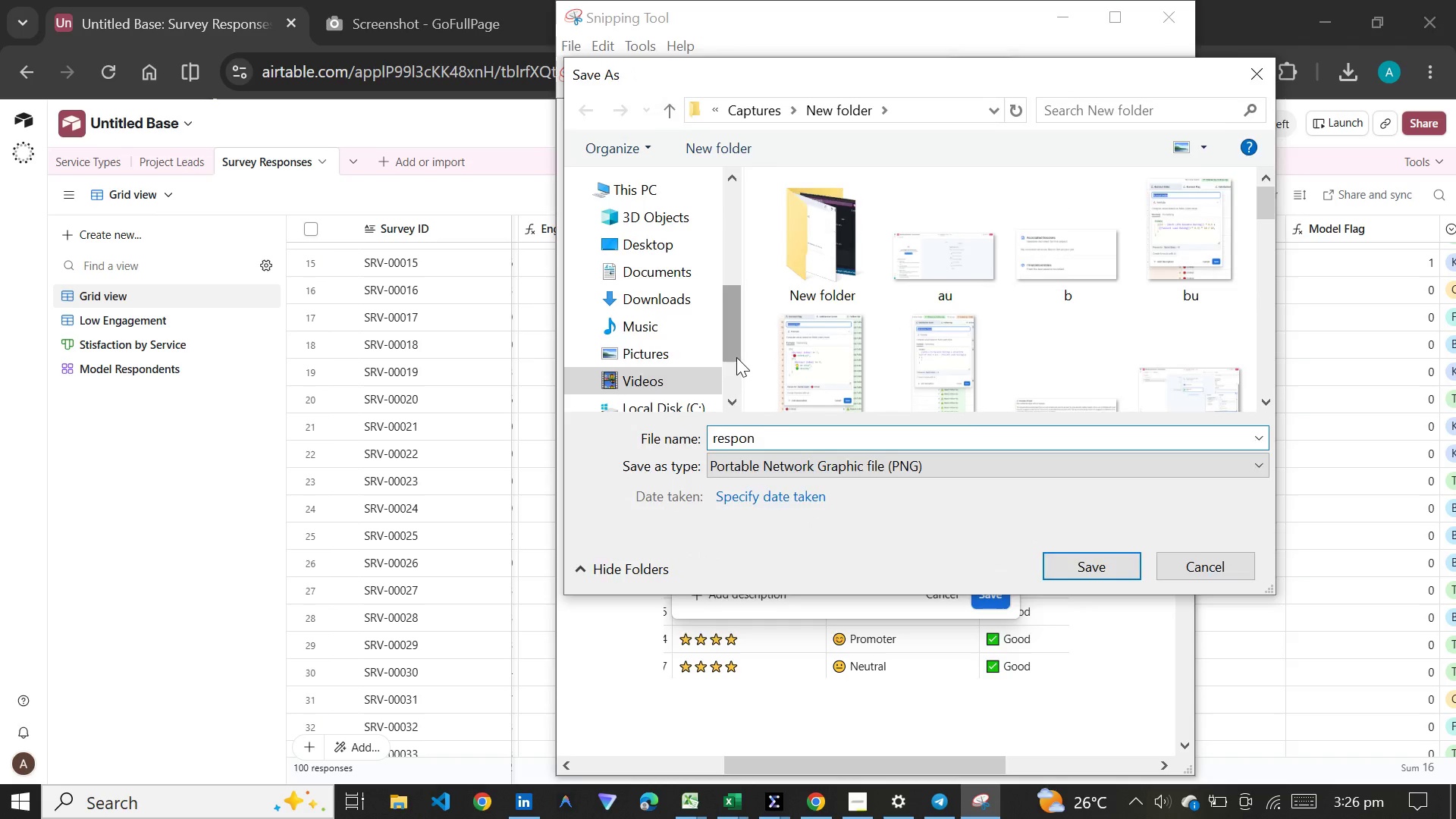 
key(Enter)
 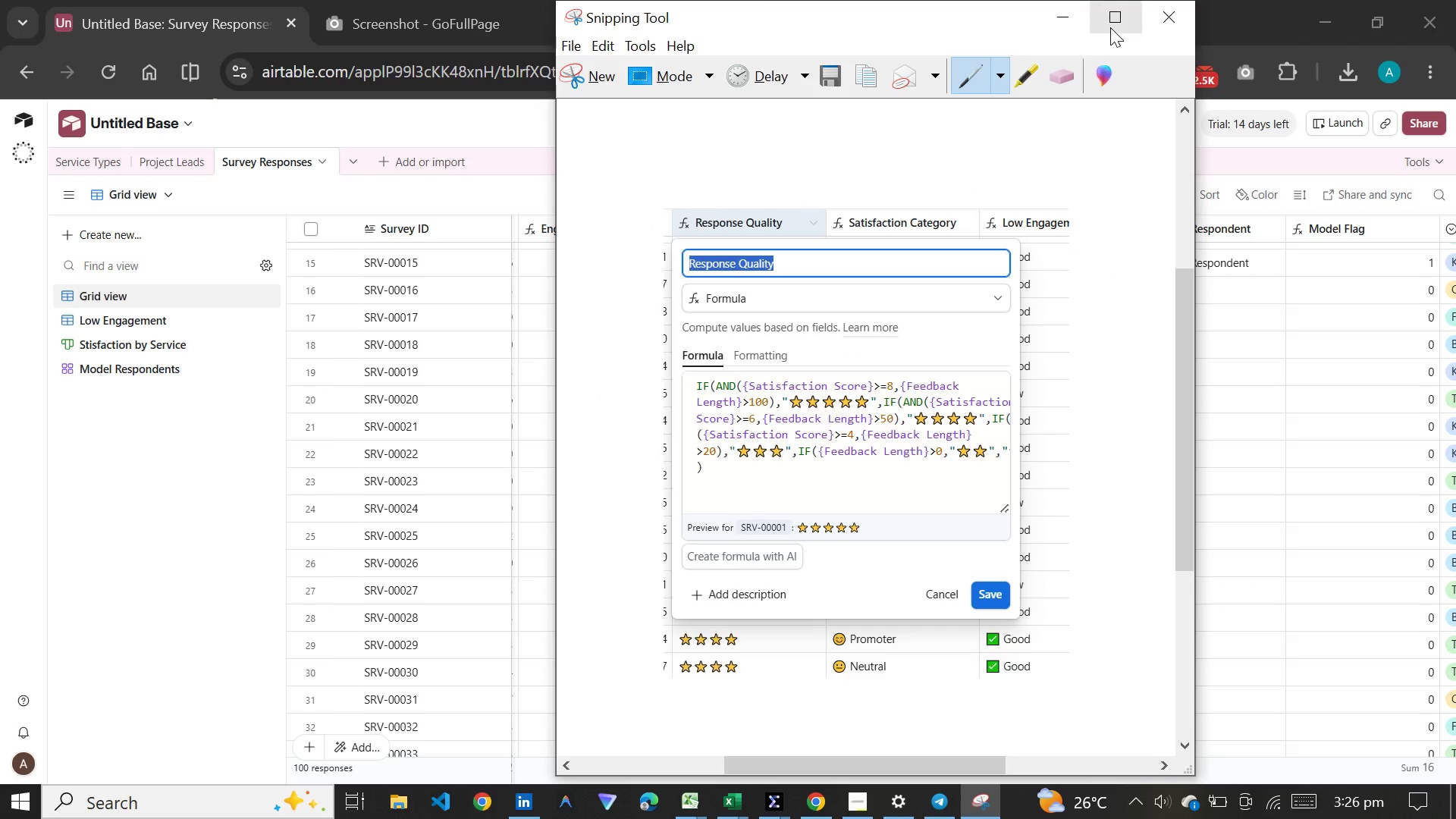 
left_click([1081, 23])
 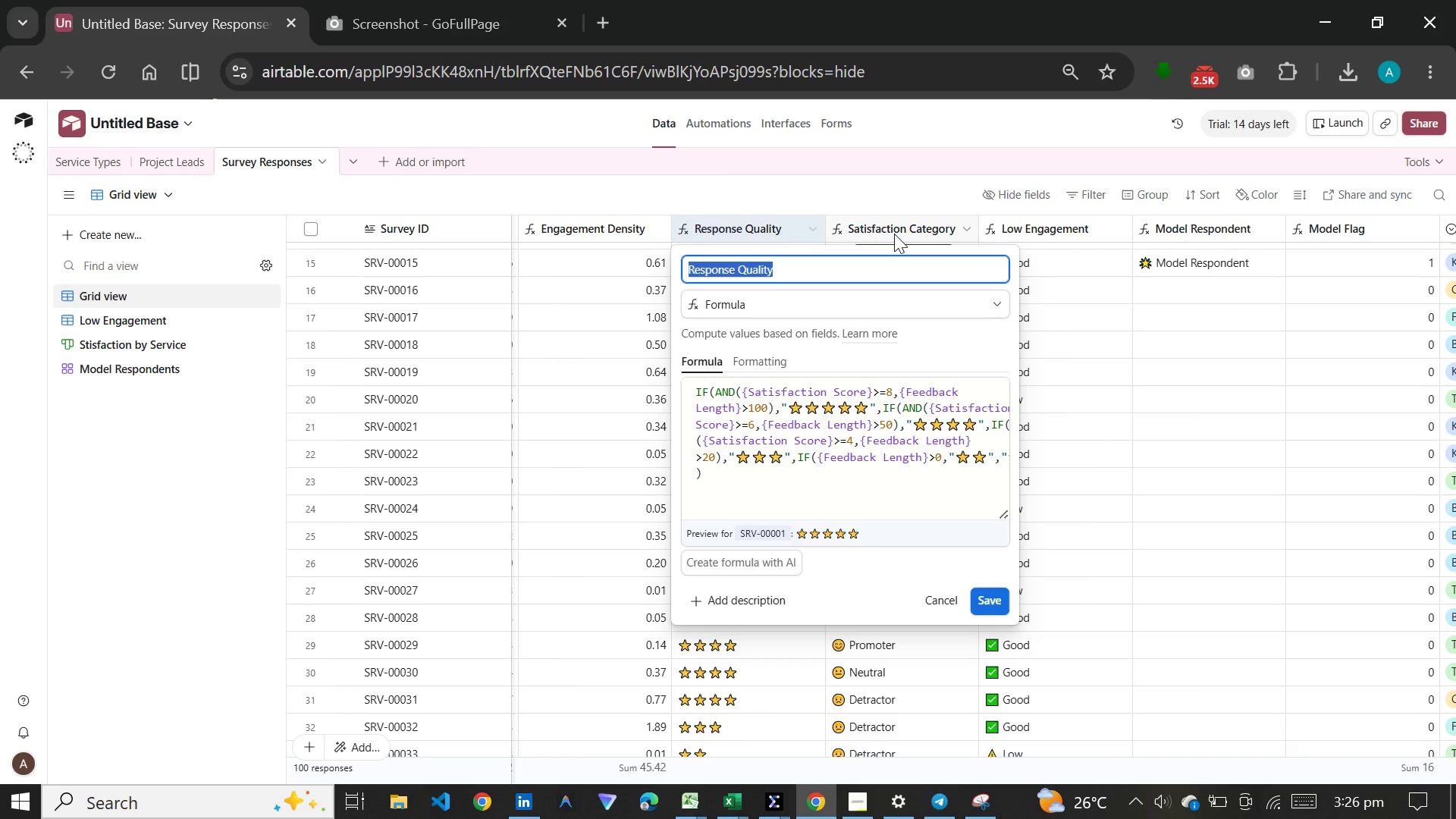 
wait(5.75)
 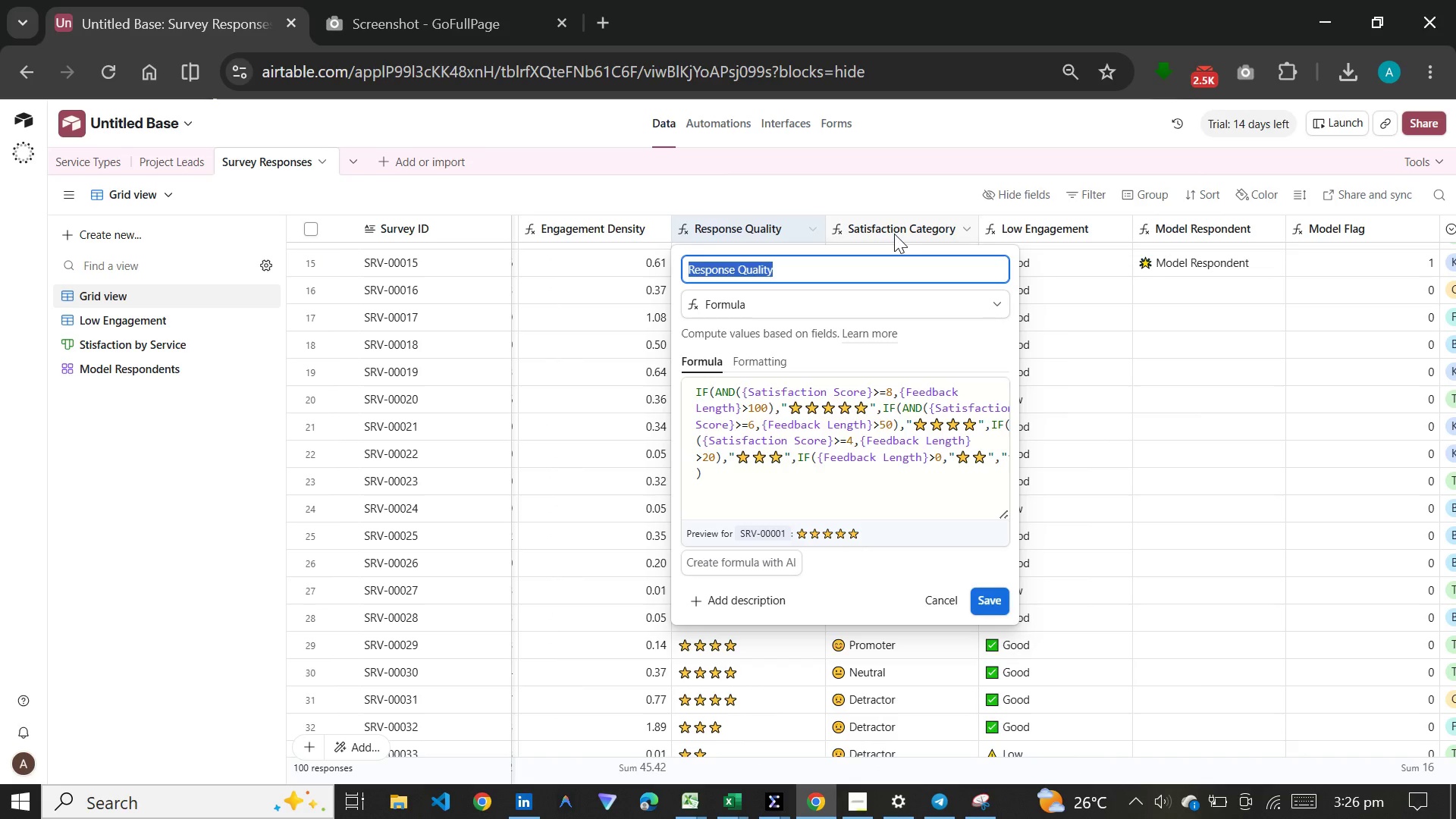 
double_click([894, 234])
 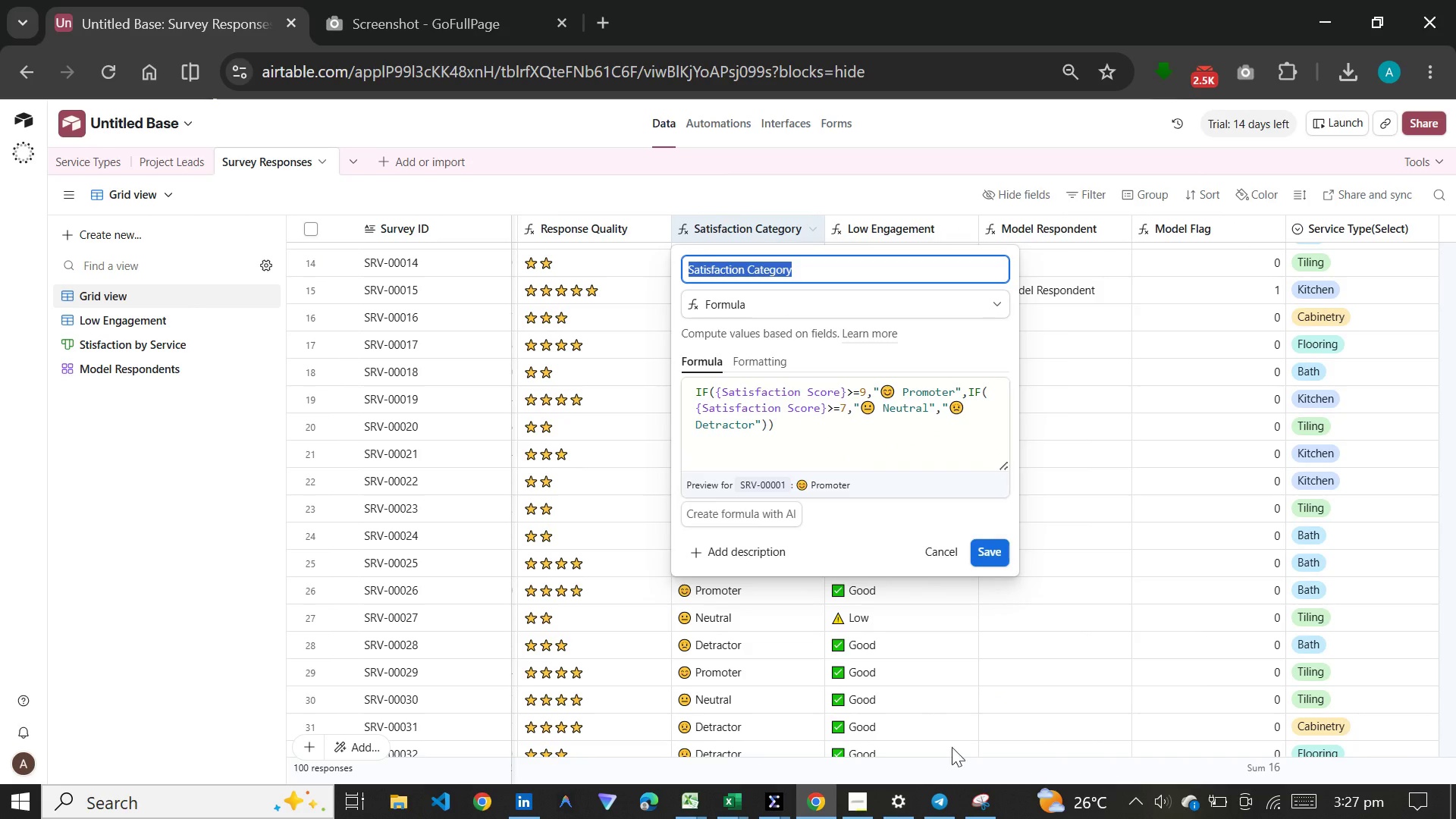 
left_click([965, 818])
 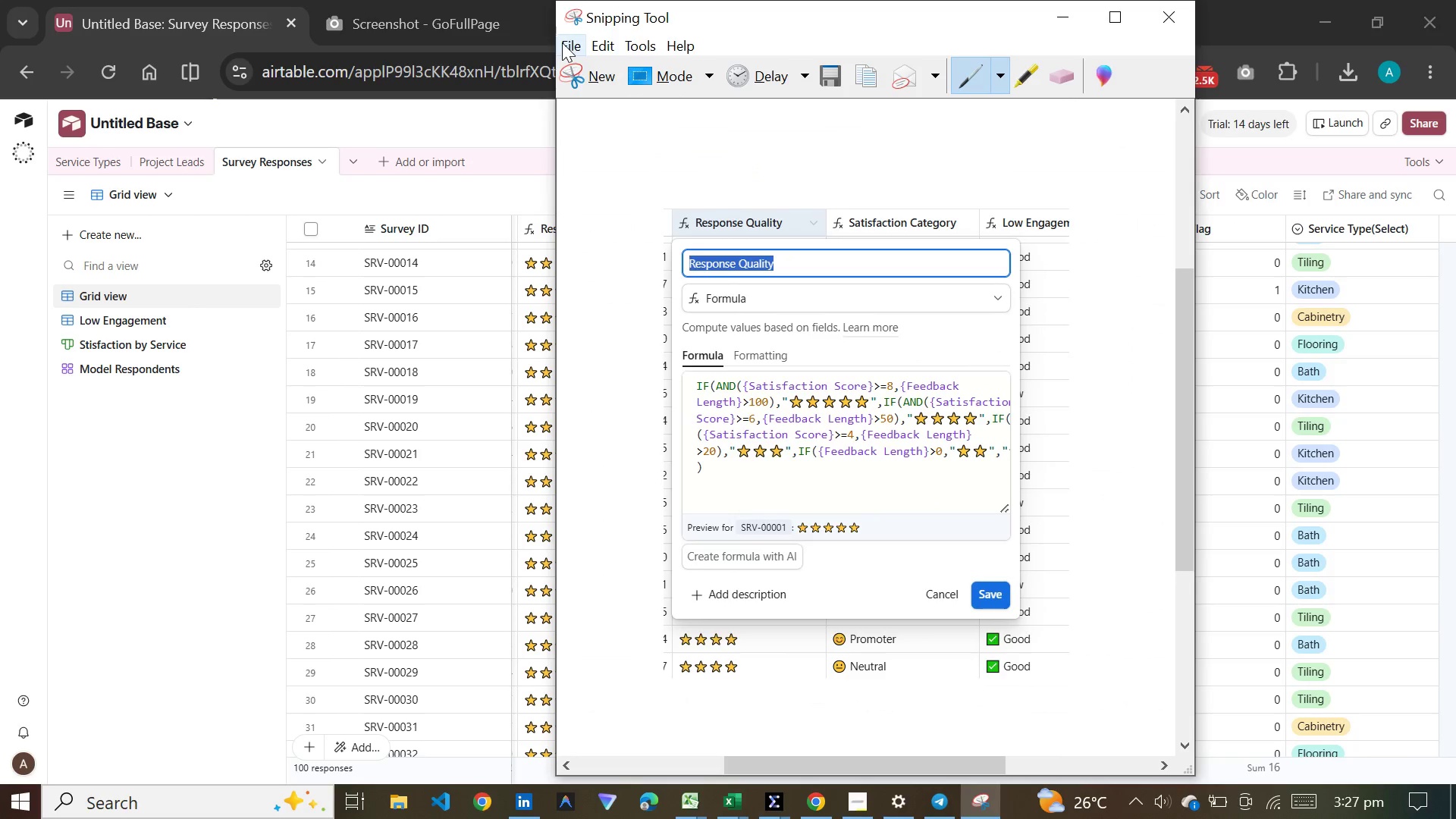 
left_click([576, 72])
 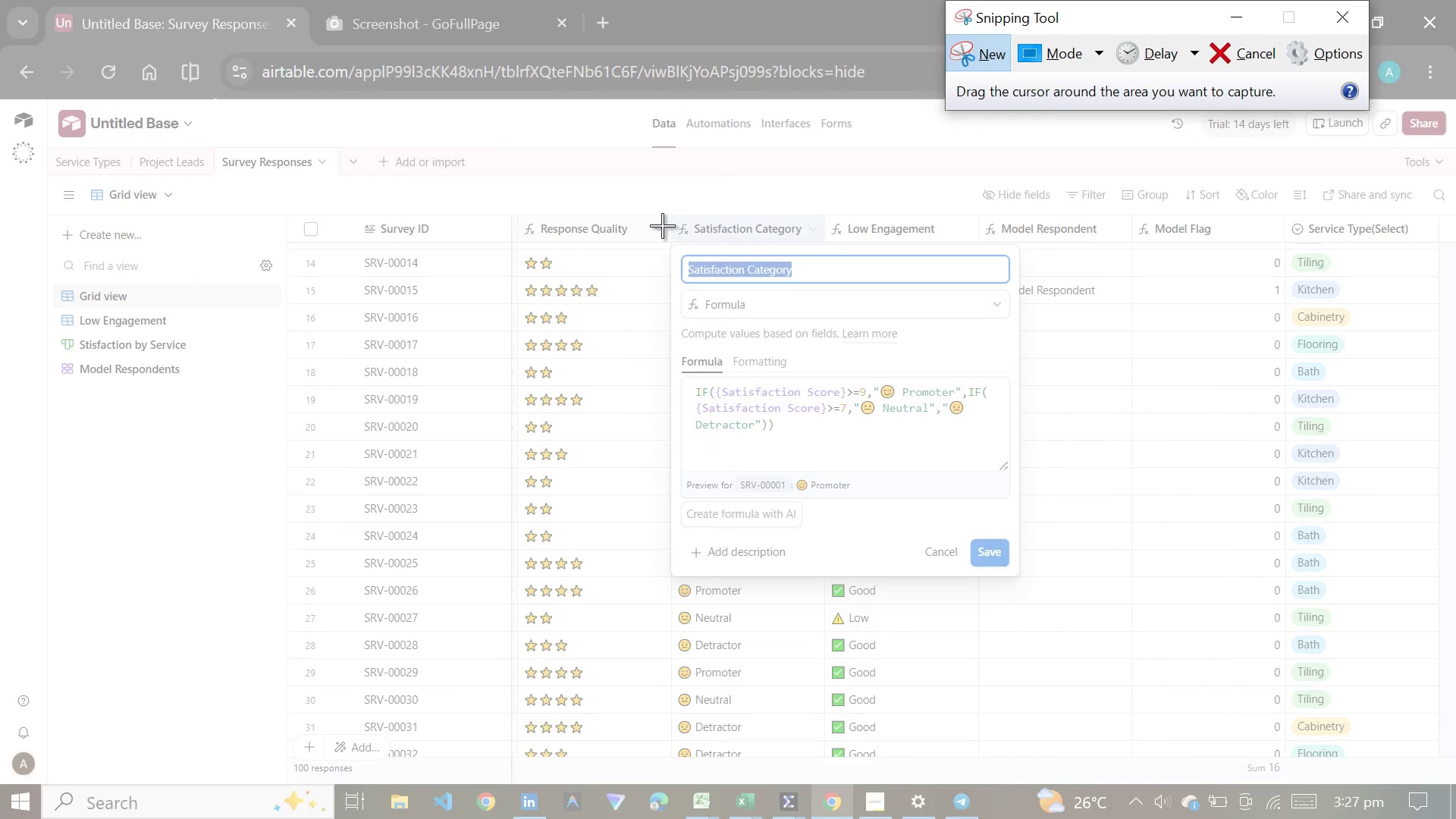 
left_click_drag(start_coordinate=[661, 227], to_coordinate=[1053, 641])
 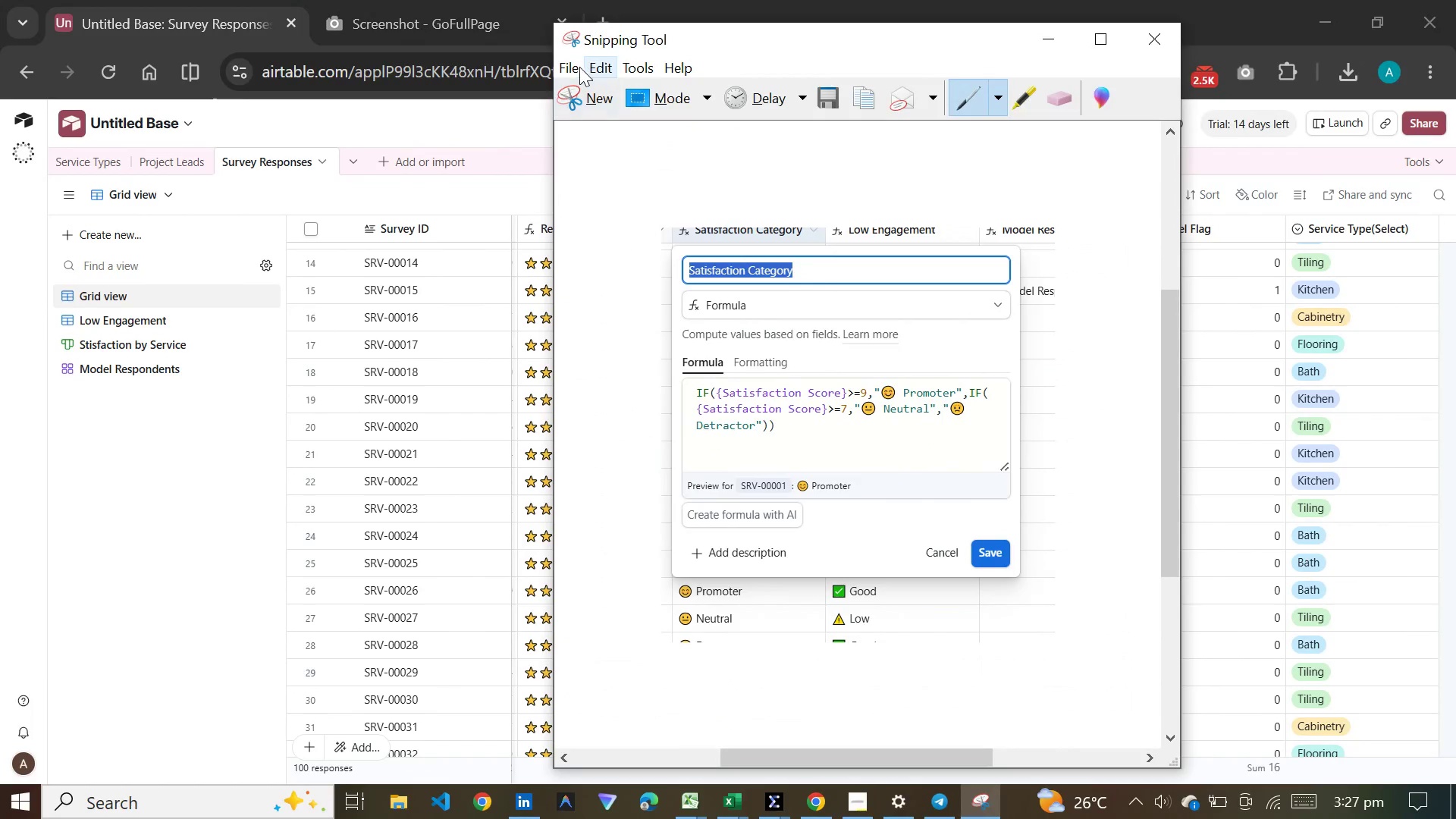 
left_click([577, 67])
 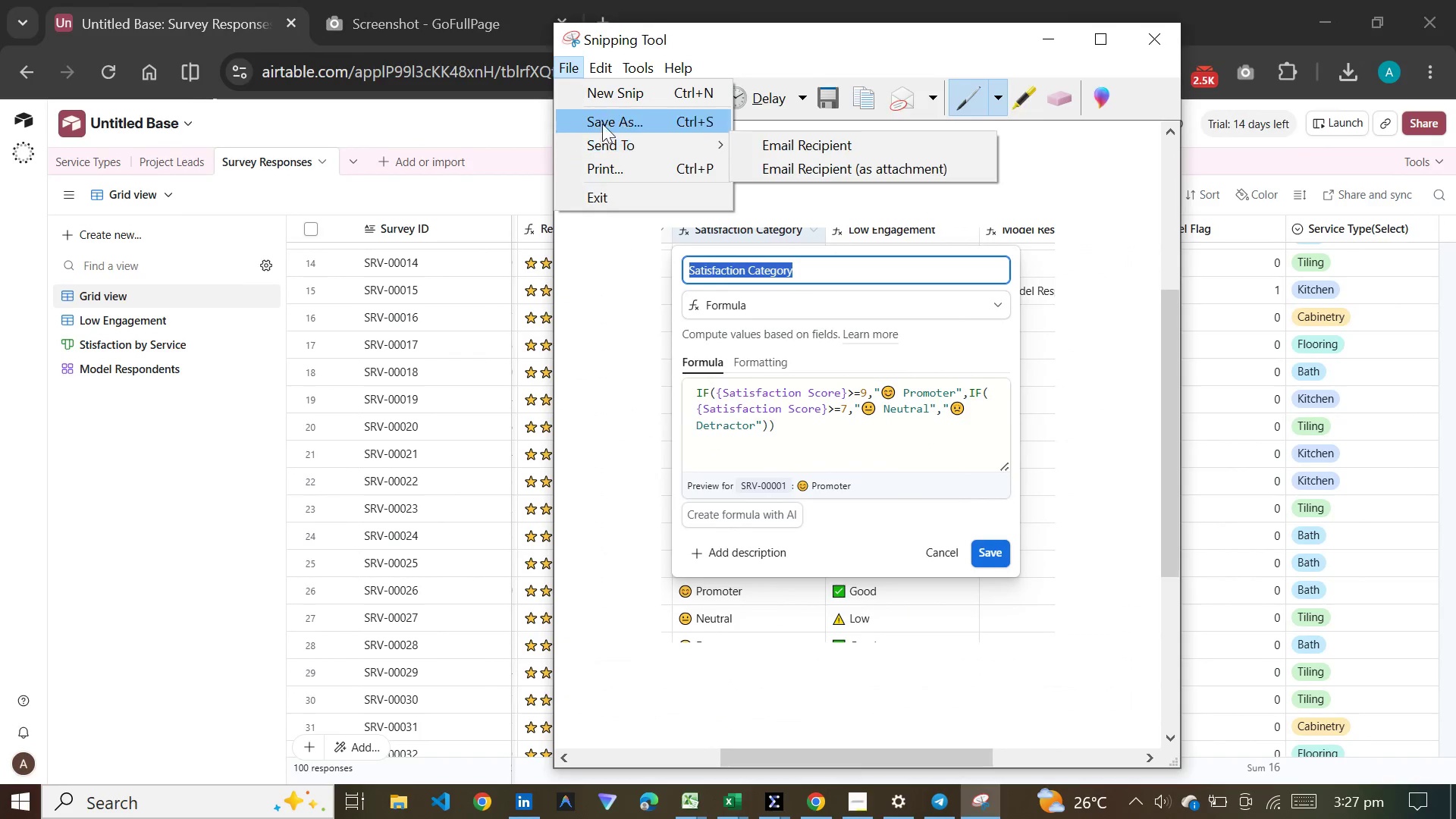 
left_click([602, 119])
 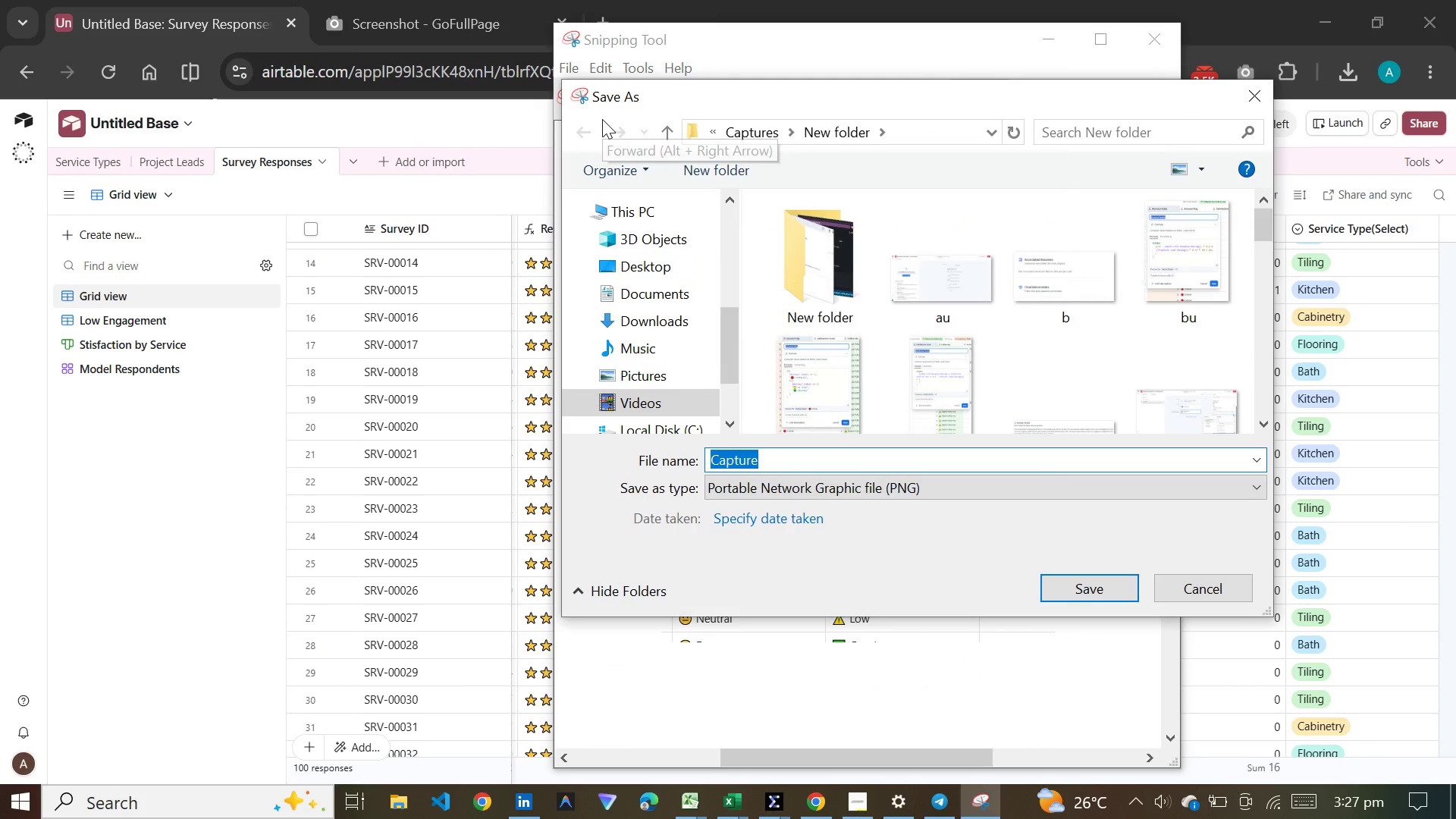 
type(satis)
 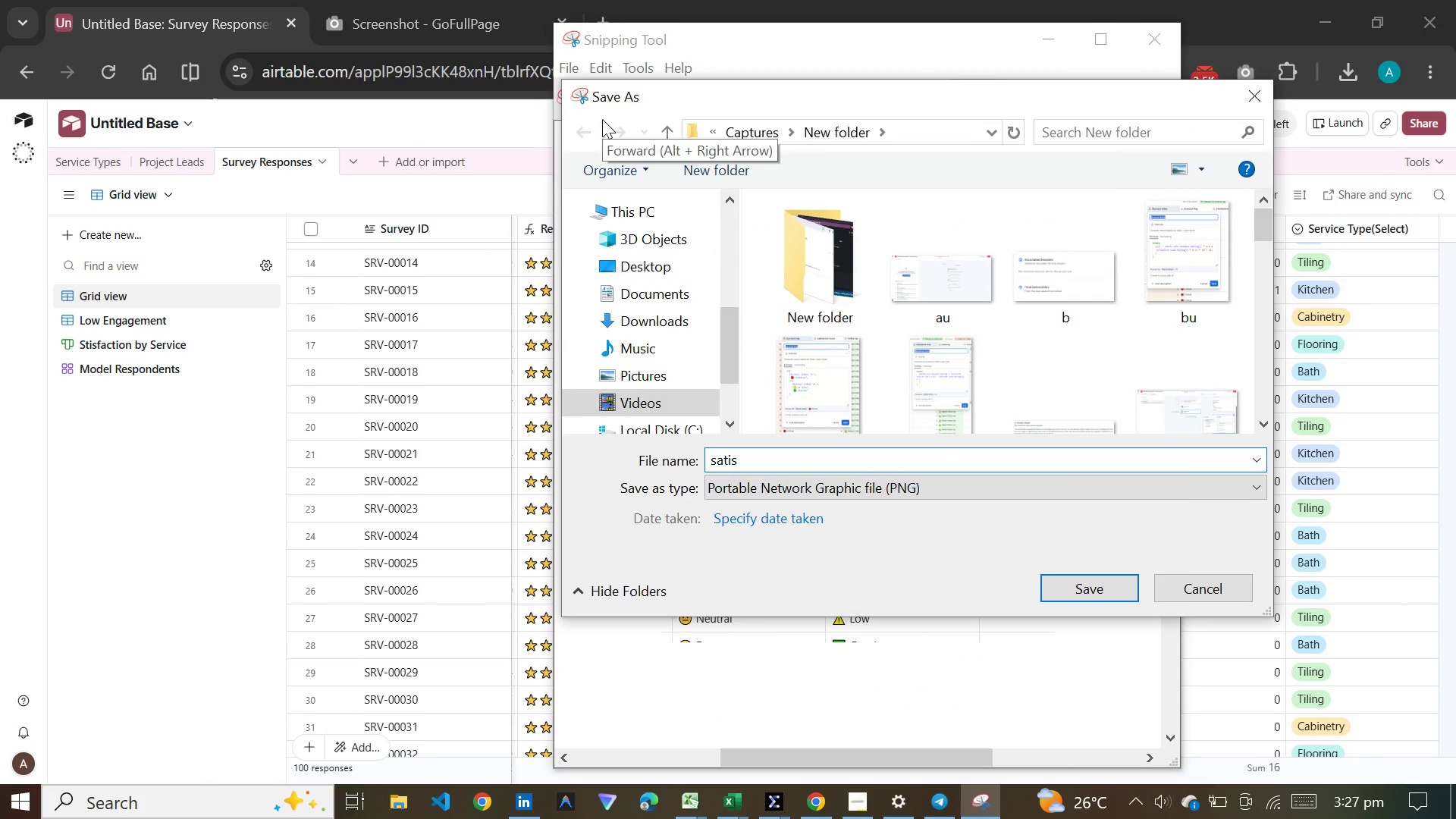 
key(Enter)
 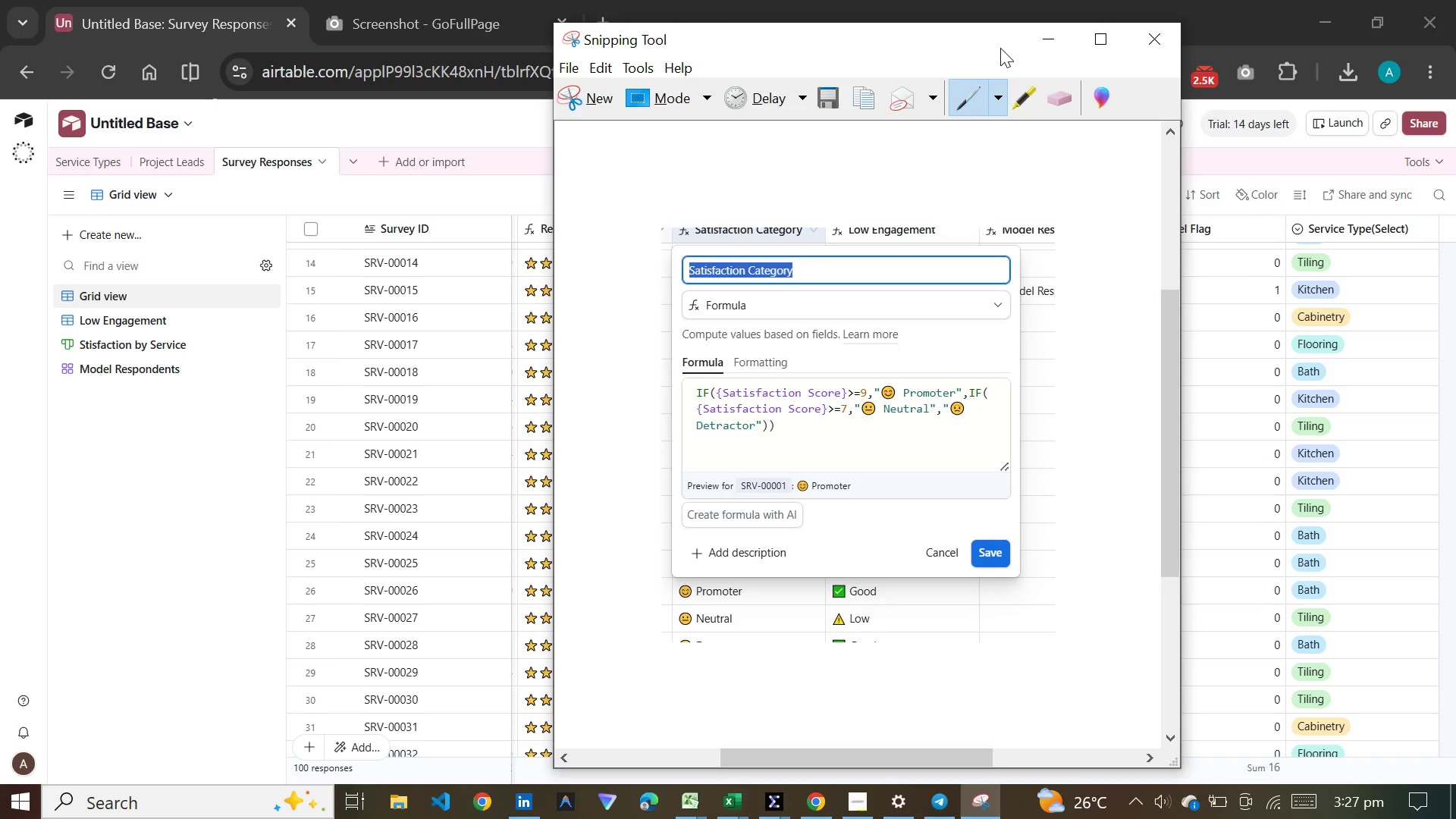 
left_click([1041, 40])
 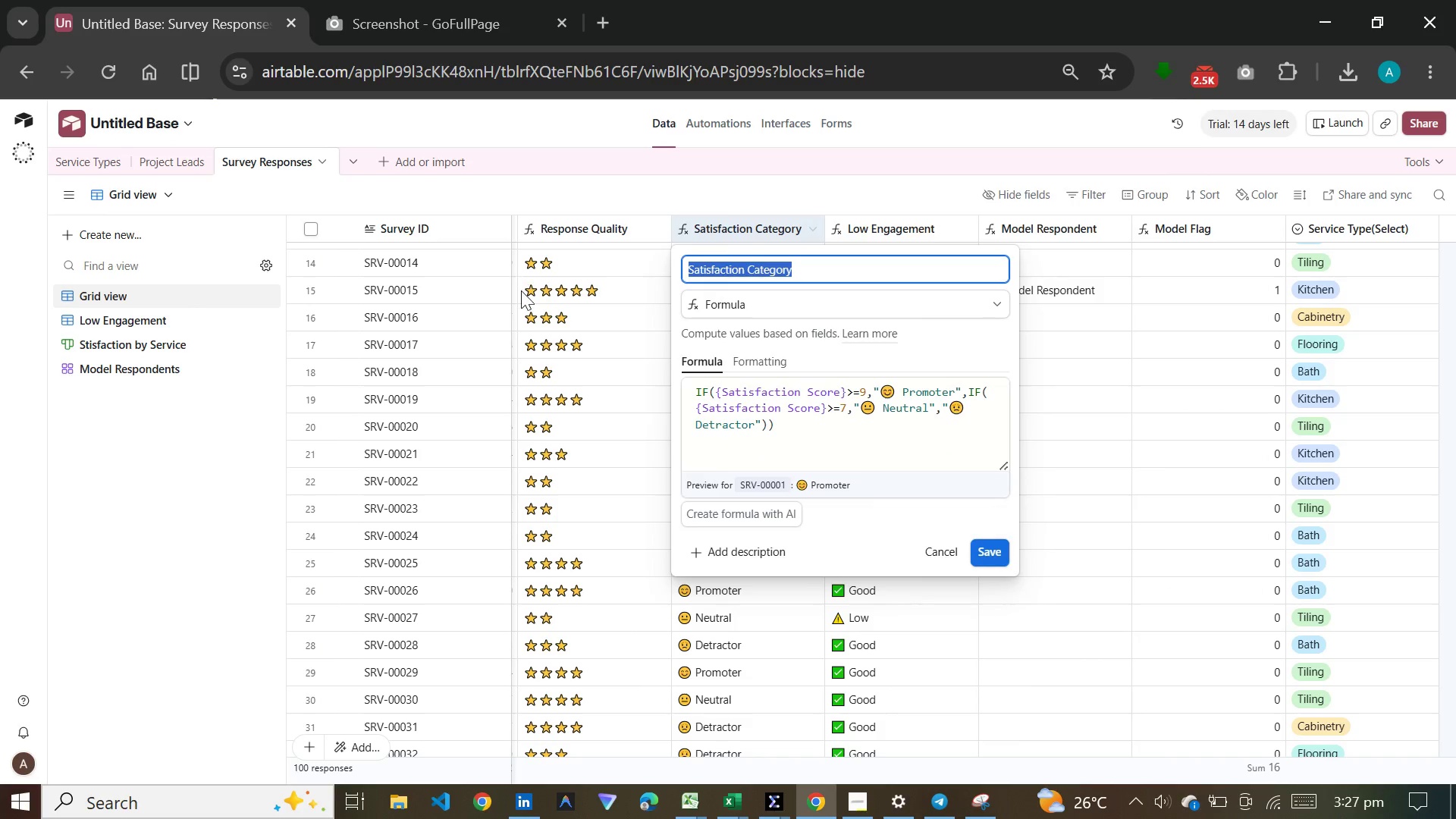 
left_click([516, 297])
 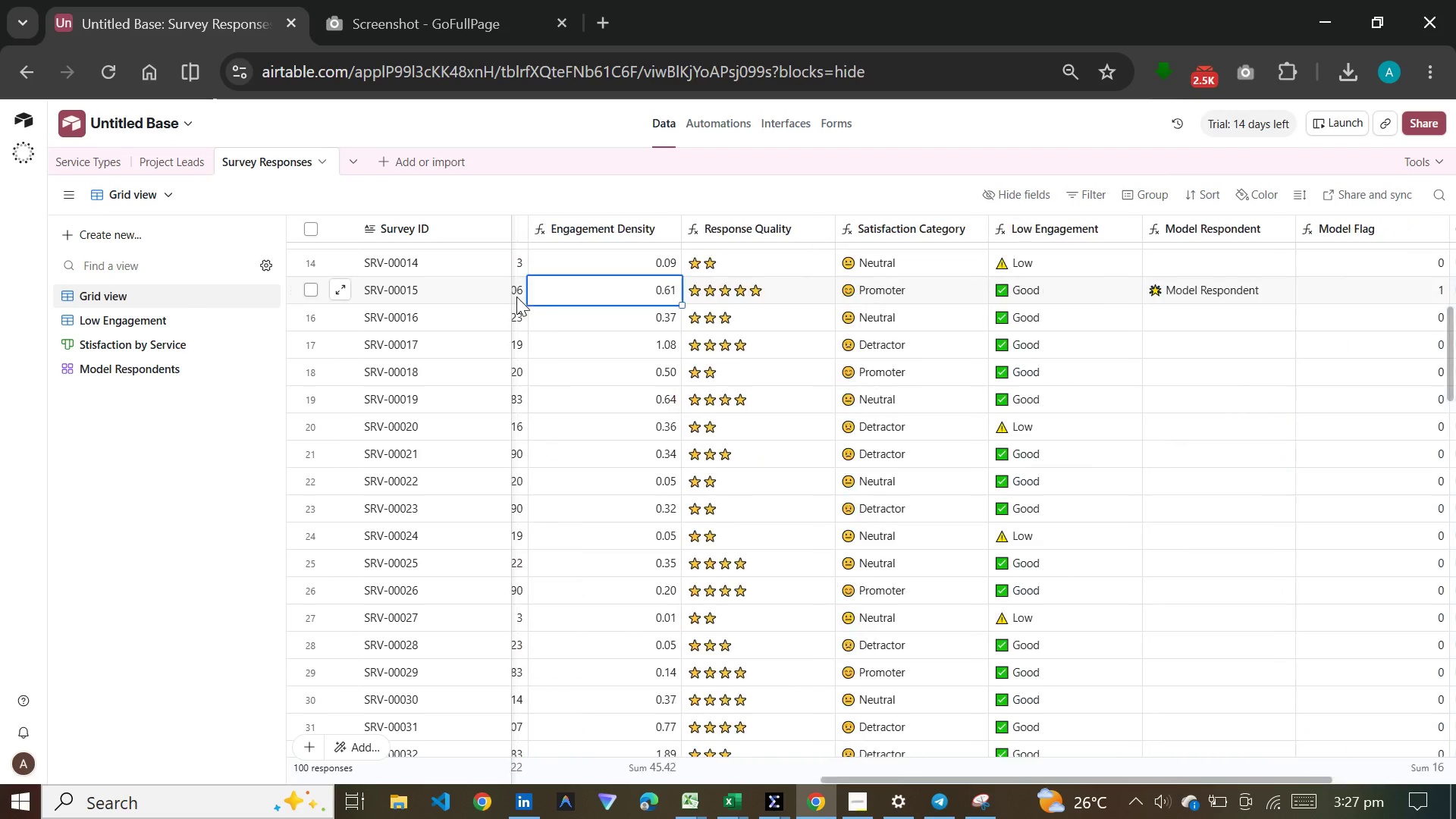 
left_click_drag(start_coordinate=[516, 297], to_coordinate=[516, 303])
 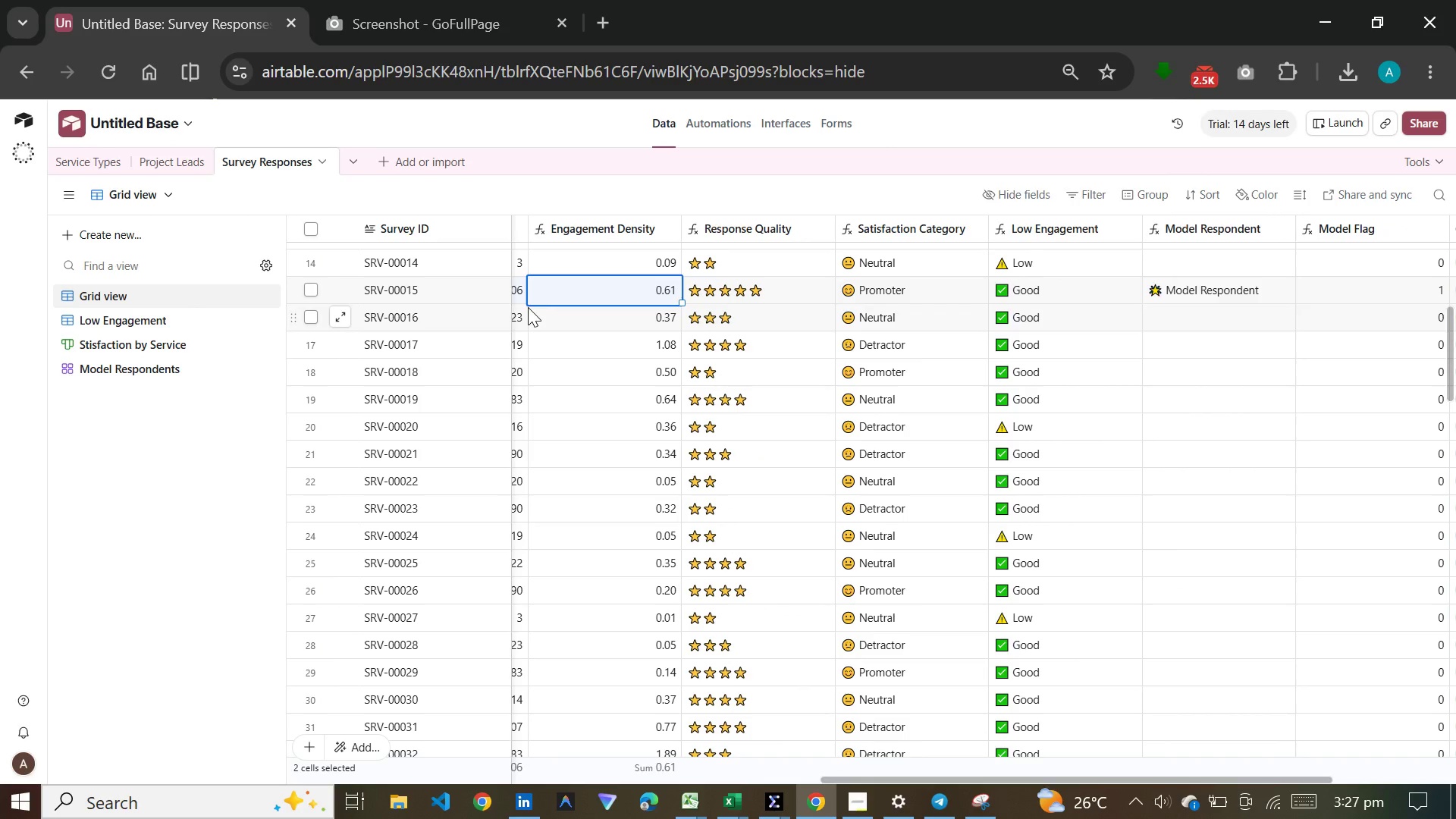 
left_click([528, 307])
 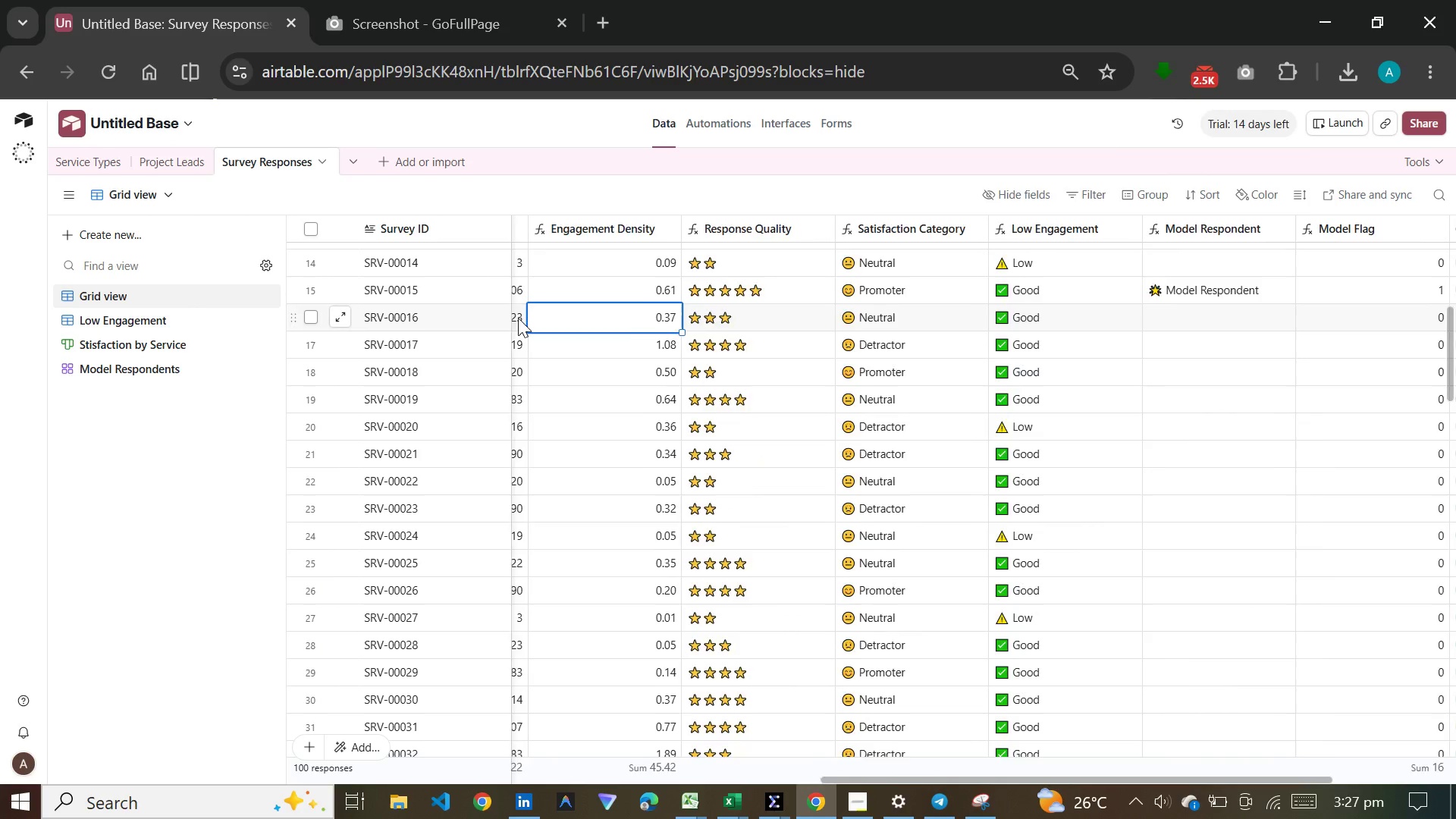 
left_click([518, 318])
 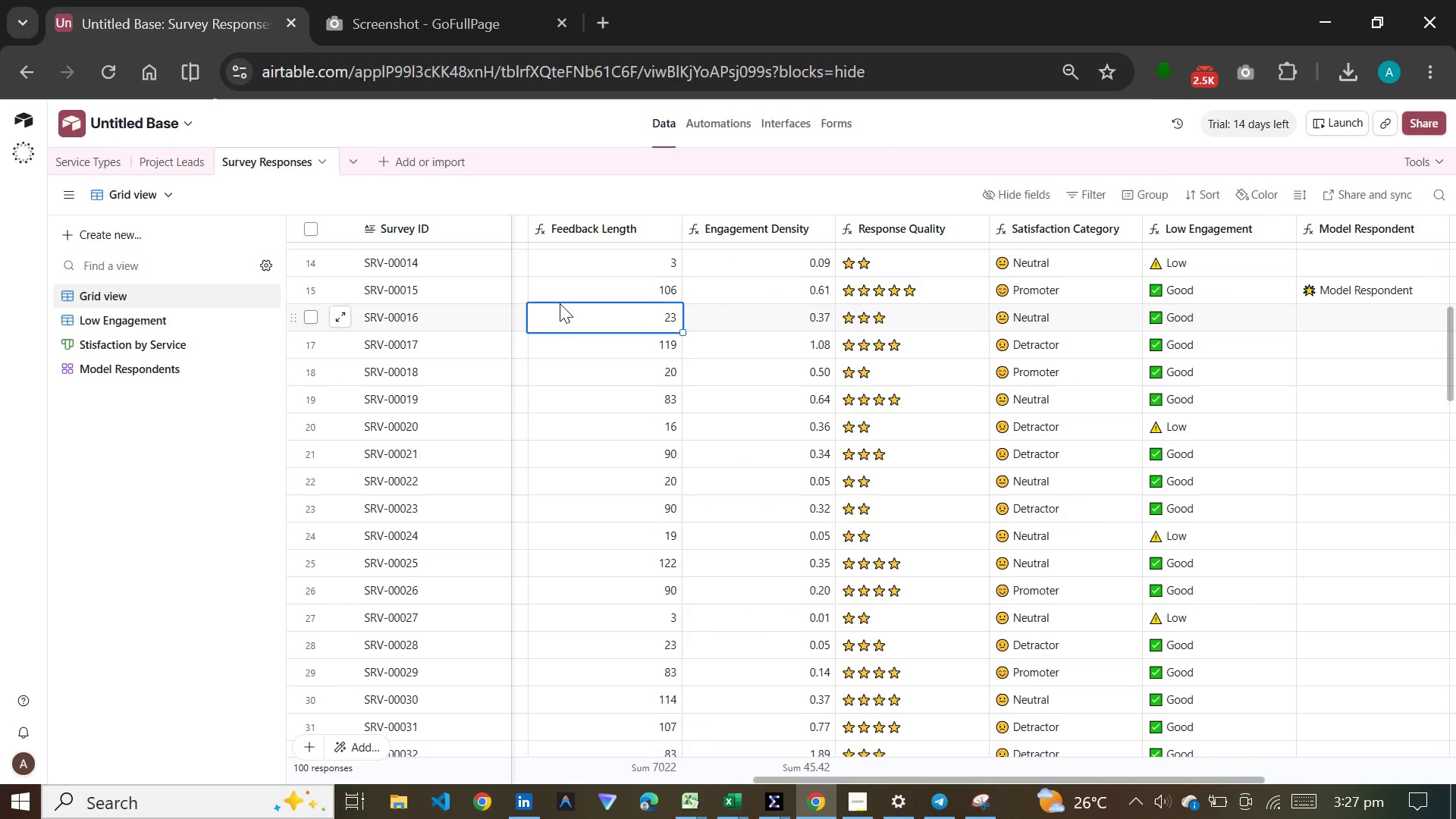 
left_click([560, 303])
 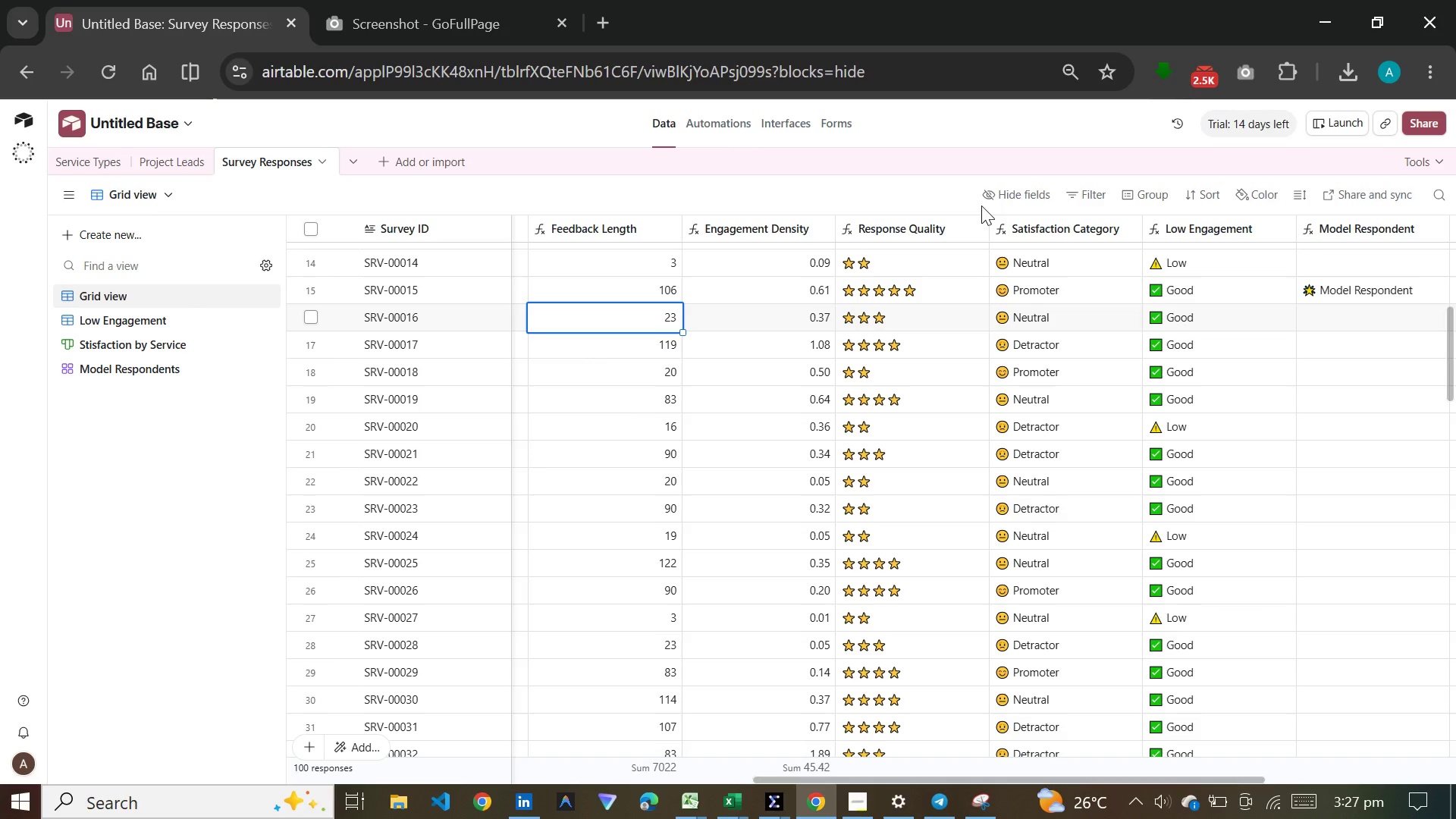 
wait(11.39)
 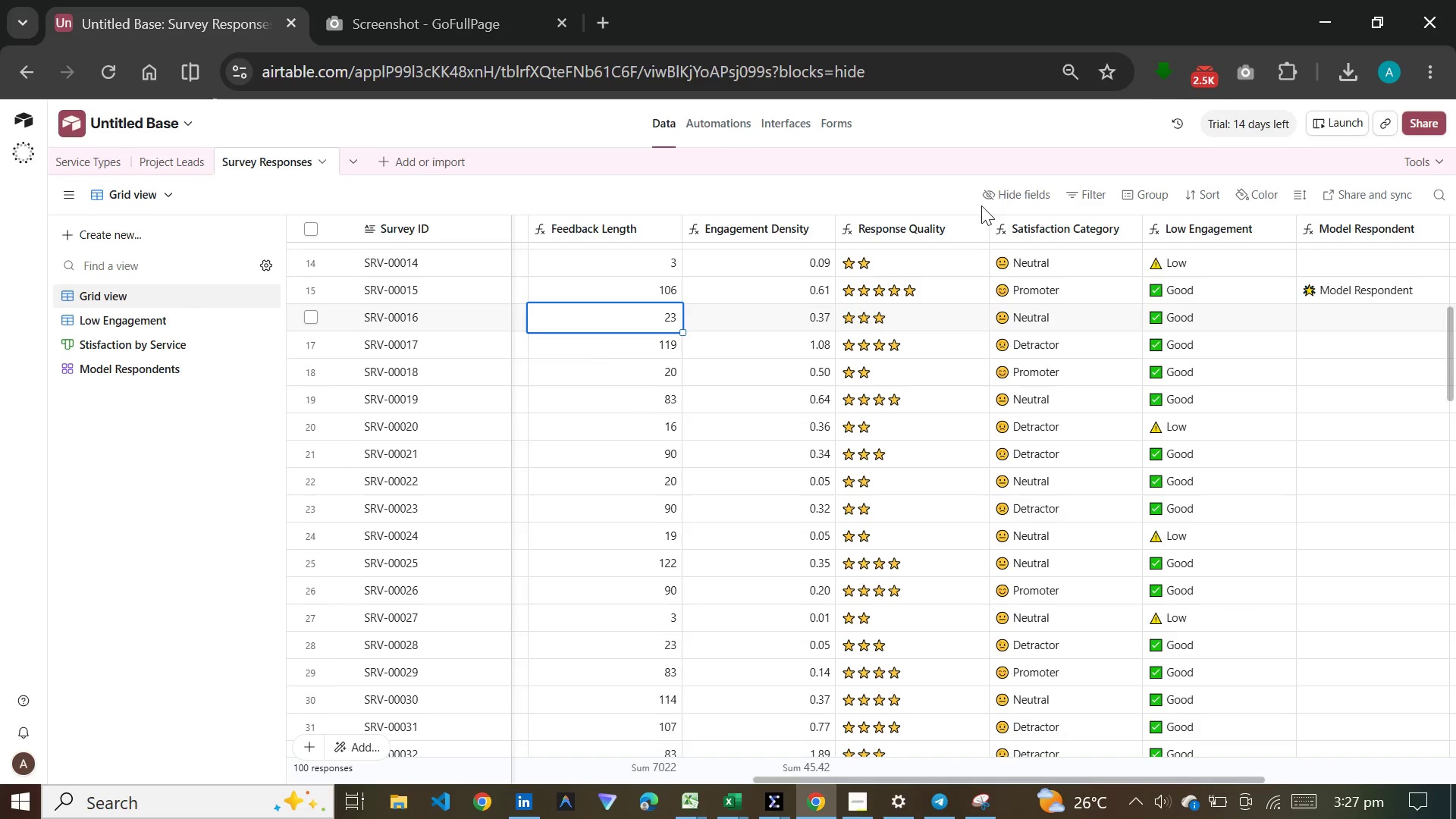 
left_click([516, 367])
 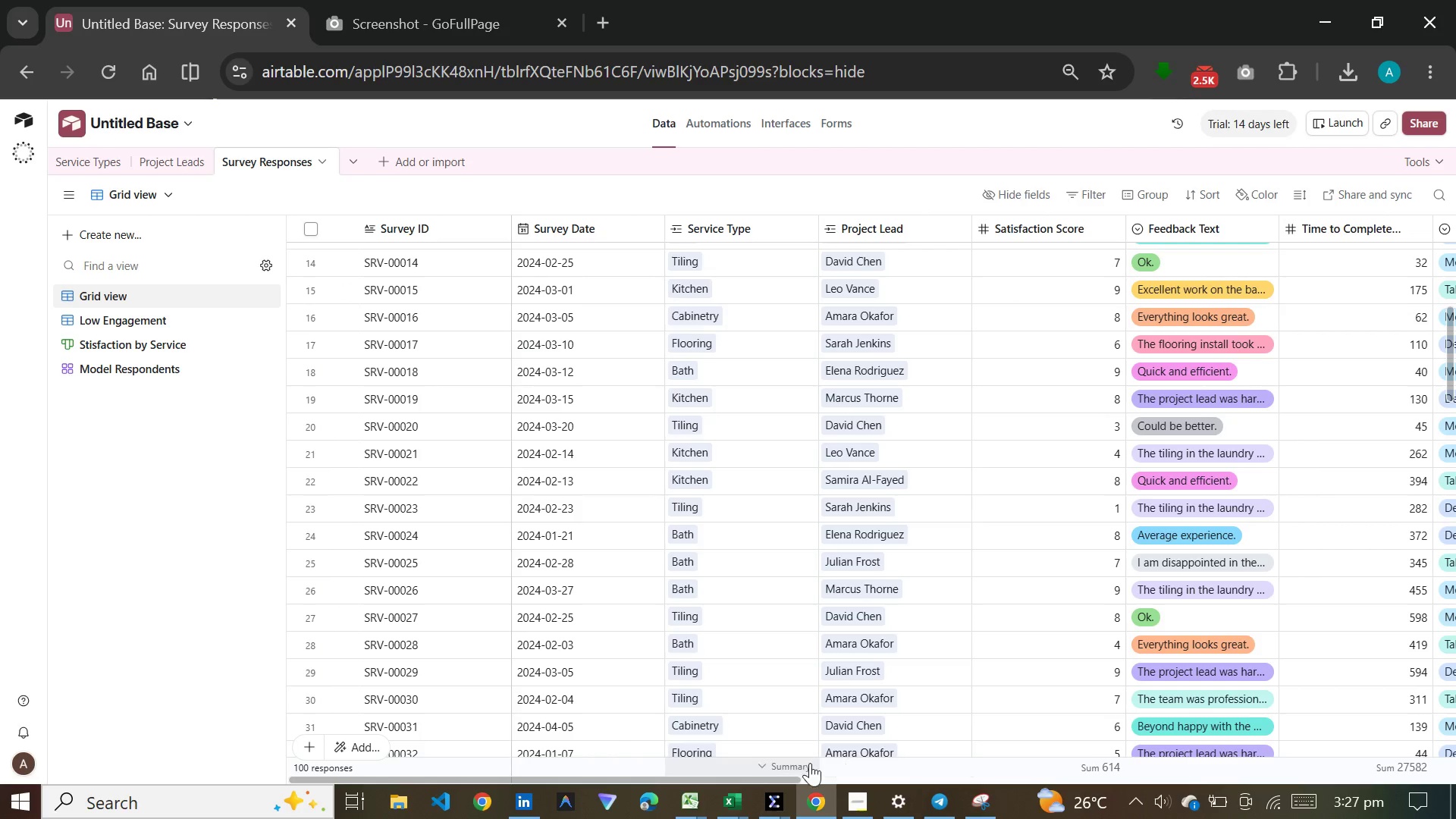 
left_click_drag(start_coordinate=[768, 775], to_coordinate=[1106, 797])
 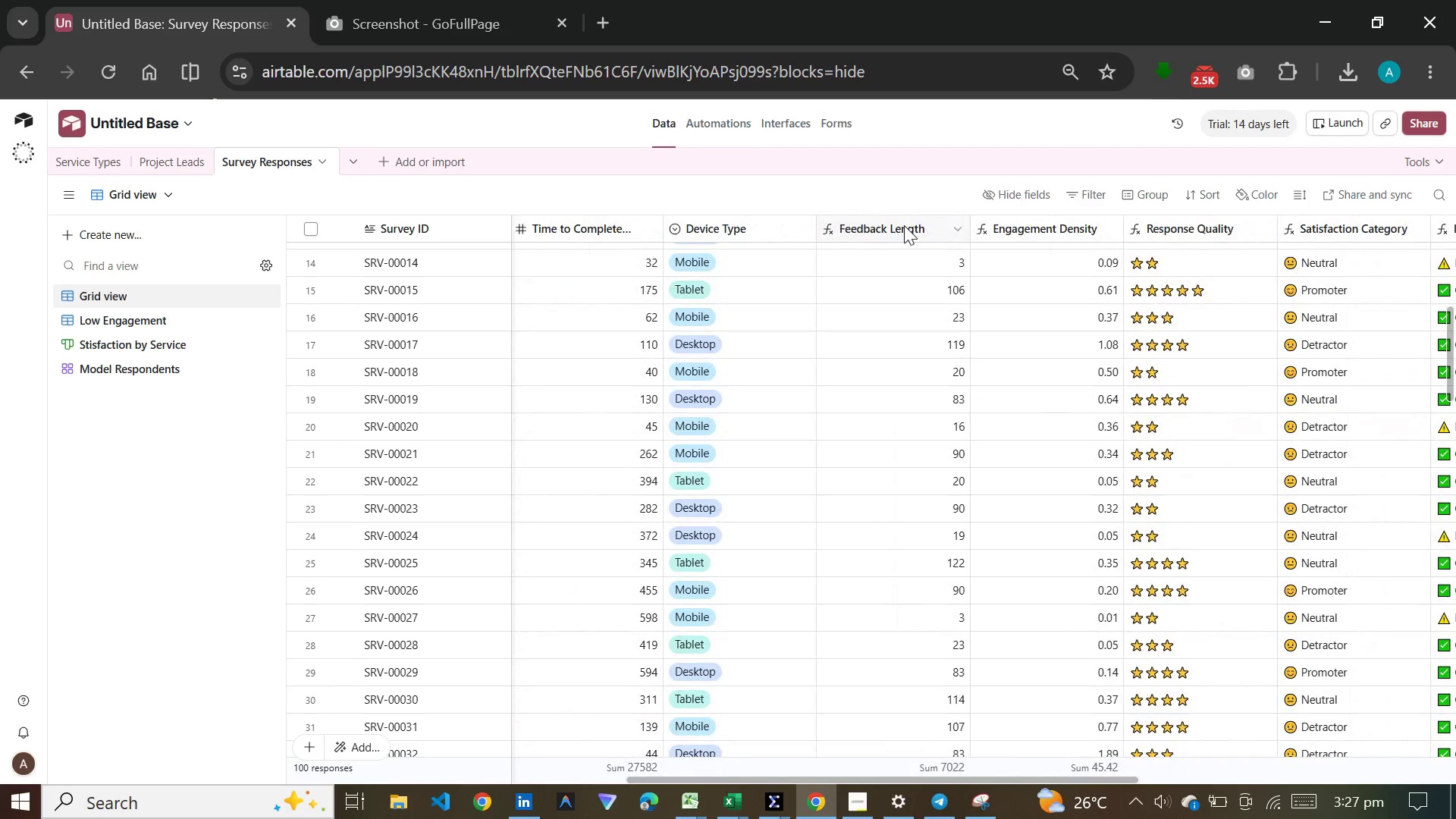 
double_click([904, 225])
 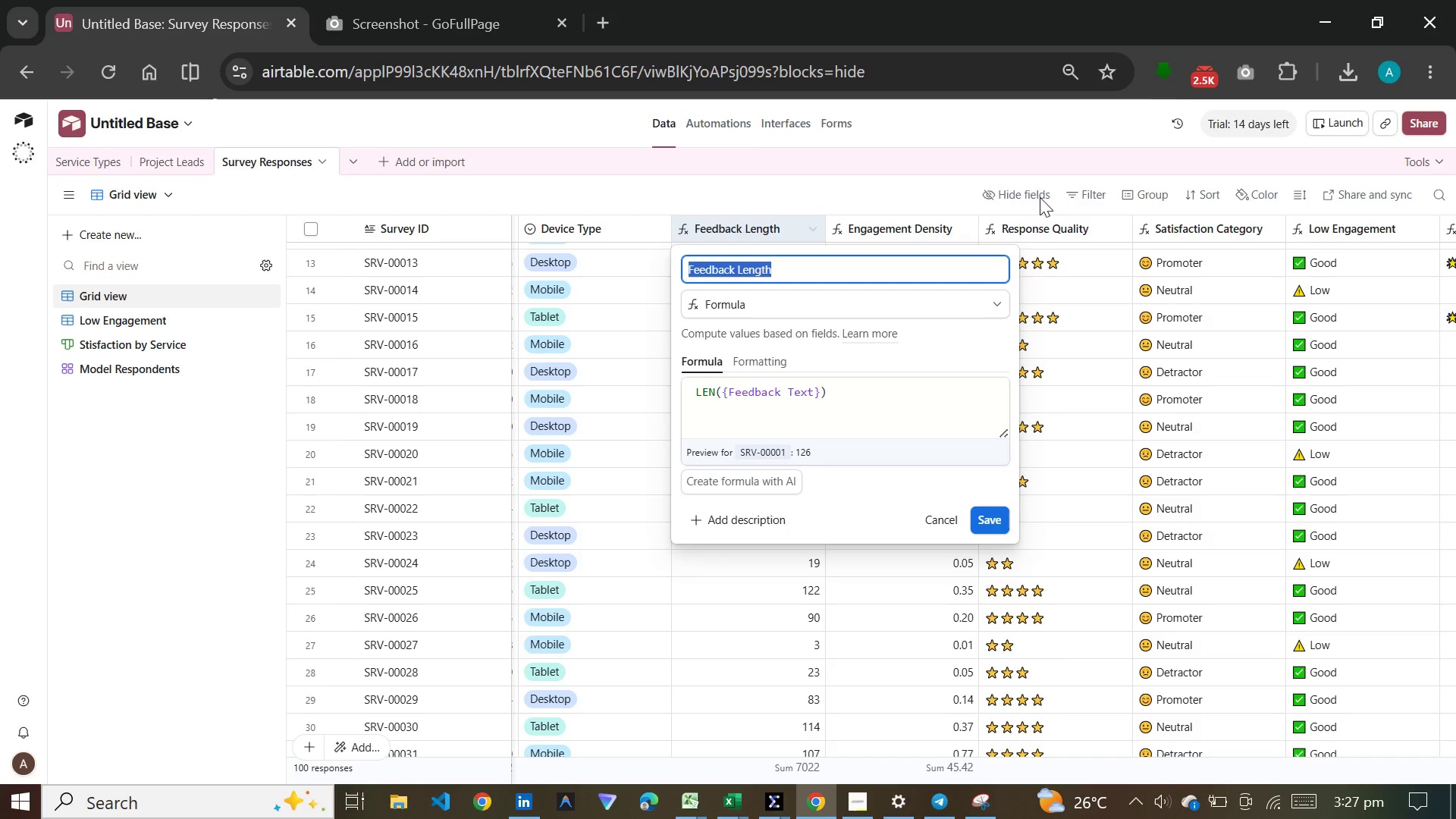 
mouse_move([970, 779])
 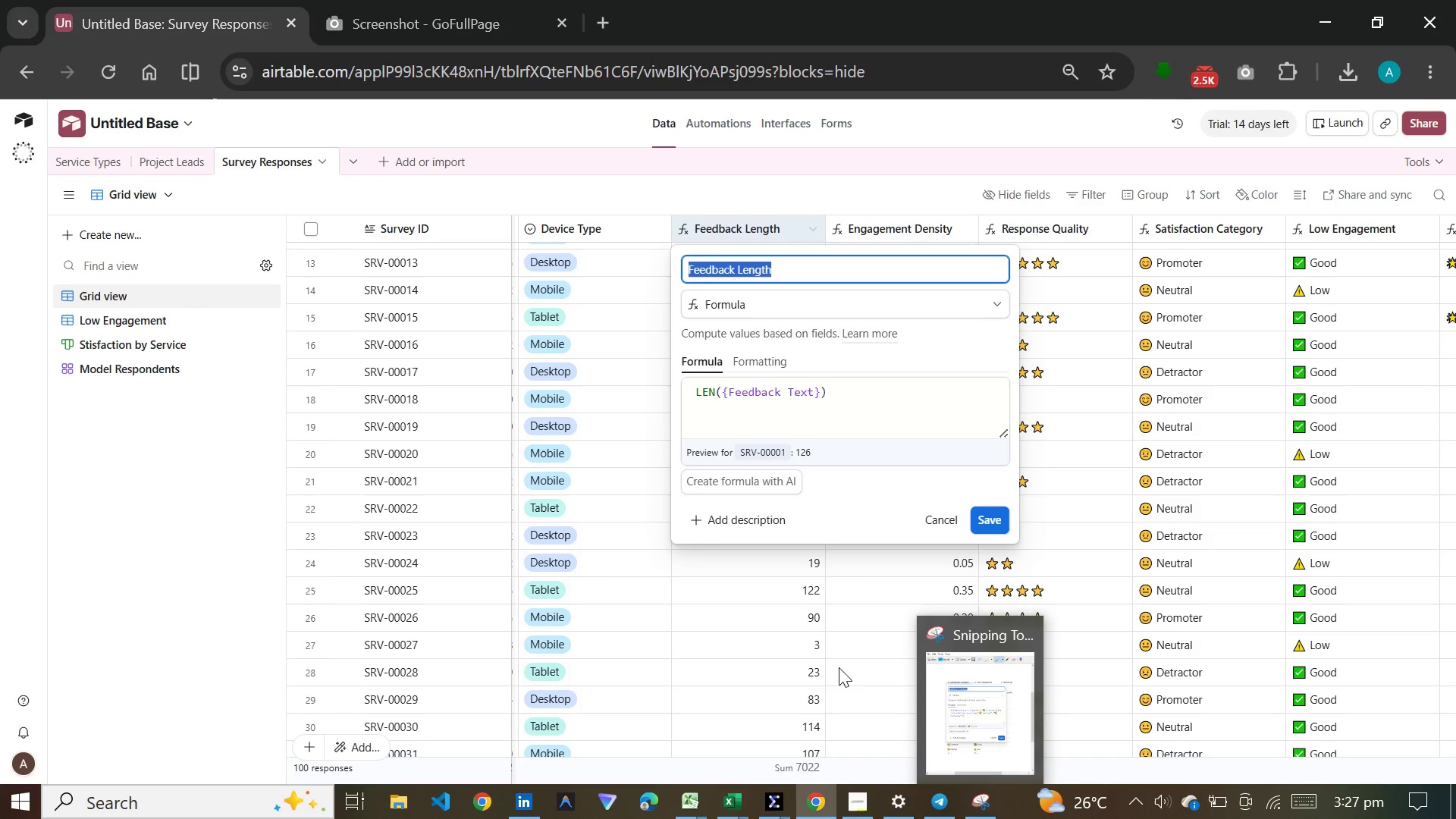 
left_click([837, 664])
 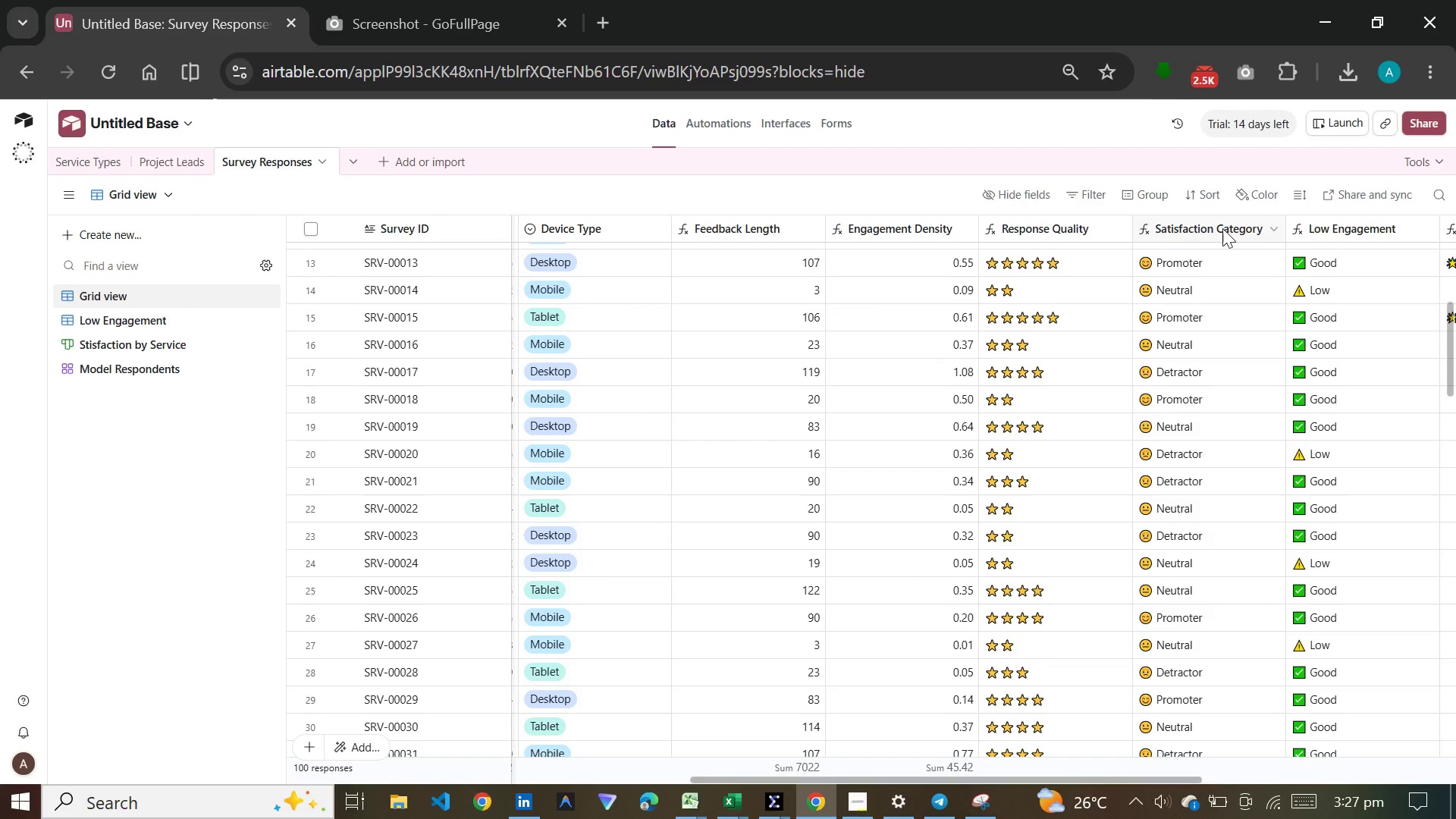 
double_click([1338, 228])
 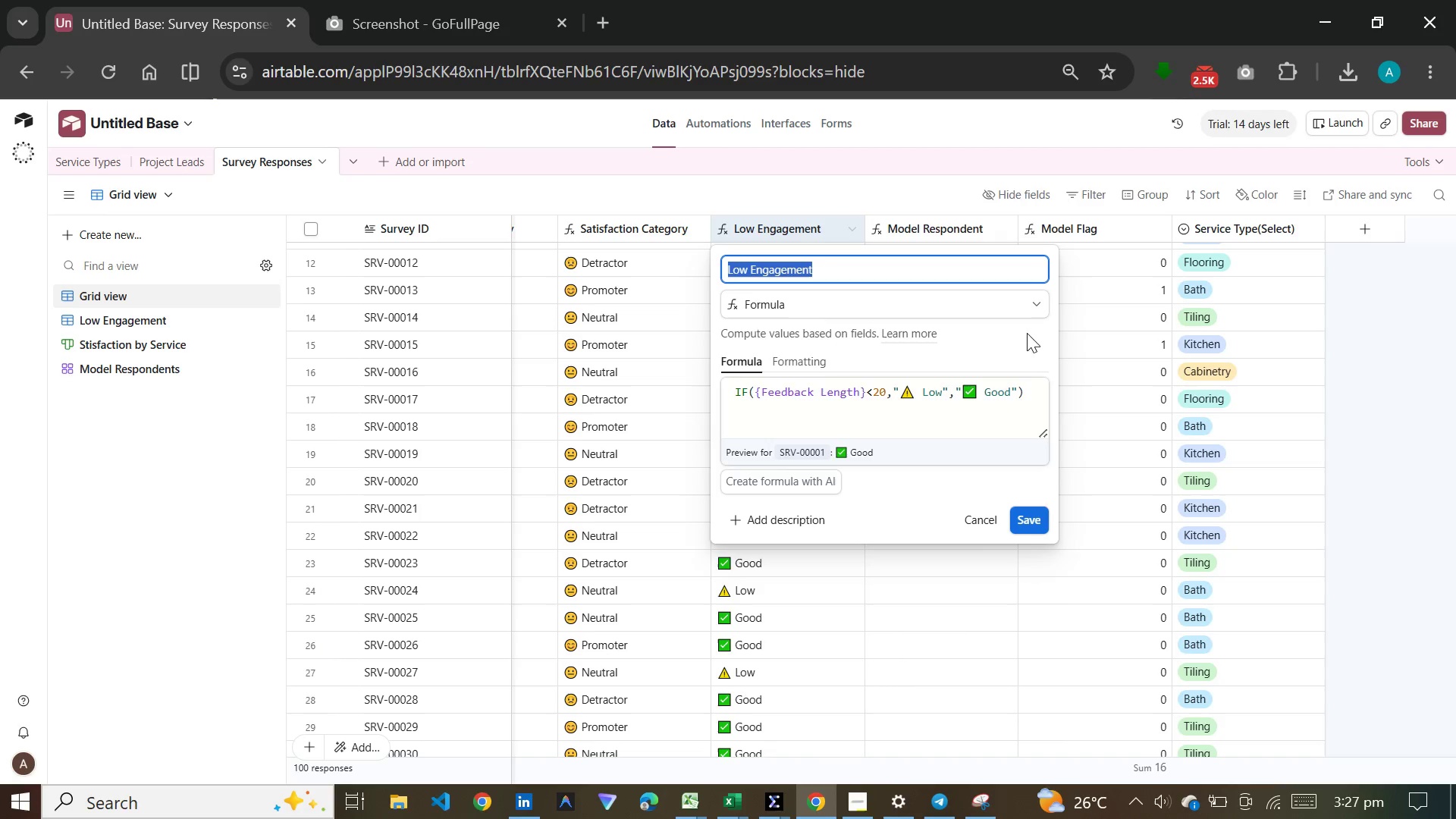 
left_click([972, 817])
 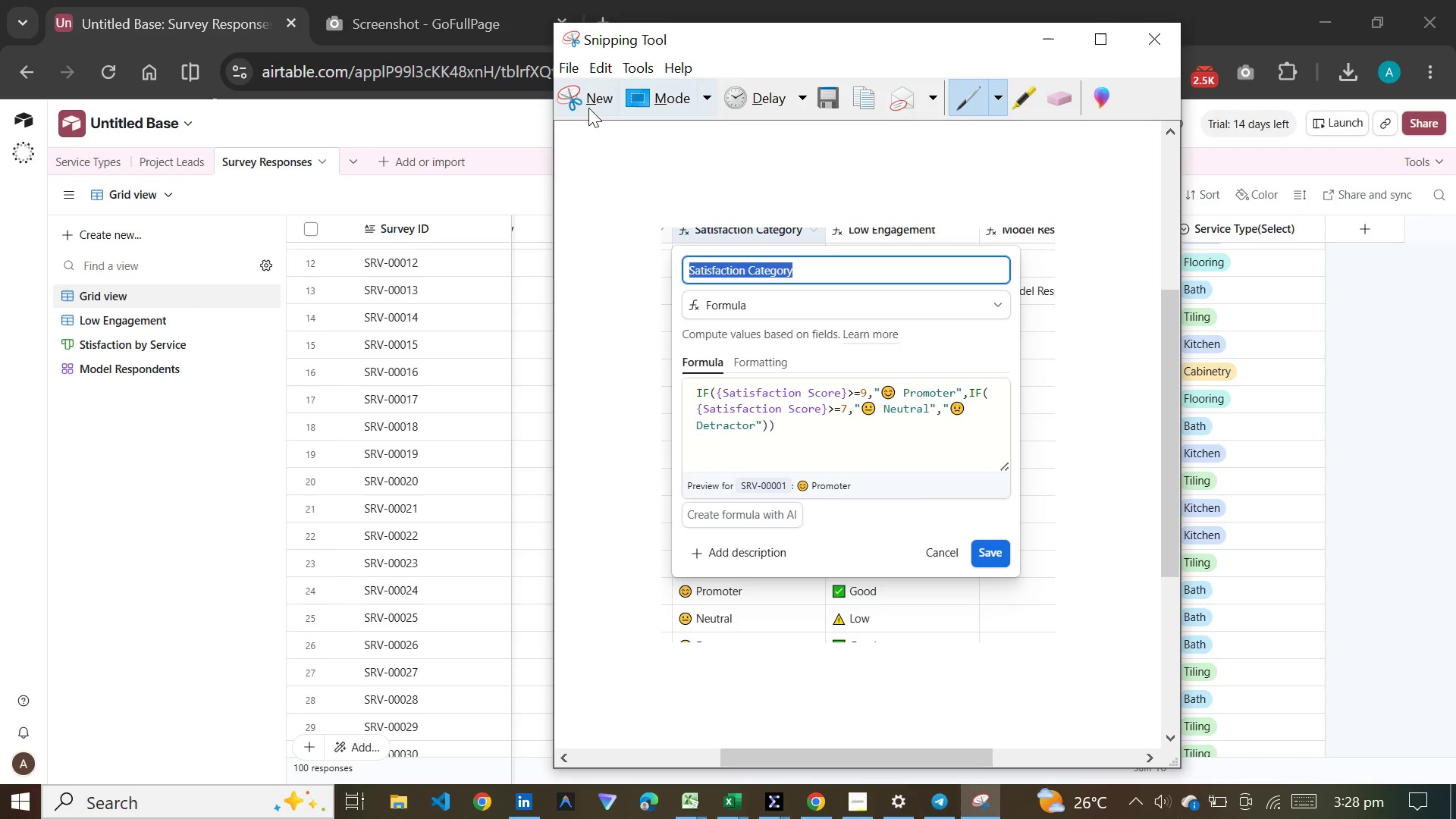 
left_click([588, 108])
 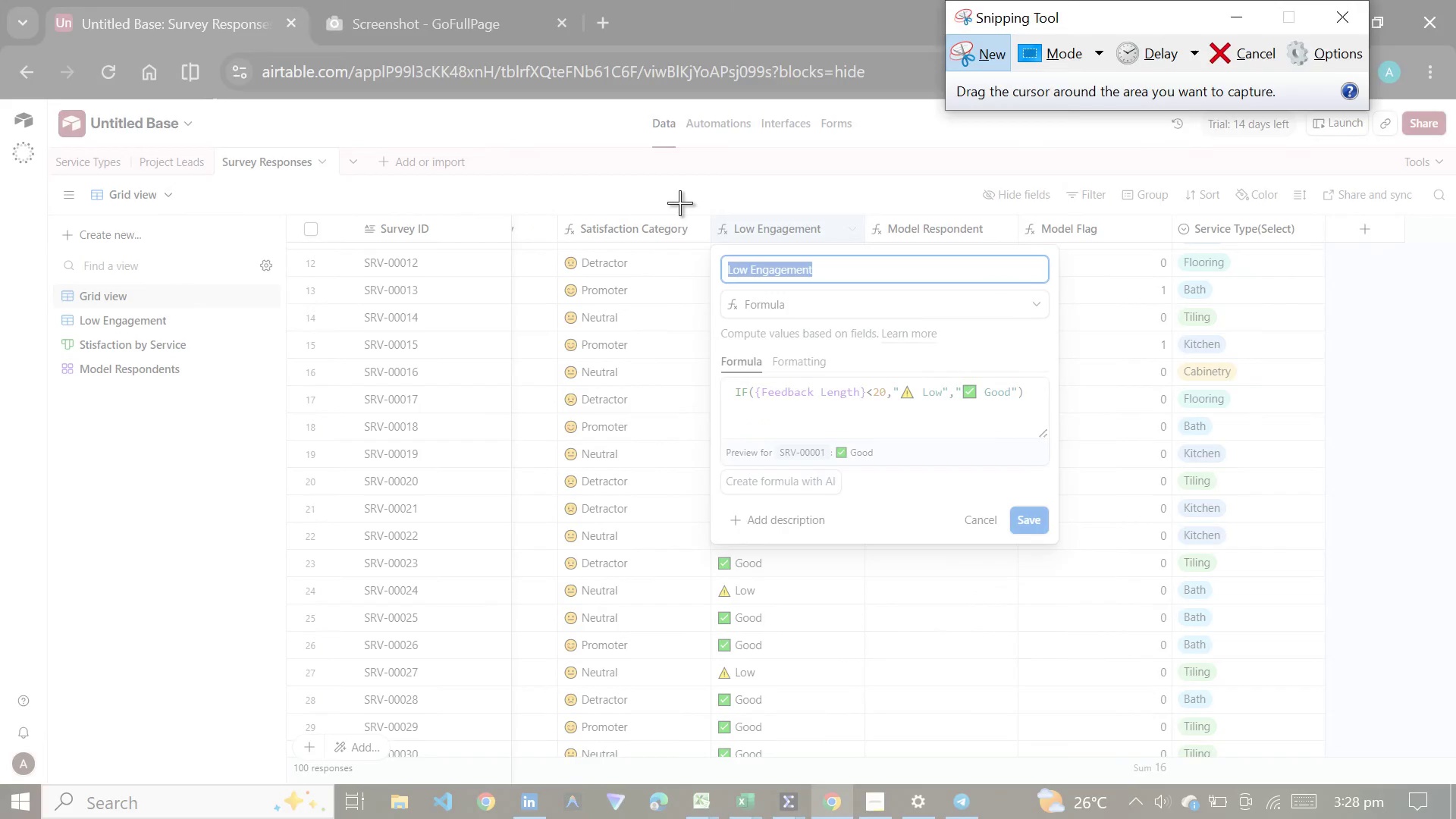 
left_click_drag(start_coordinate=[679, 202], to_coordinate=[1092, 660])
 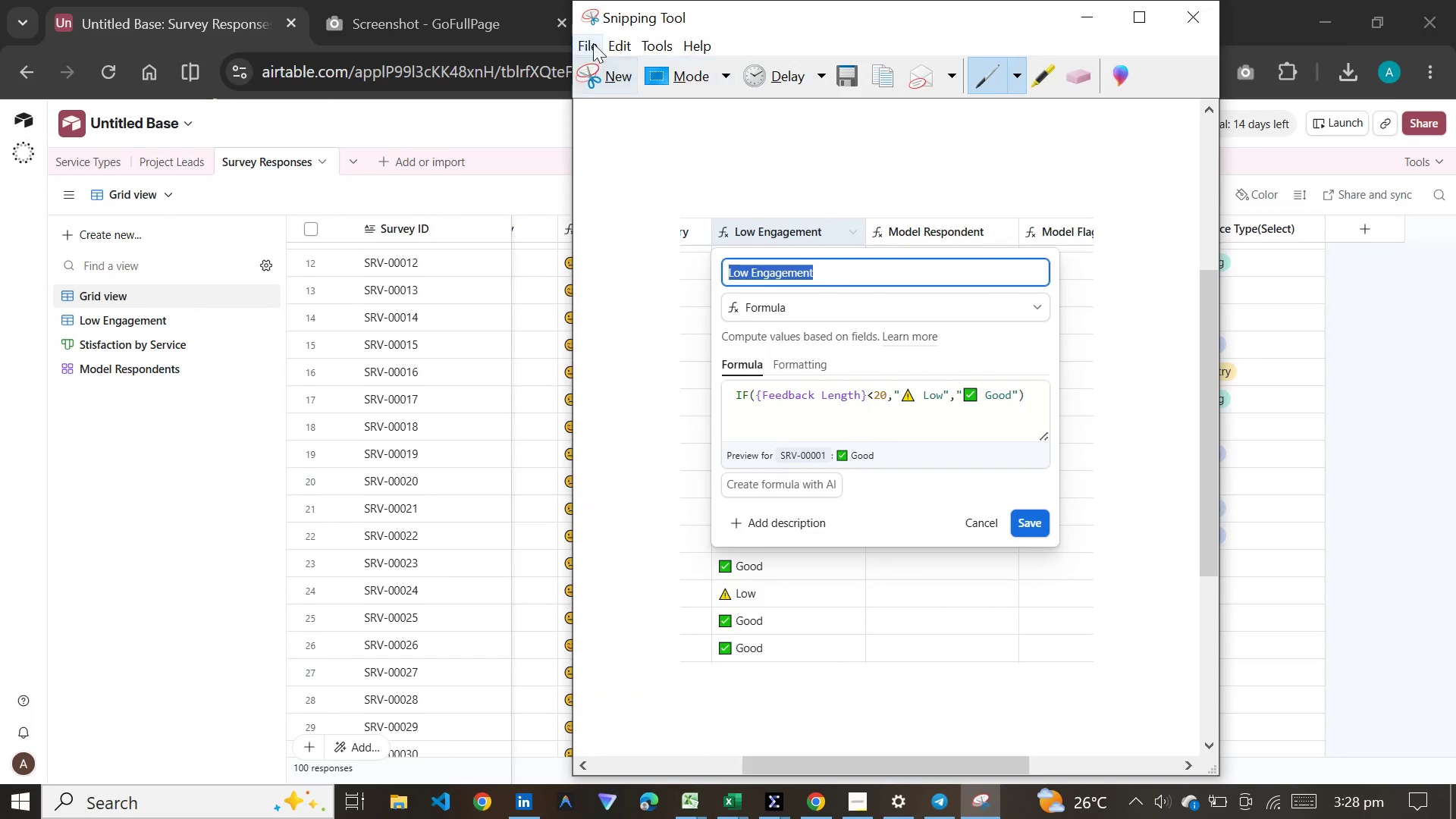 
left_click([589, 40])
 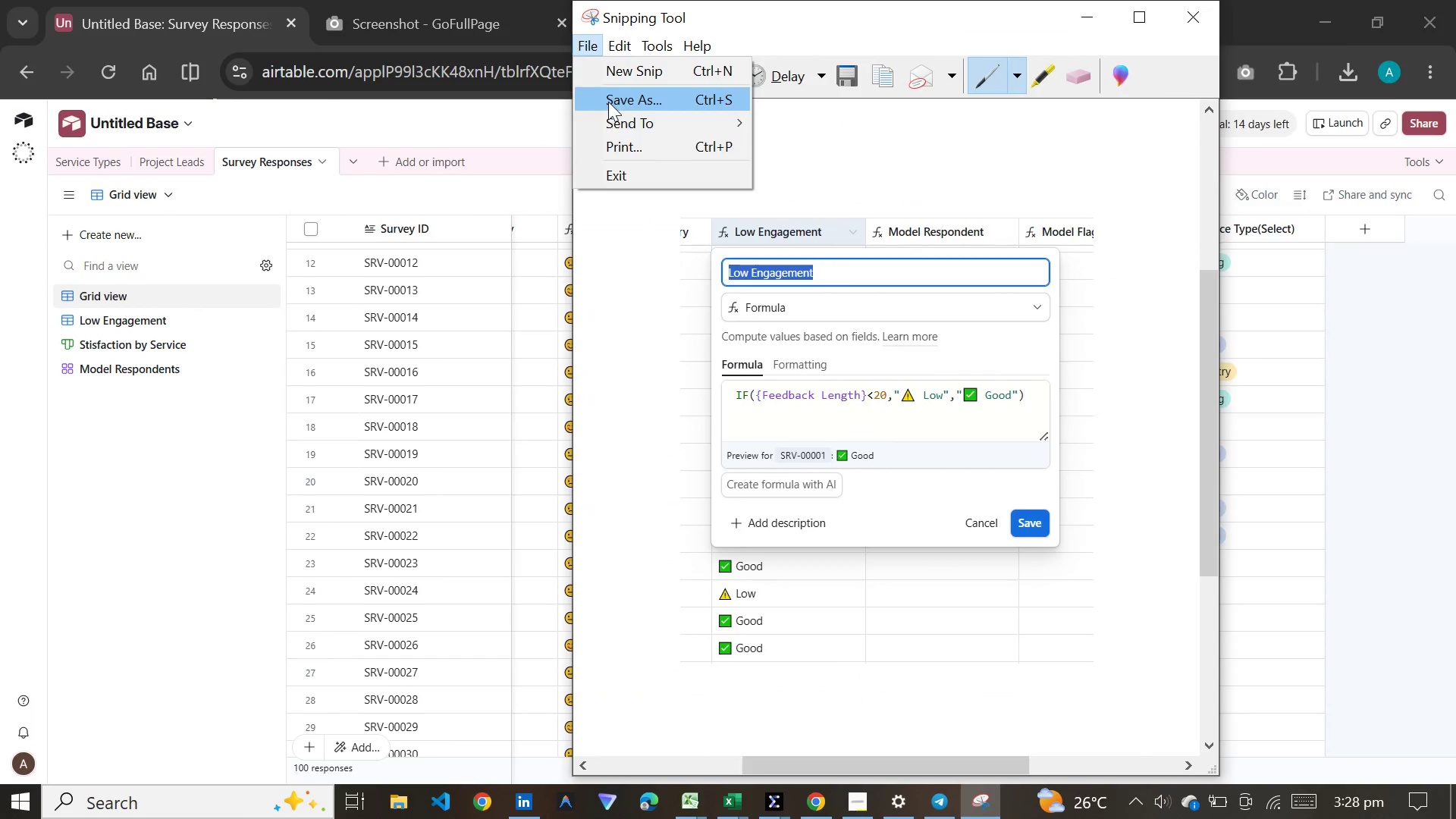 
left_click([608, 102])
 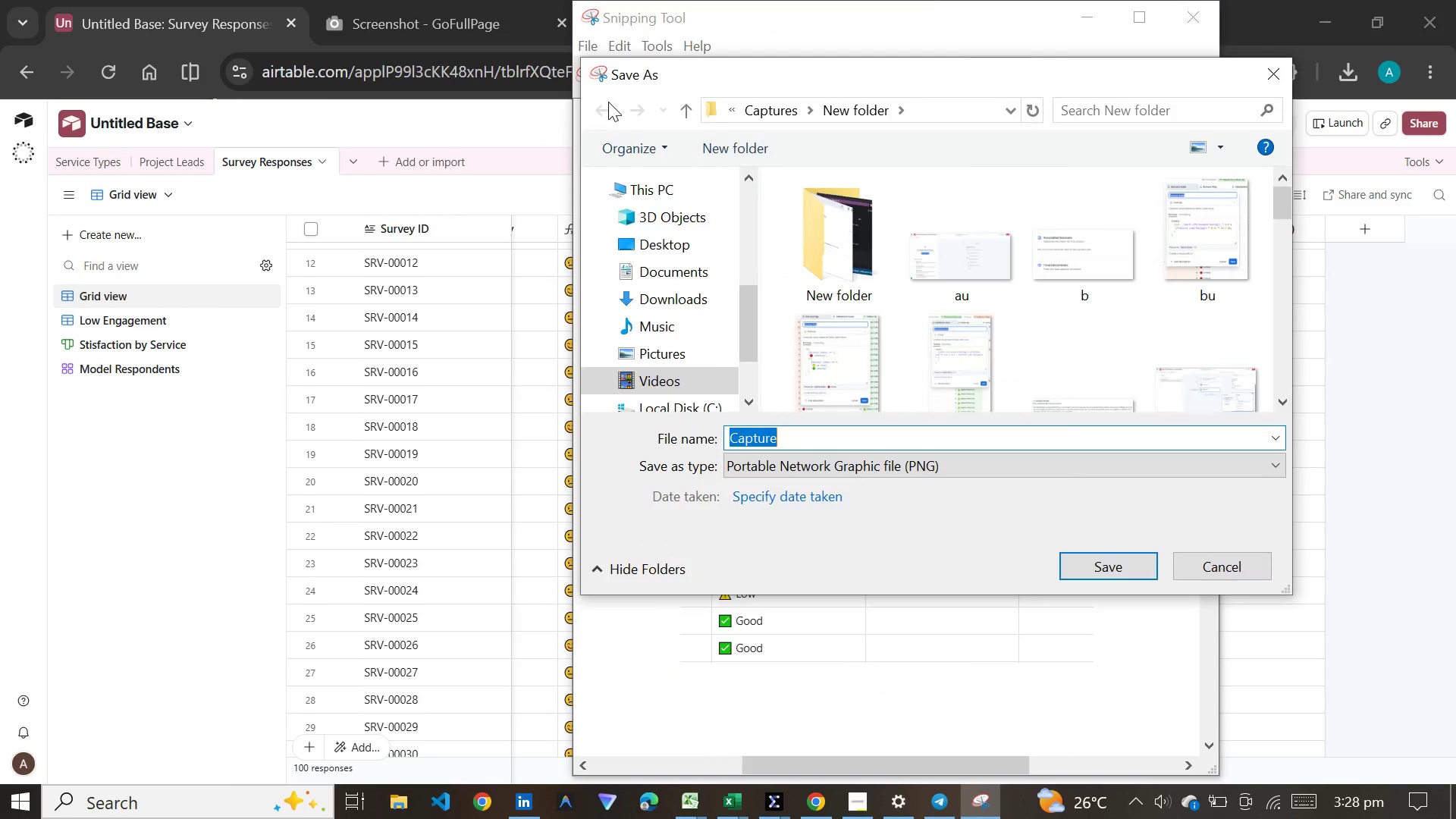 
type(low)
 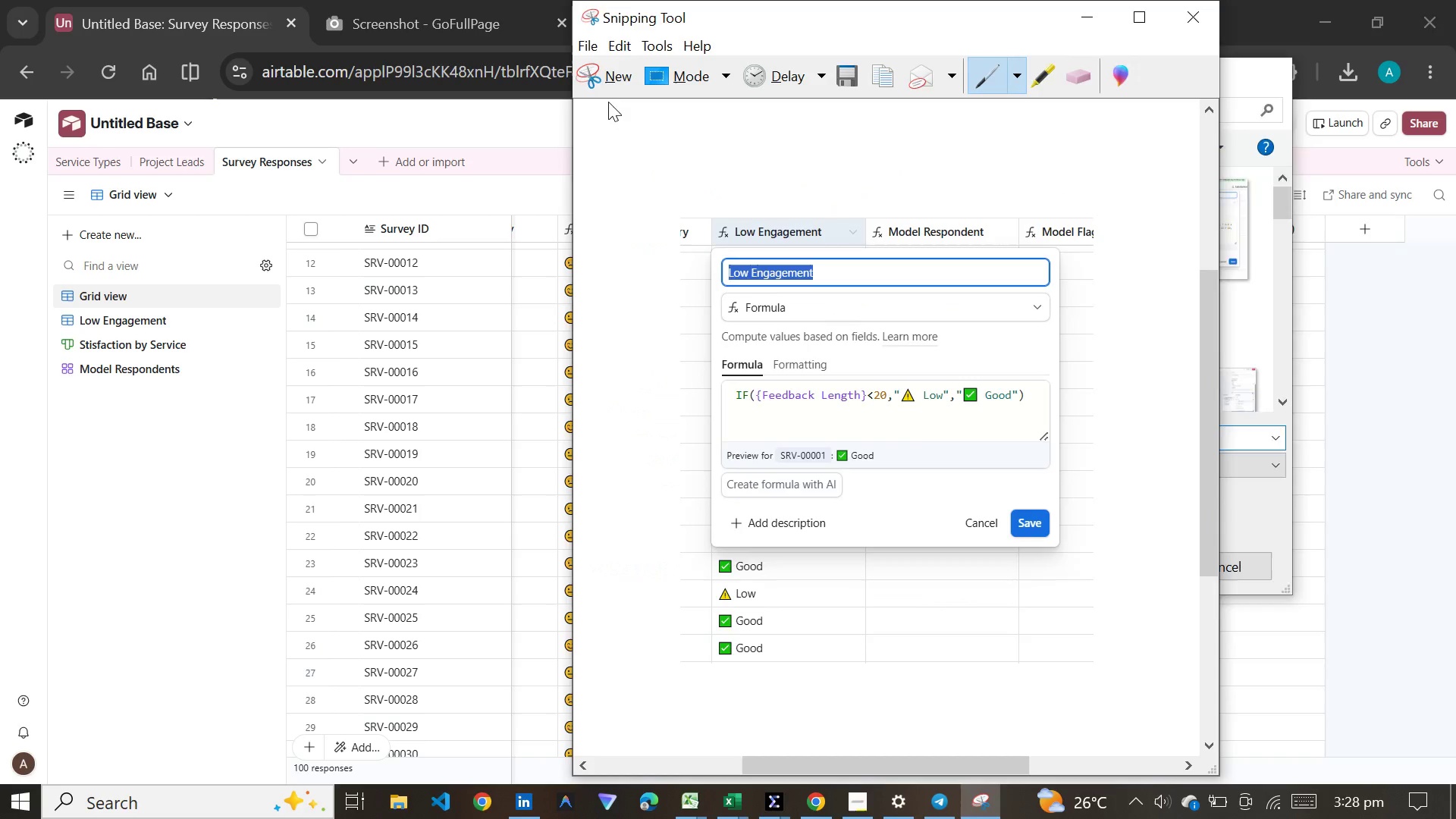 
key(Enter)
 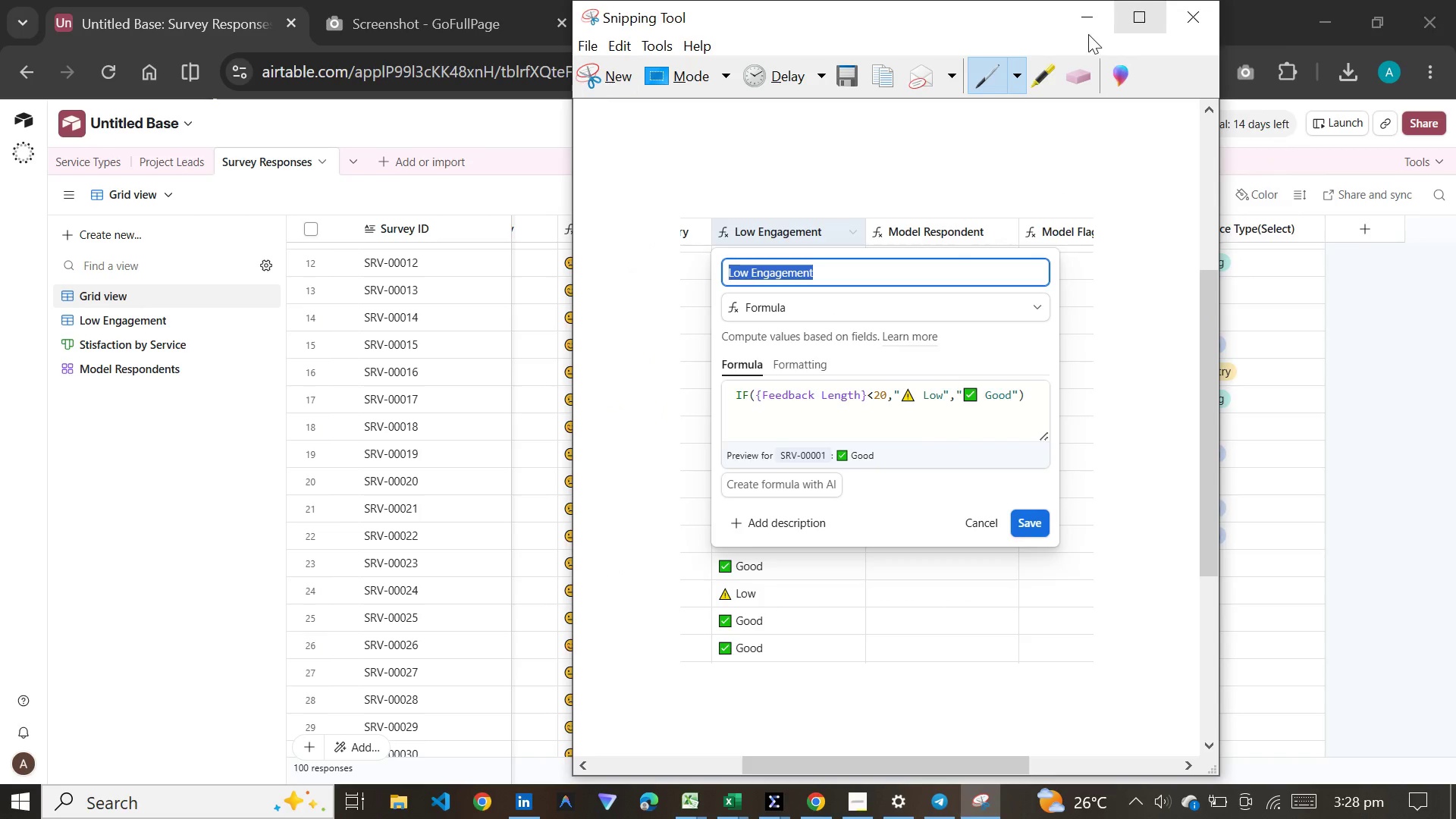 
left_click([1080, 20])
 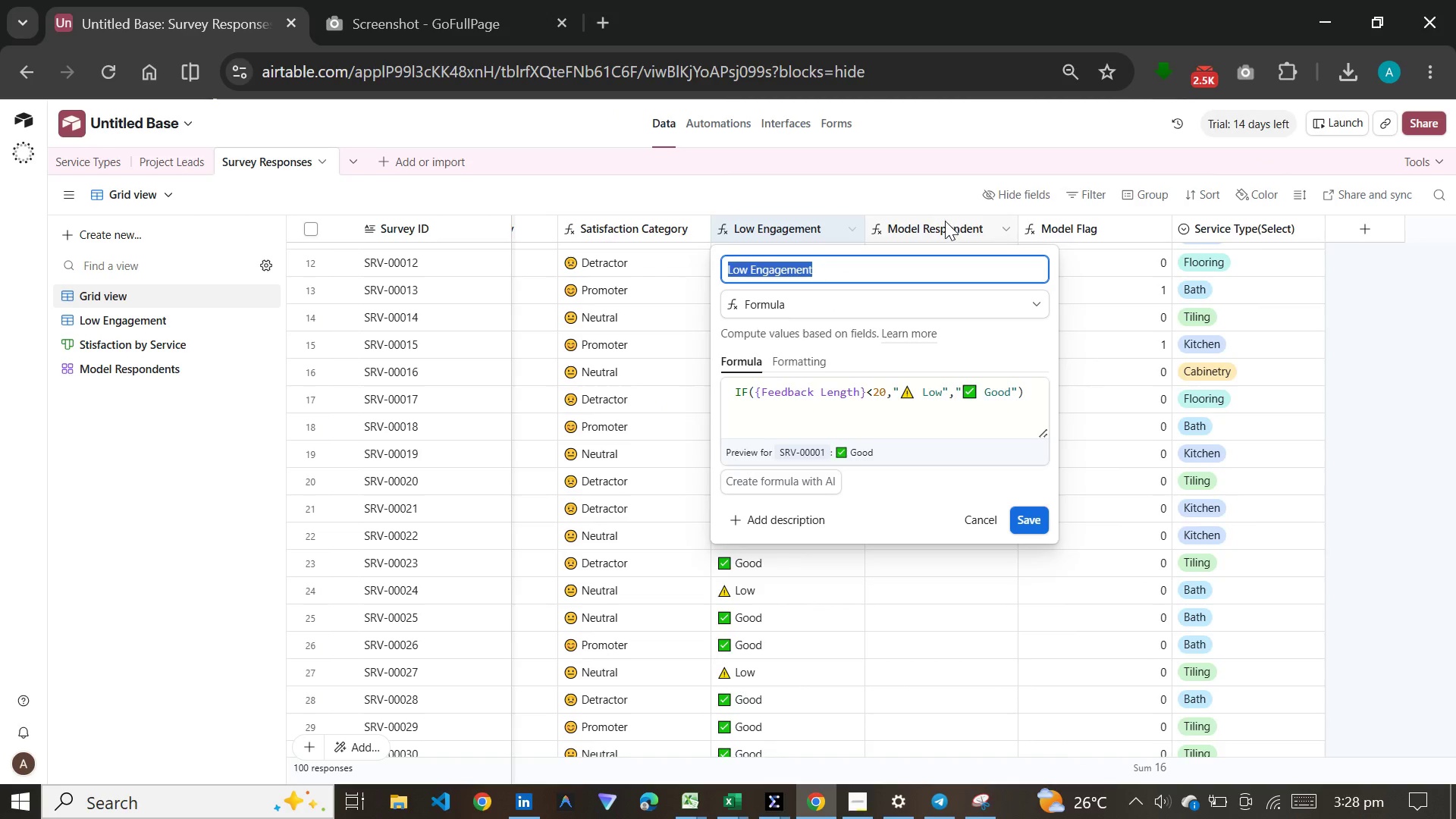 
left_click([943, 225])
 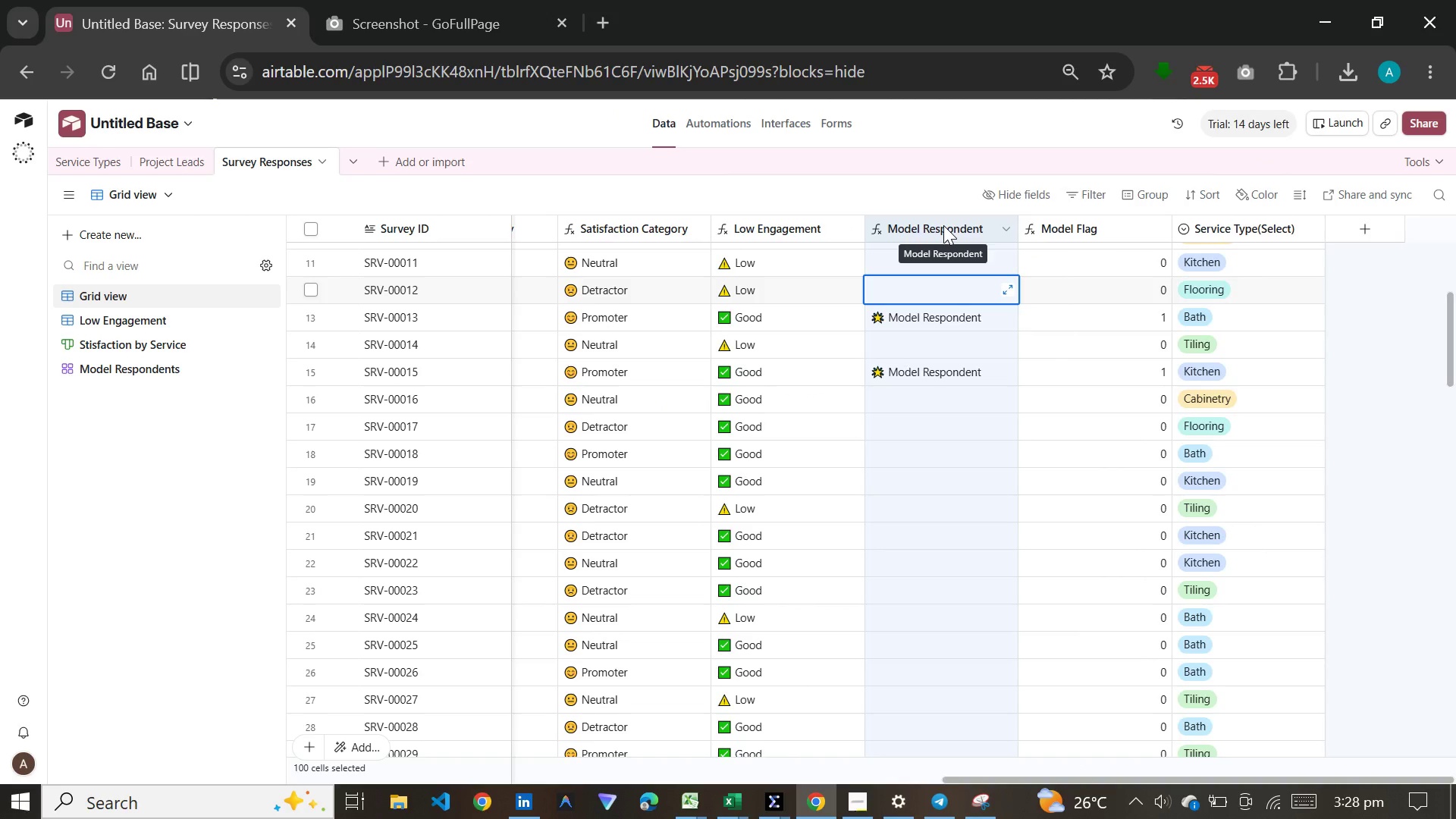 
double_click([943, 225])
 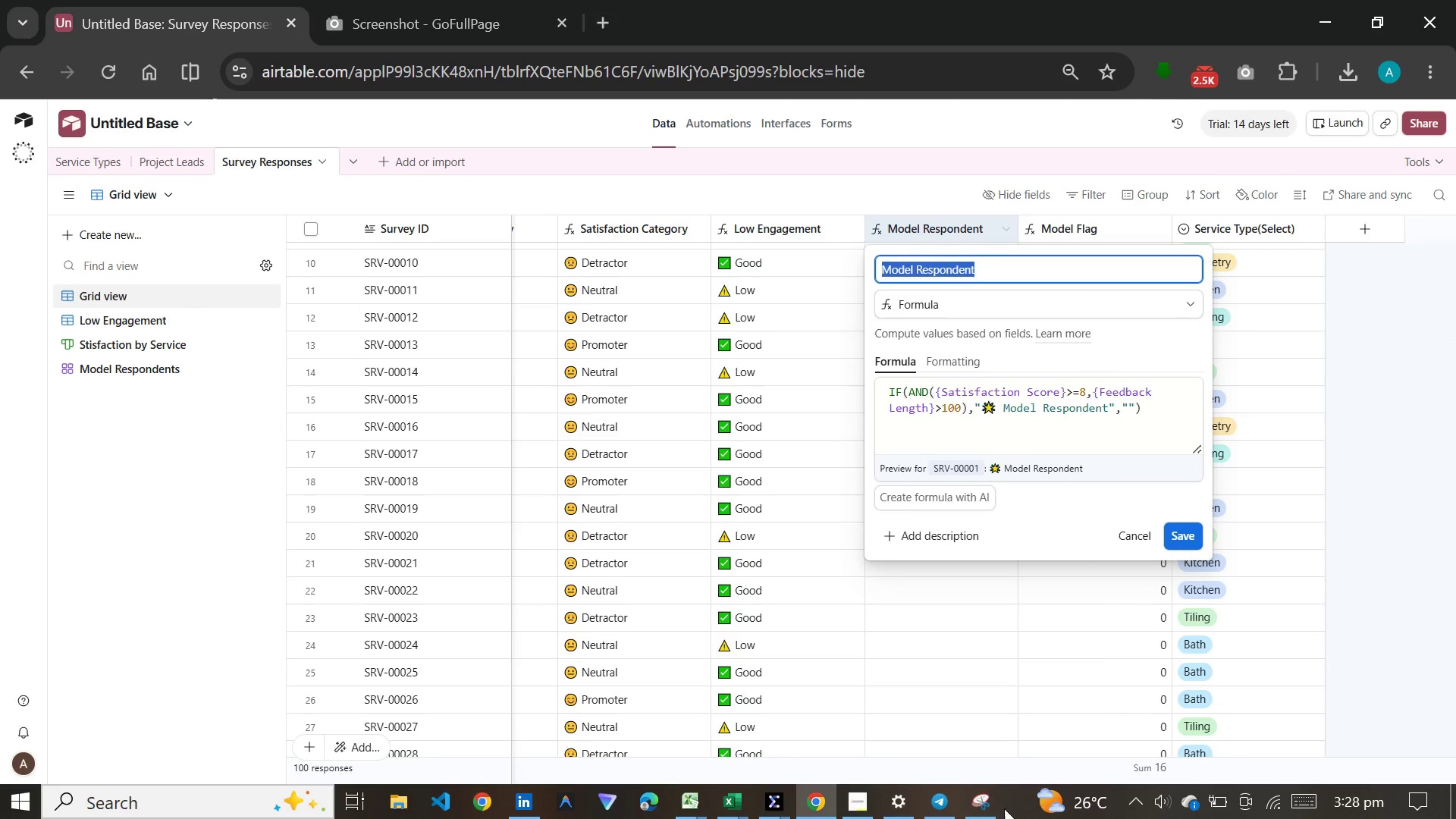 
left_click([968, 805])
 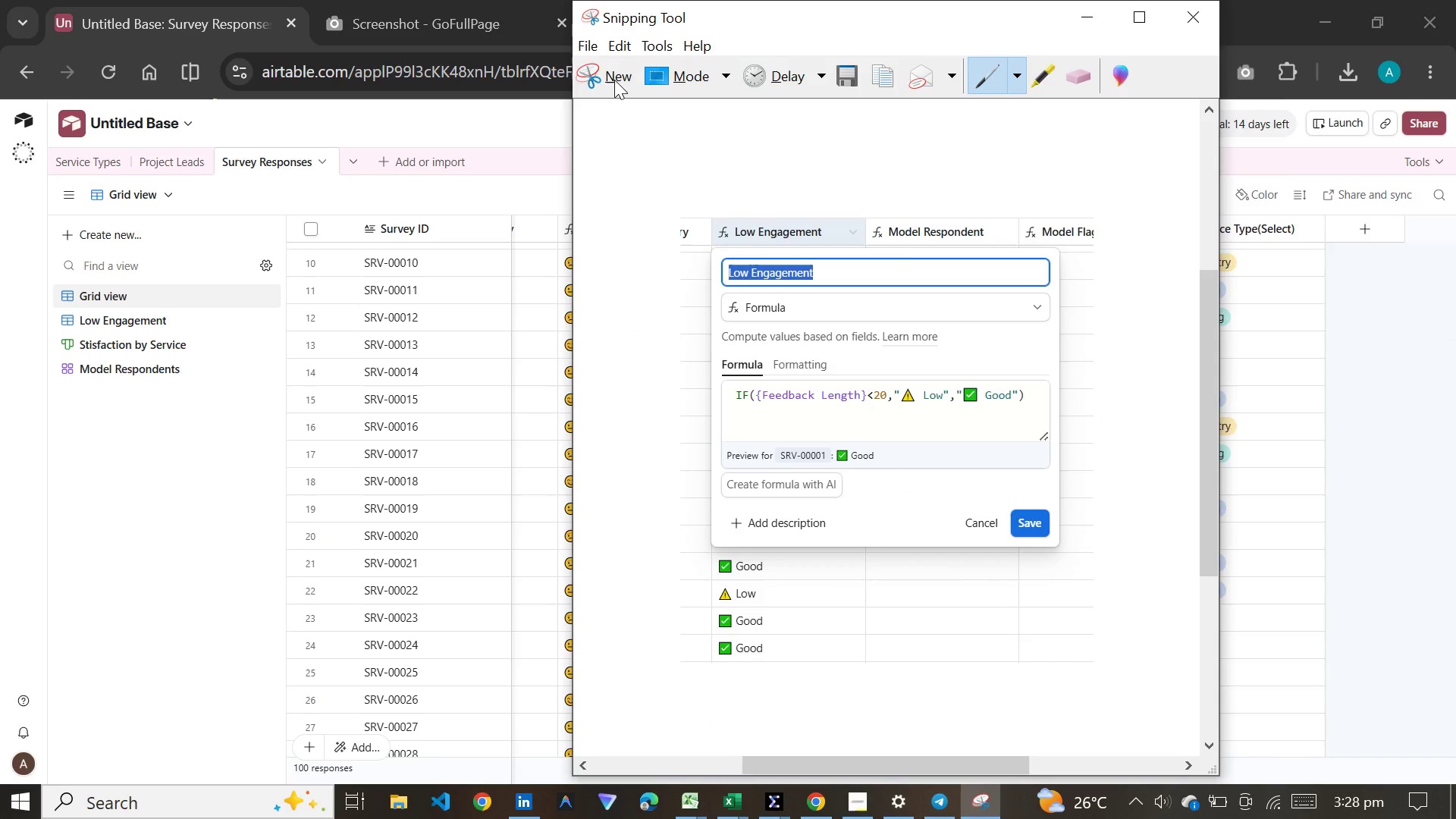 
left_click([614, 80])
 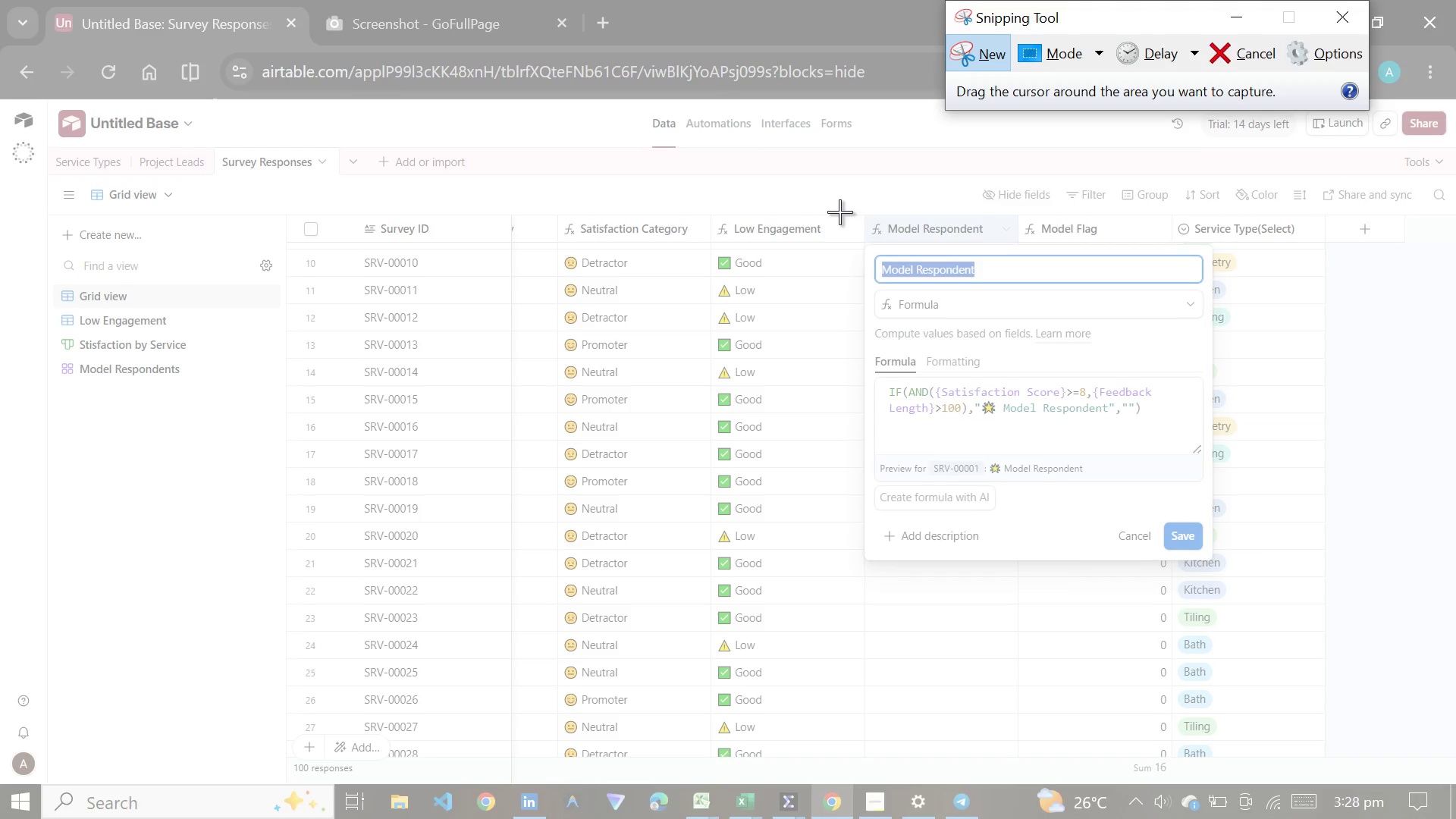 
left_click_drag(start_coordinate=[839, 206], to_coordinate=[1282, 731])
 